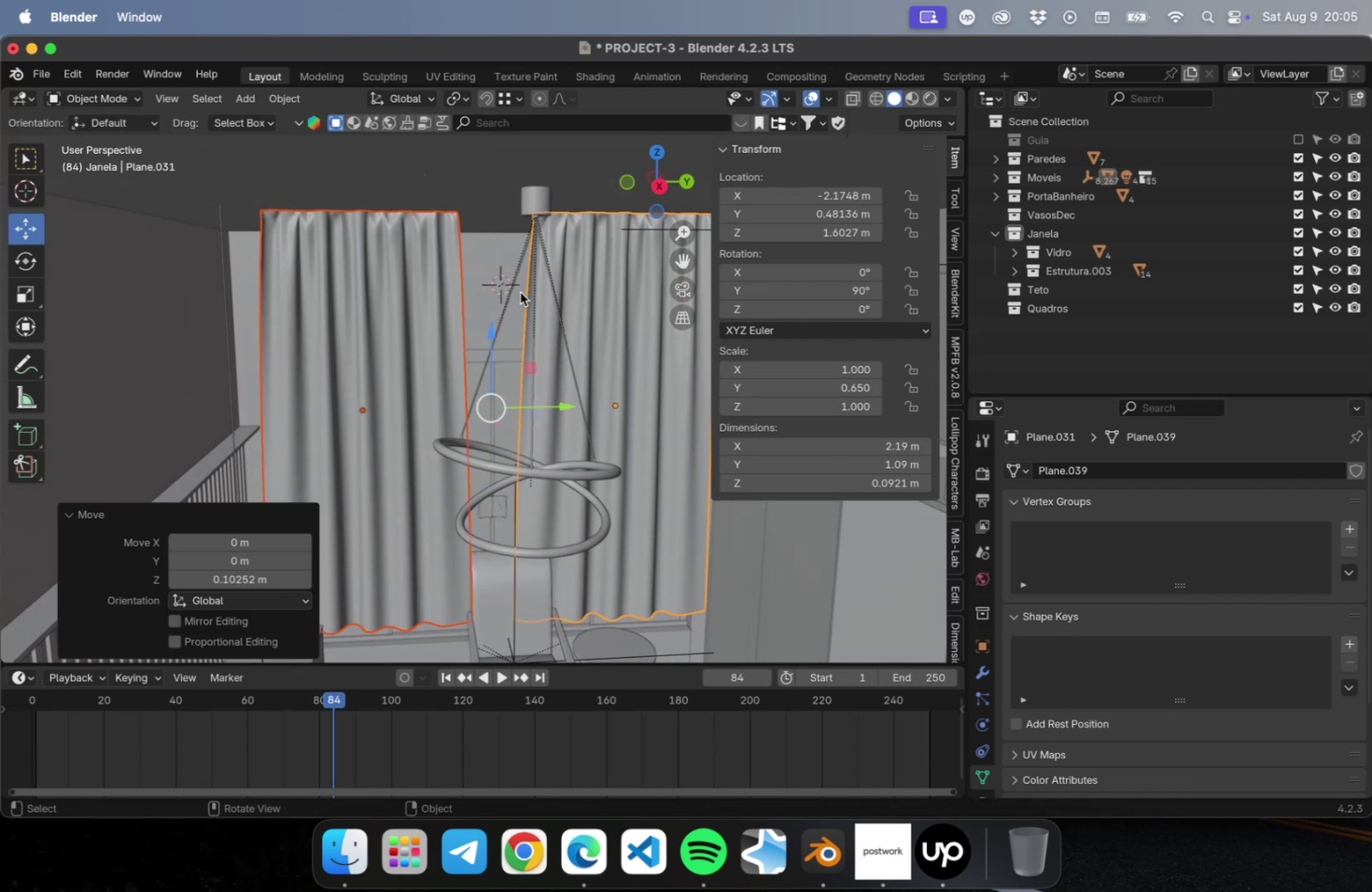 
scroll: coordinate [474, 264], scroll_direction: down, amount: 2.0
 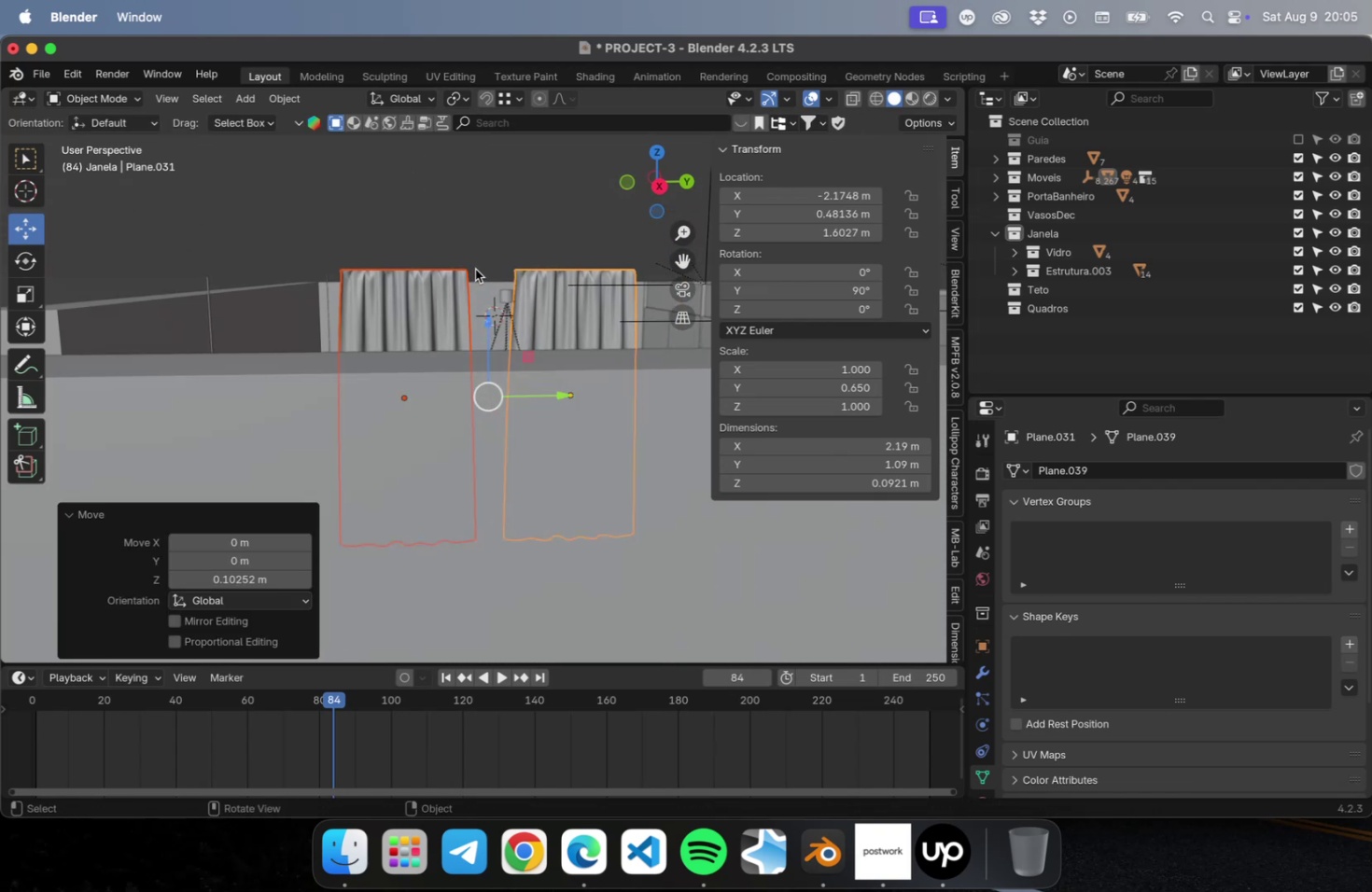 
scroll: coordinate [484, 278], scroll_direction: up, amount: 2.0
 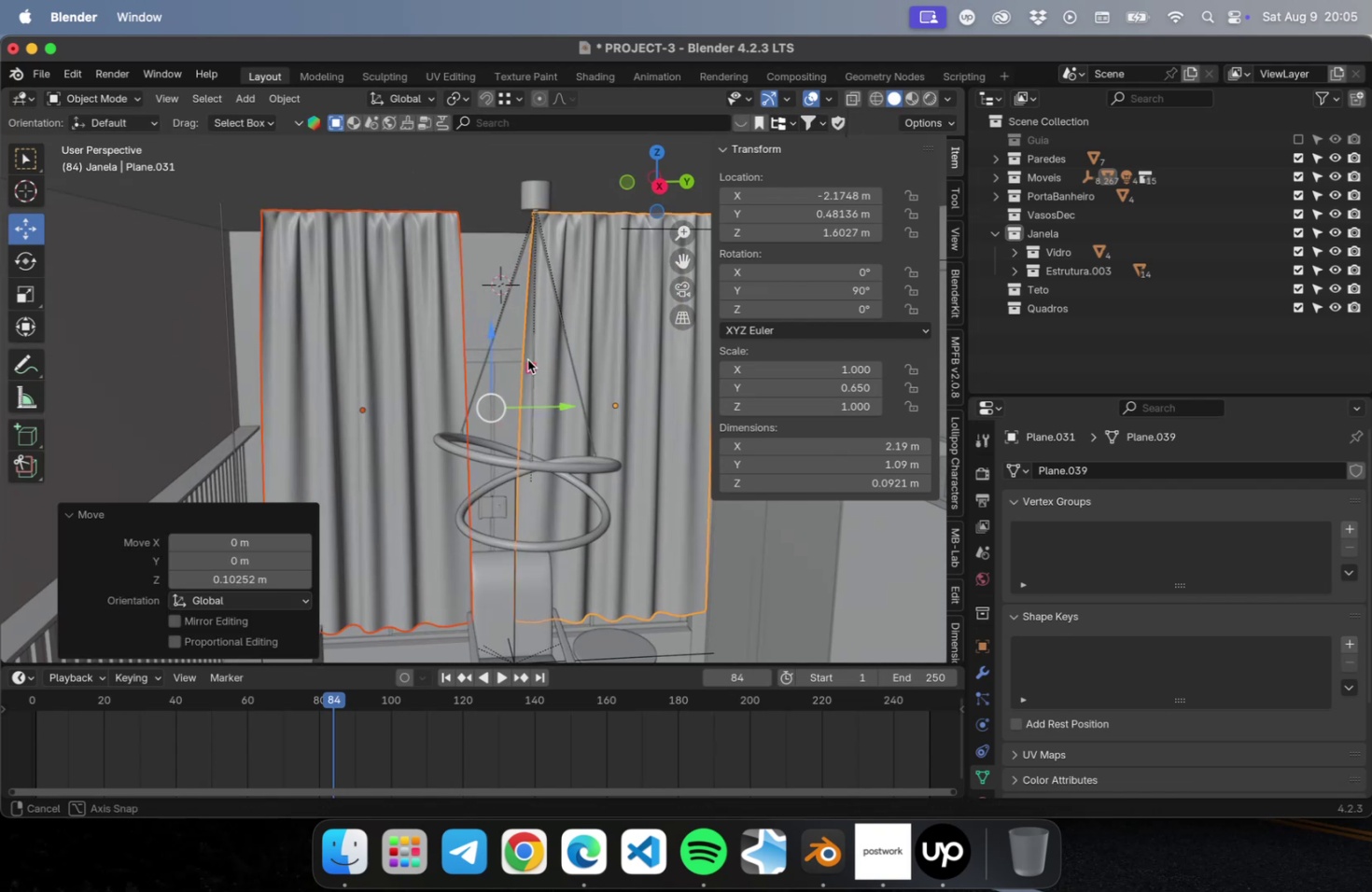 
hold_key(key=ShiftLeft, duration=0.72)
 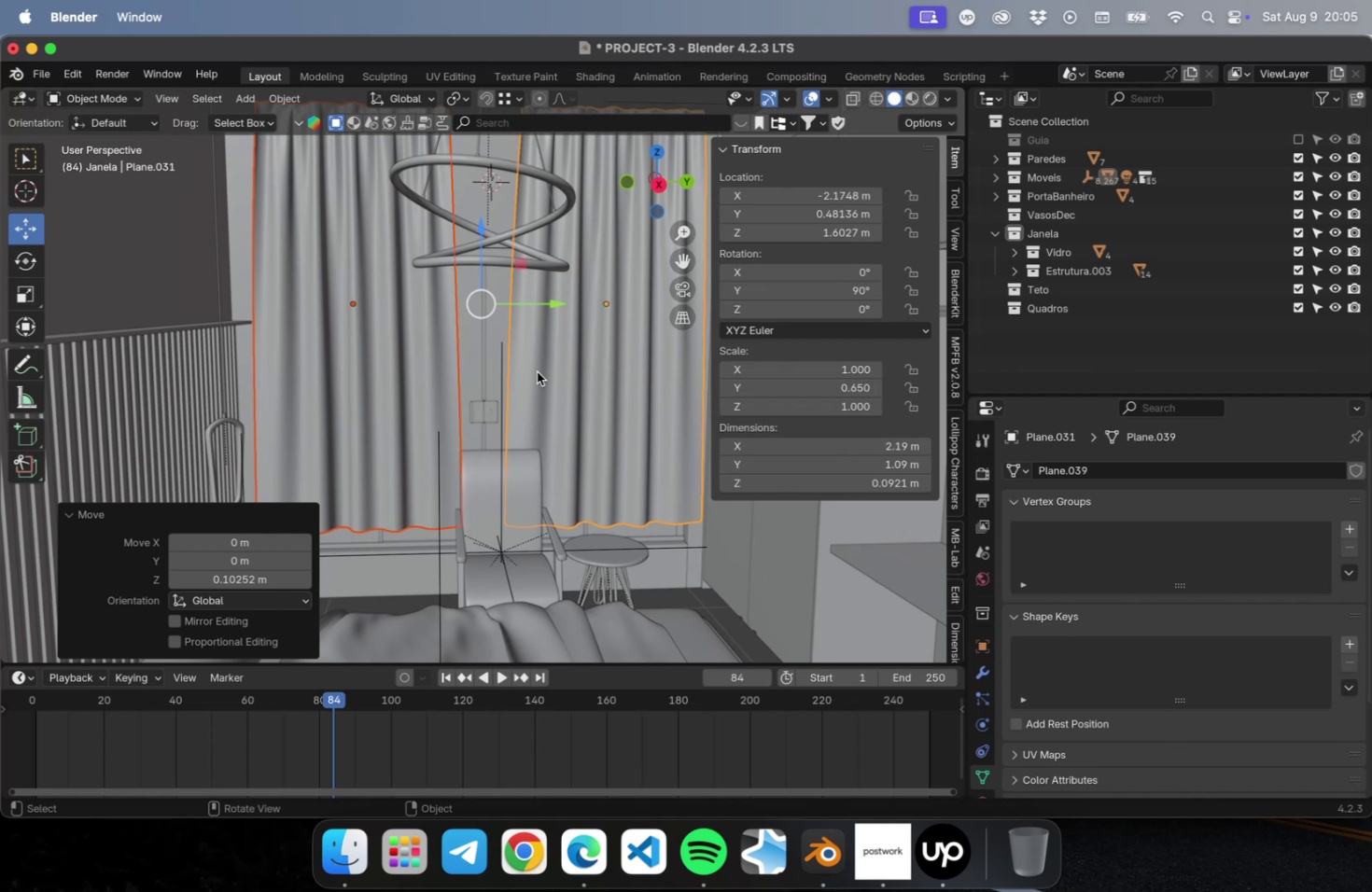 
hold_key(key=ShiftLeft, duration=0.46)
 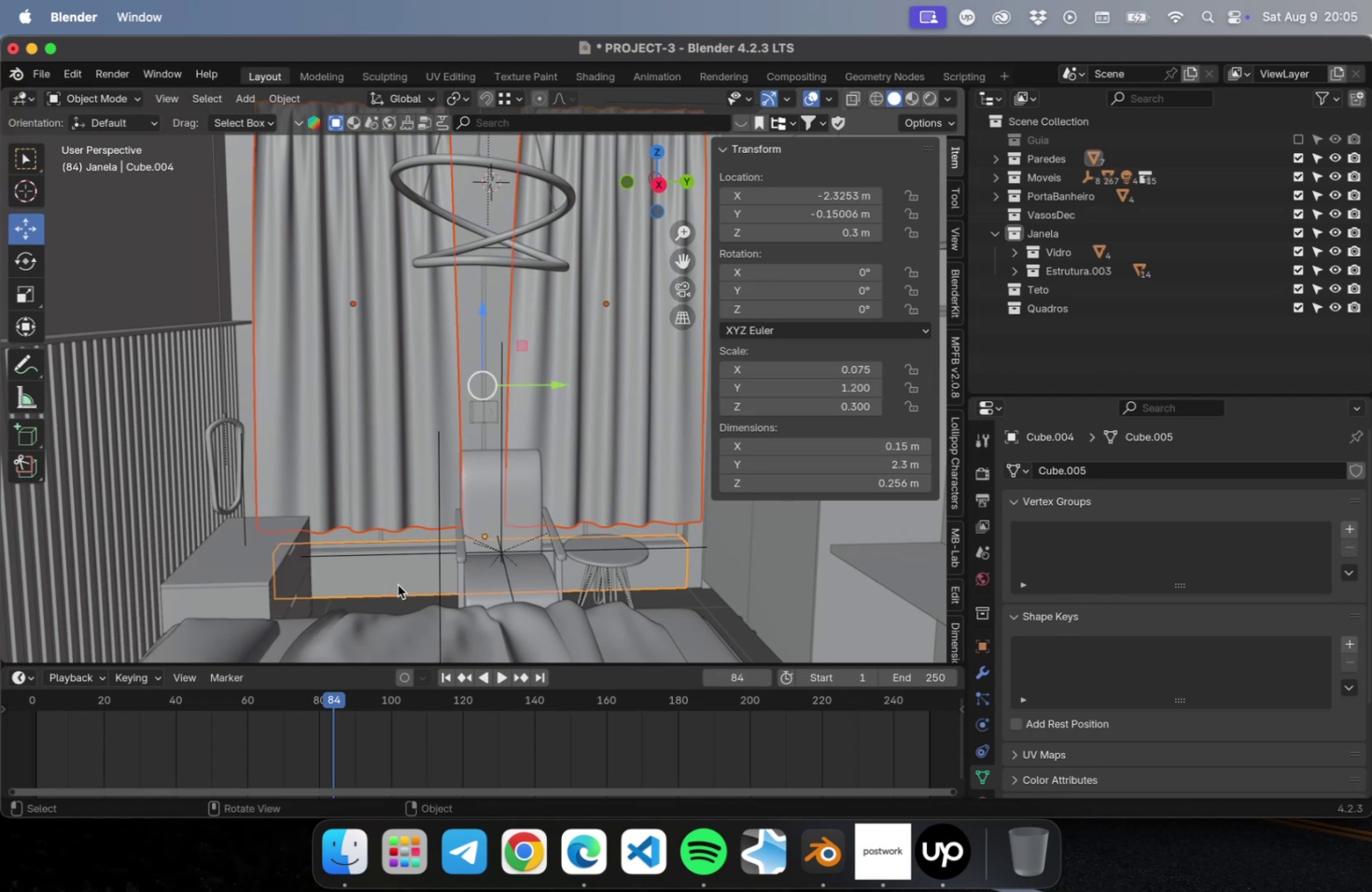 
key(NumpadDivide)
 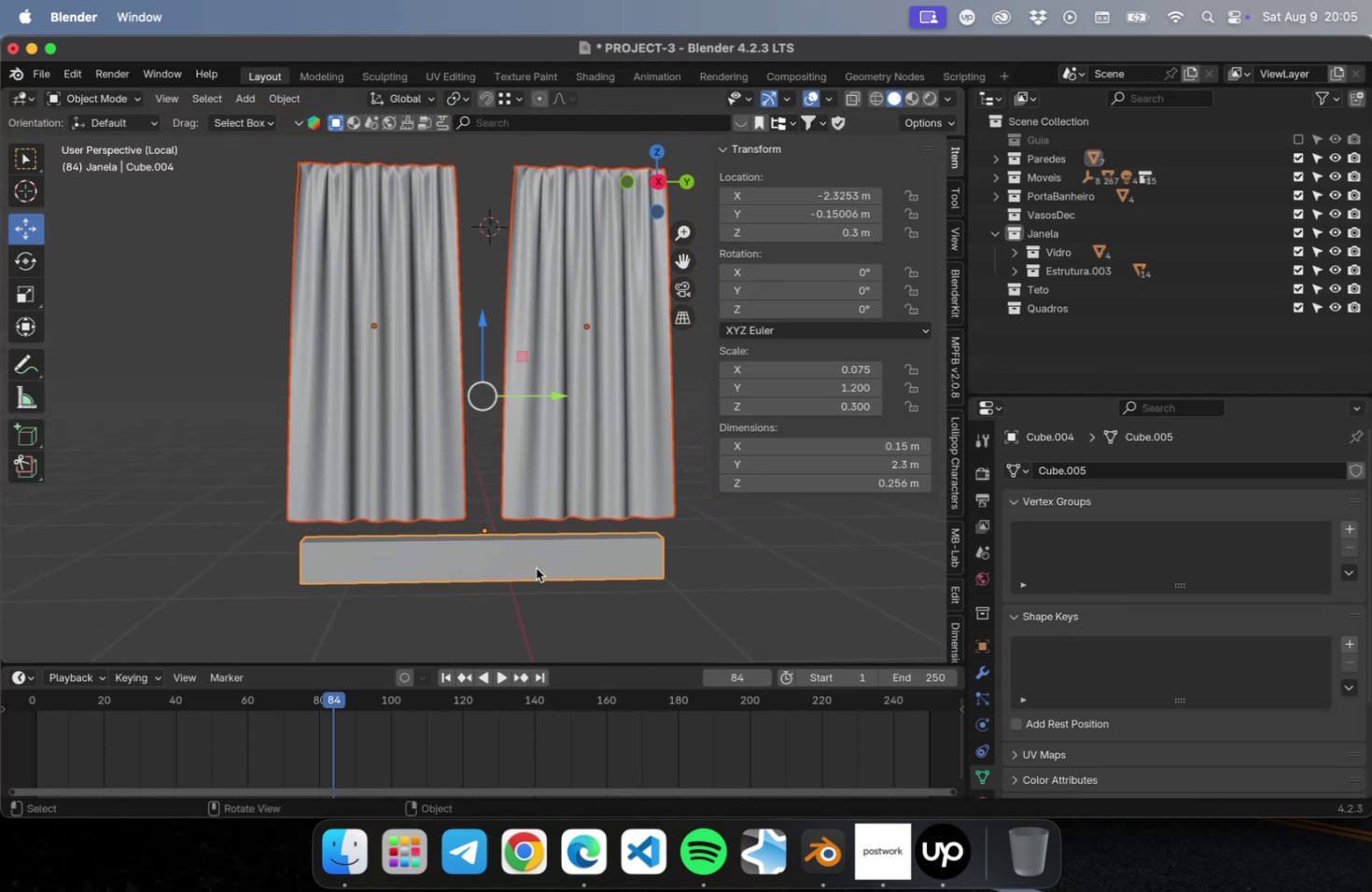 
key(Numpad2)
 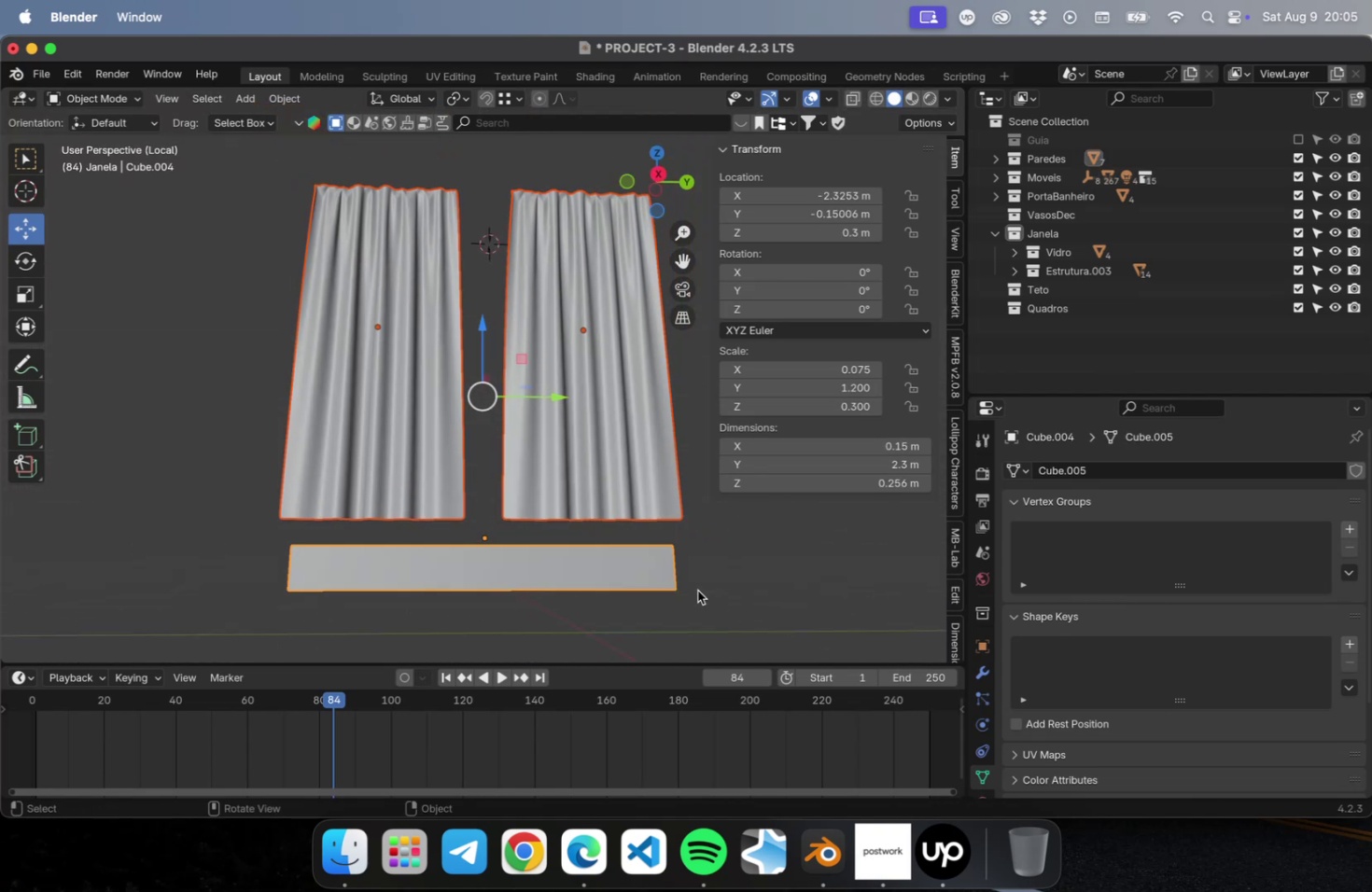 
left_click([756, 578])
 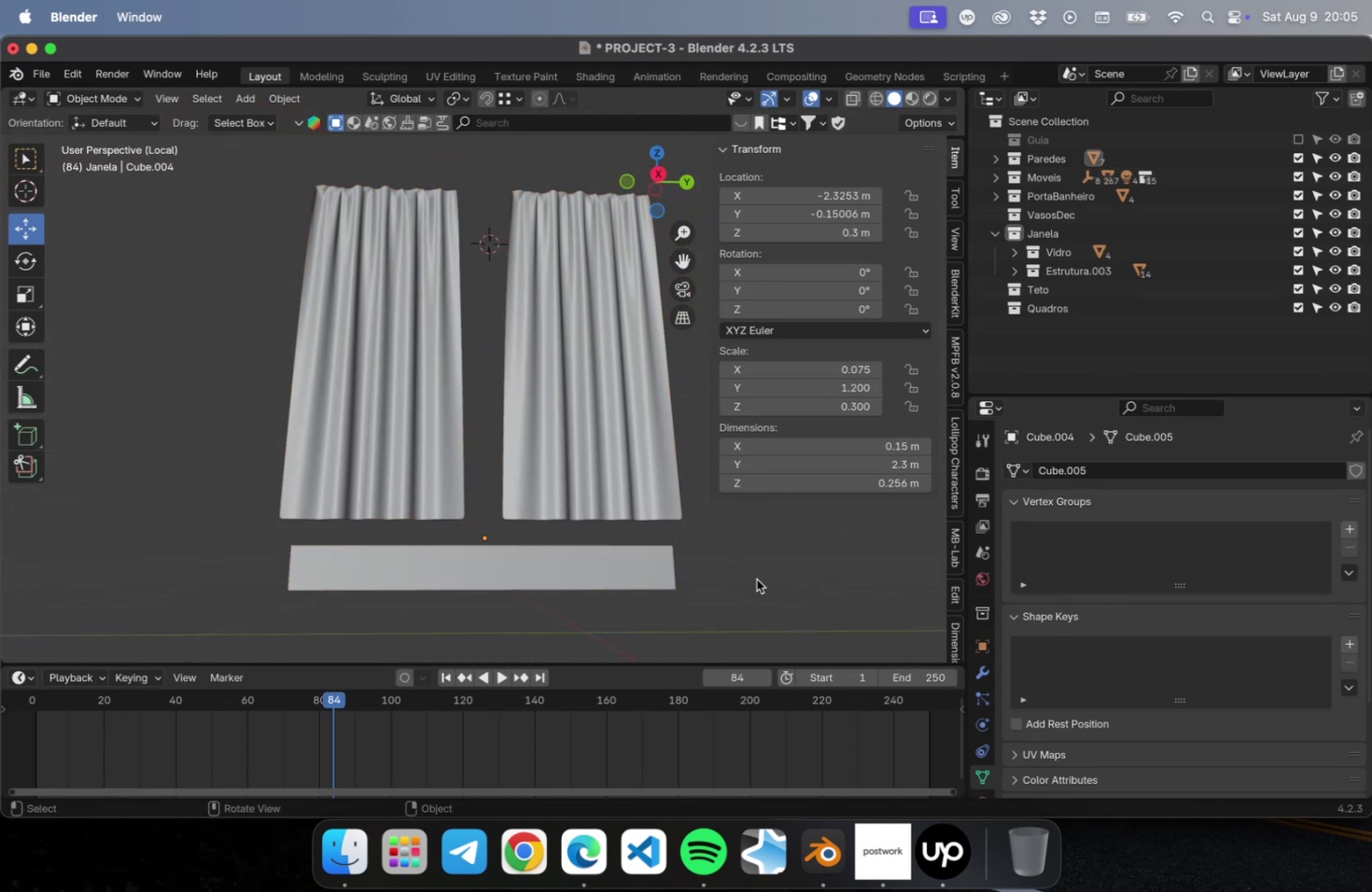 
key(Numpad3)
 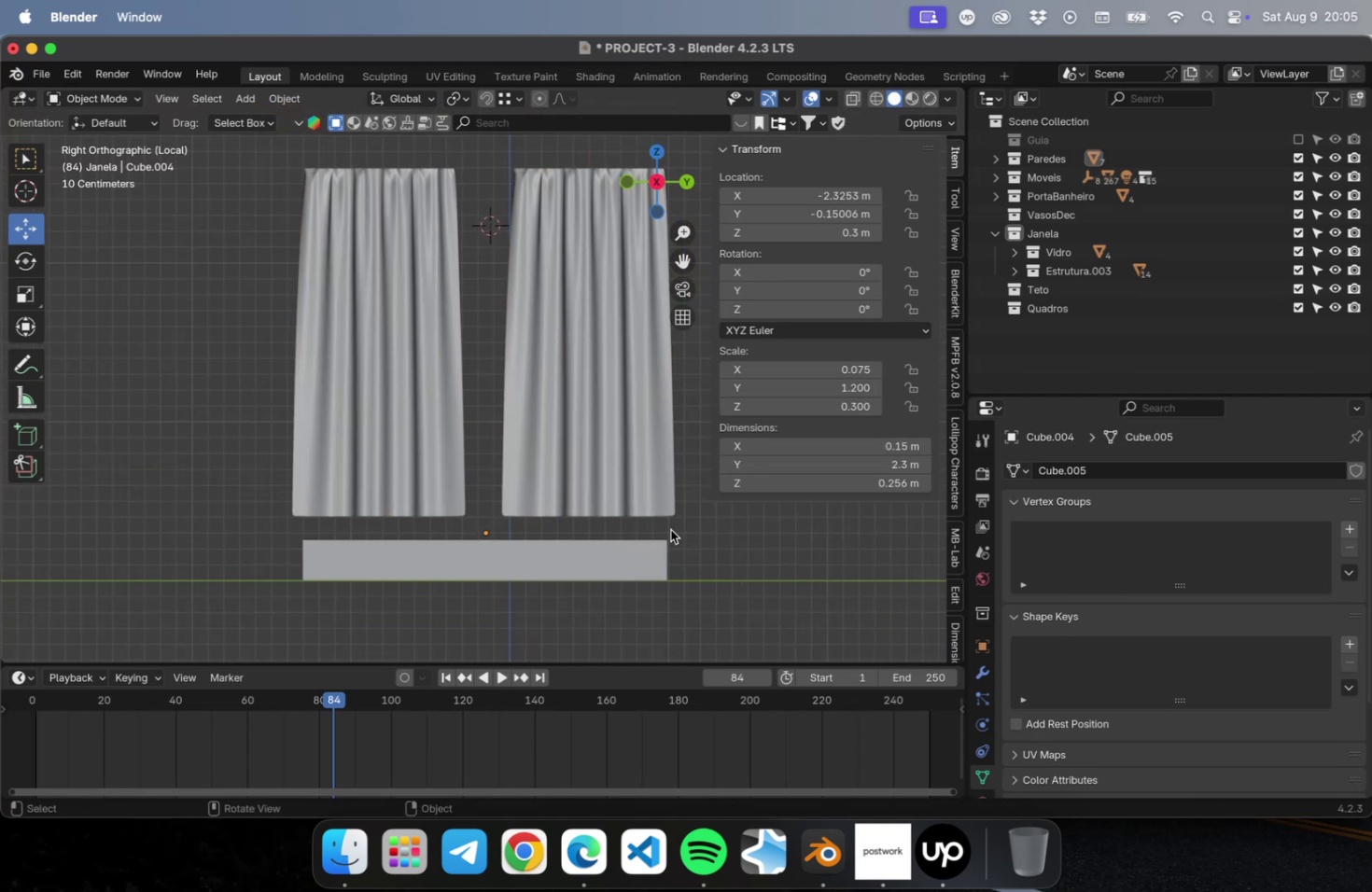 
left_click([618, 493])
 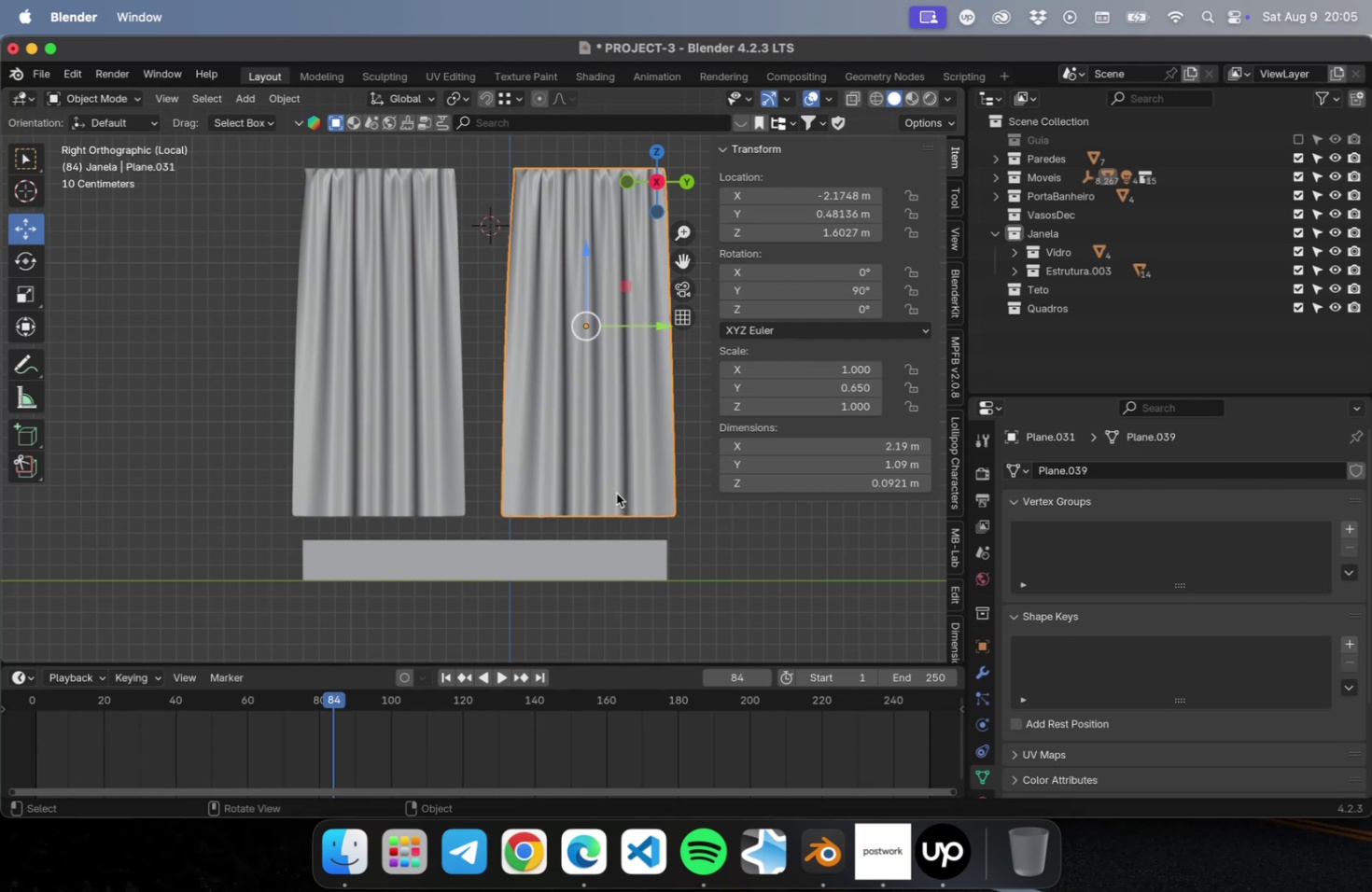 
hold_key(key=ShiftLeft, duration=0.42)
left_click([412, 481])
 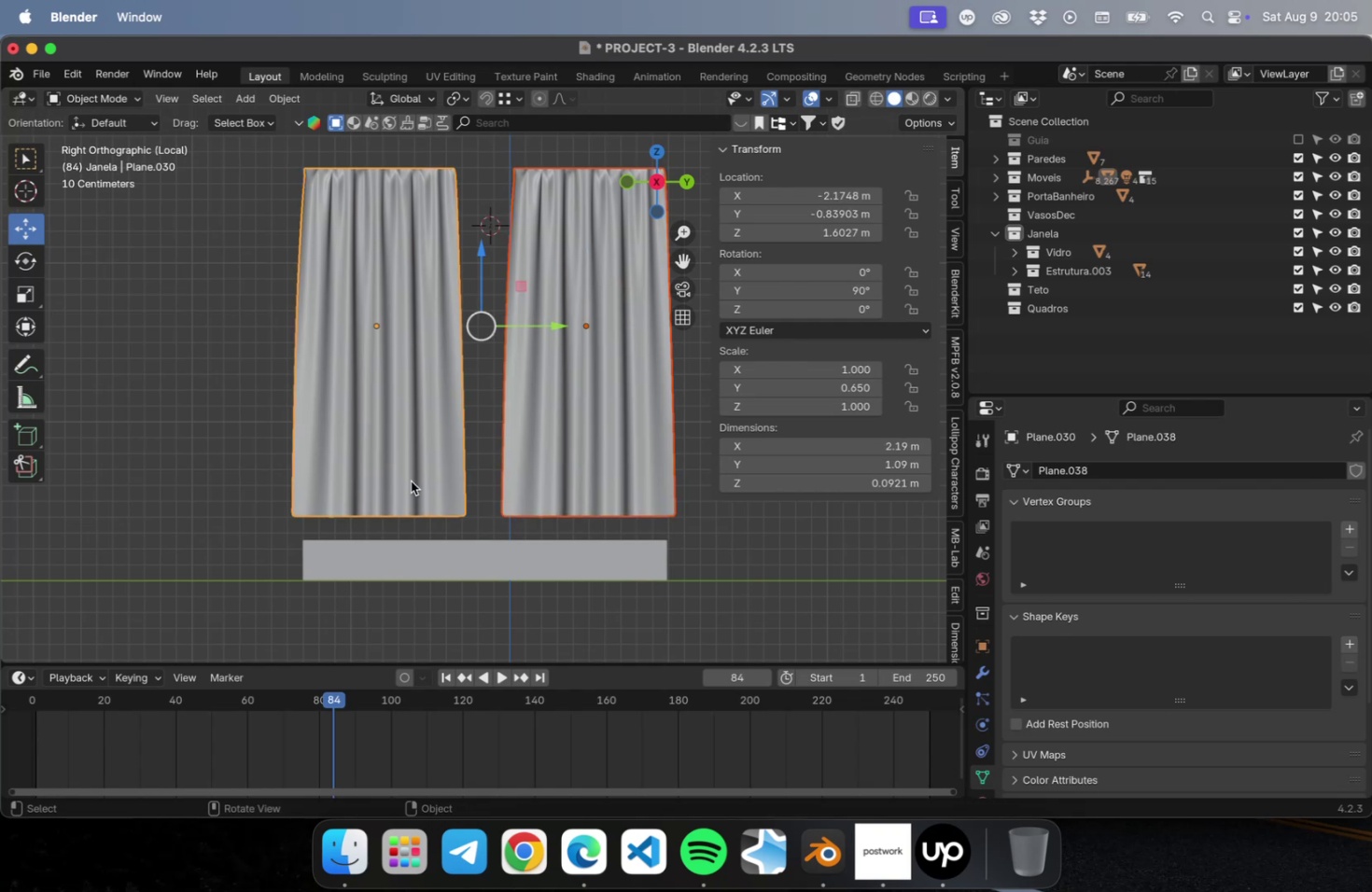 
key(Tab)
 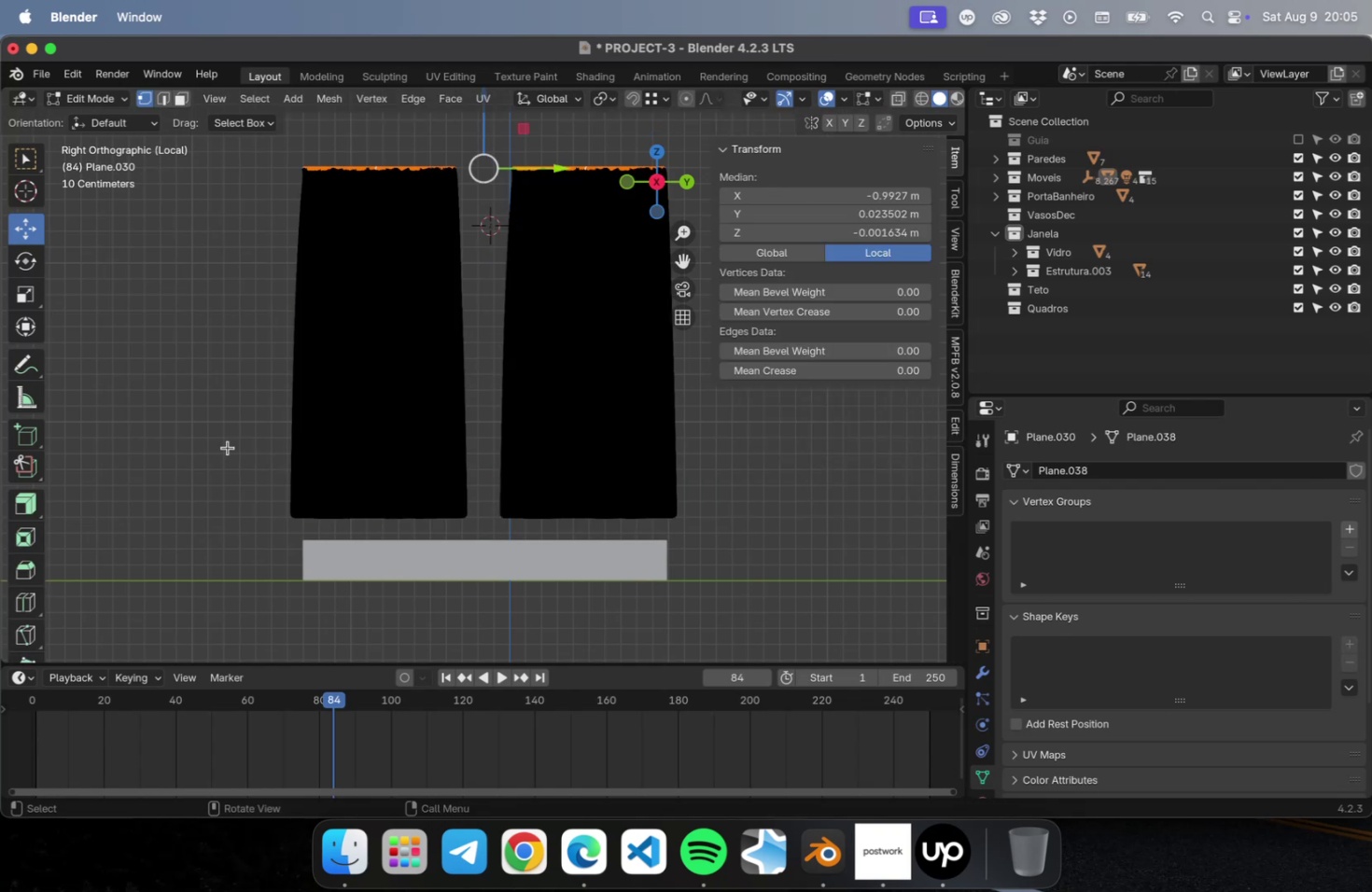 
left_click_drag(start_coordinate=[218, 443], to_coordinate=[793, 527])
 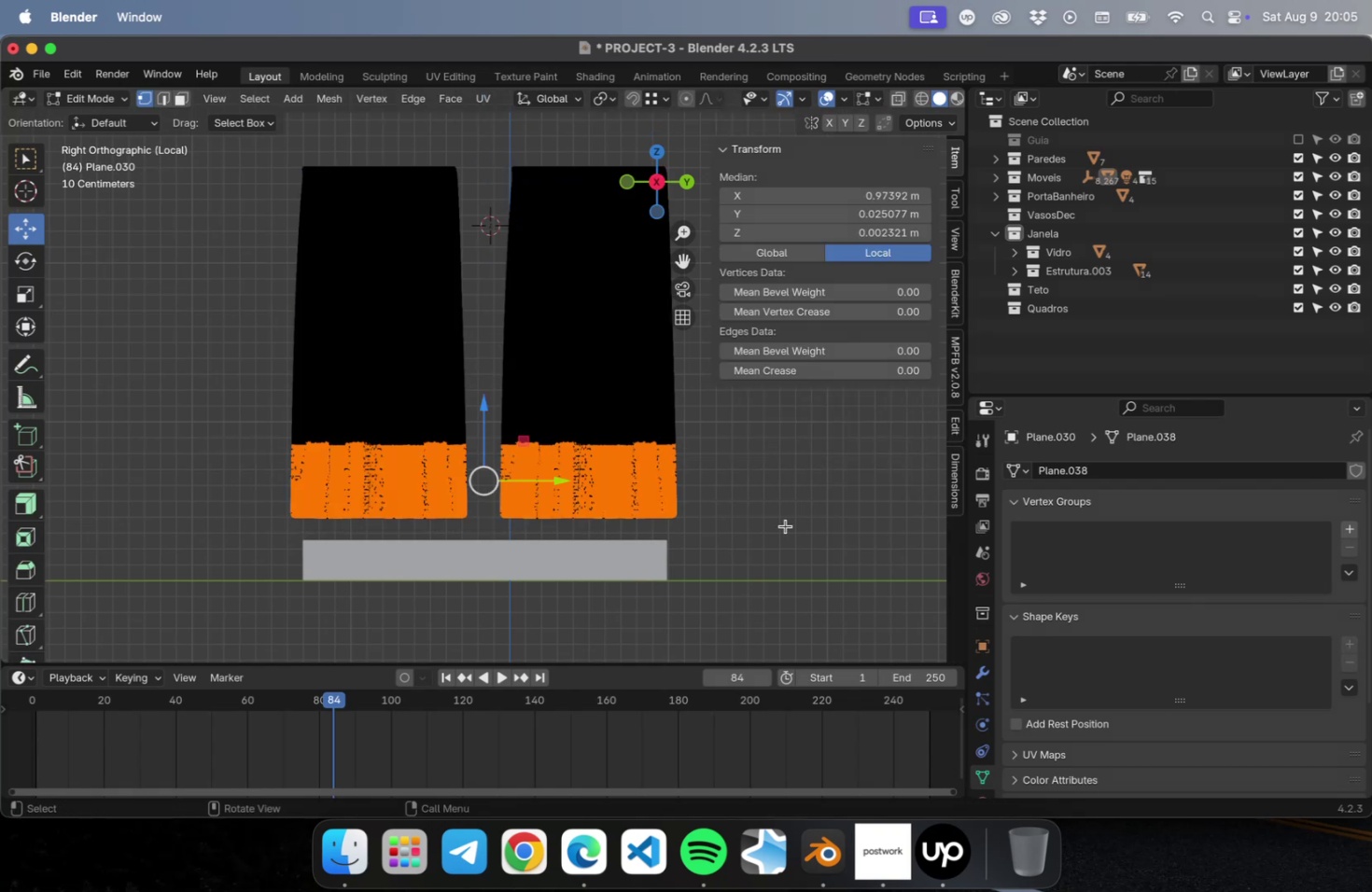 
wait(5.14)
 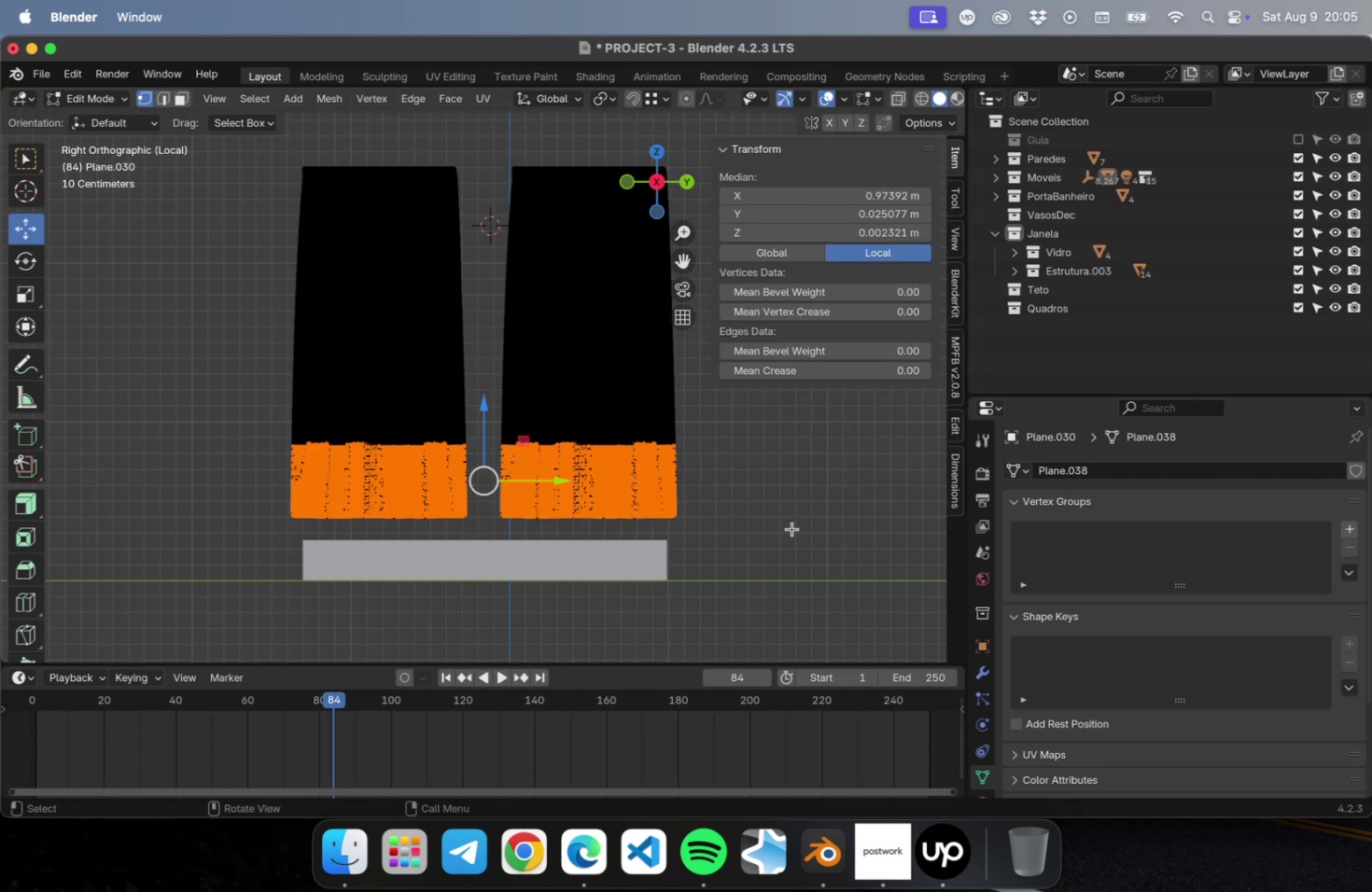 
left_click([683, 101])
 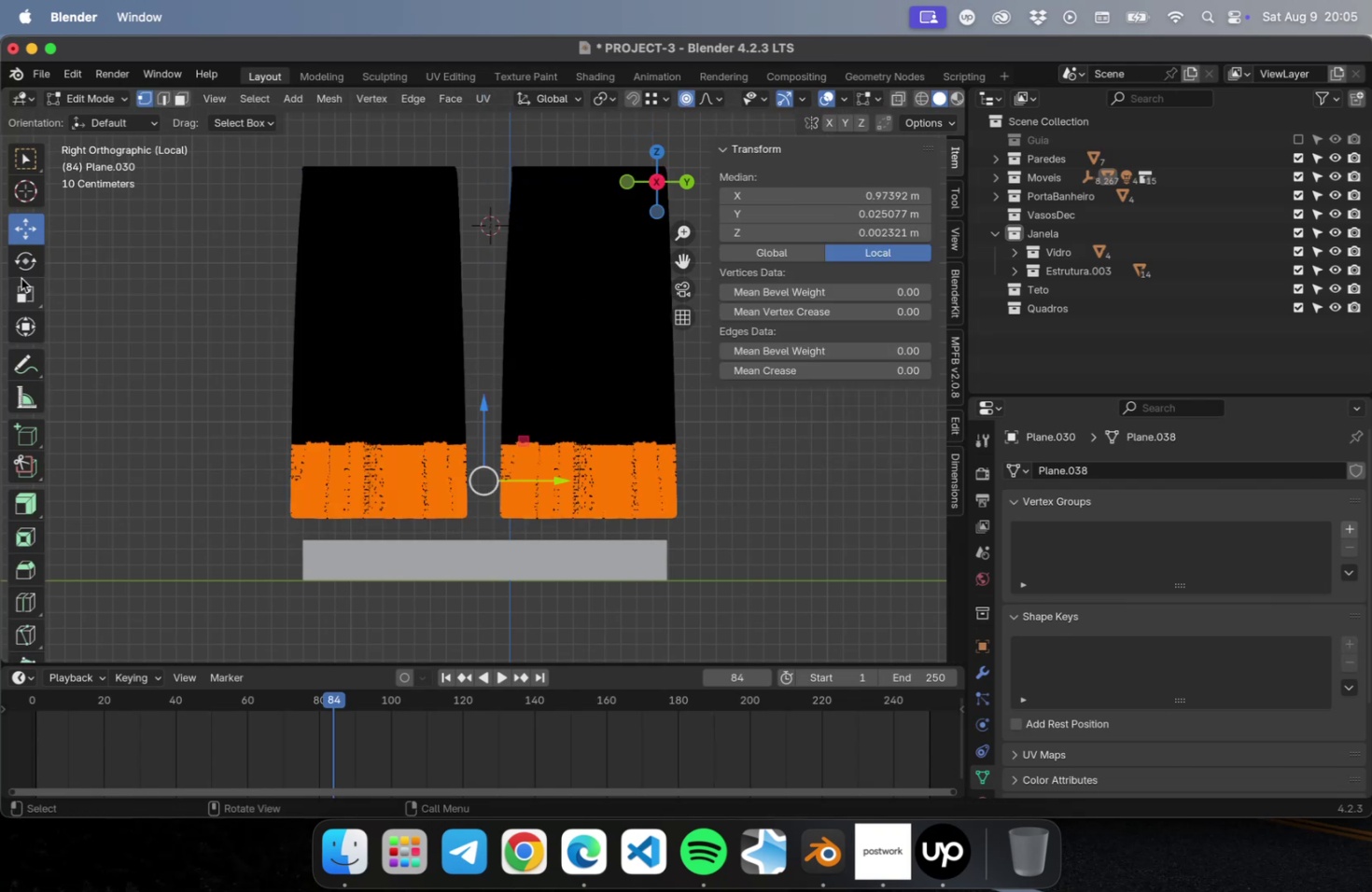 
left_click([26, 291])
 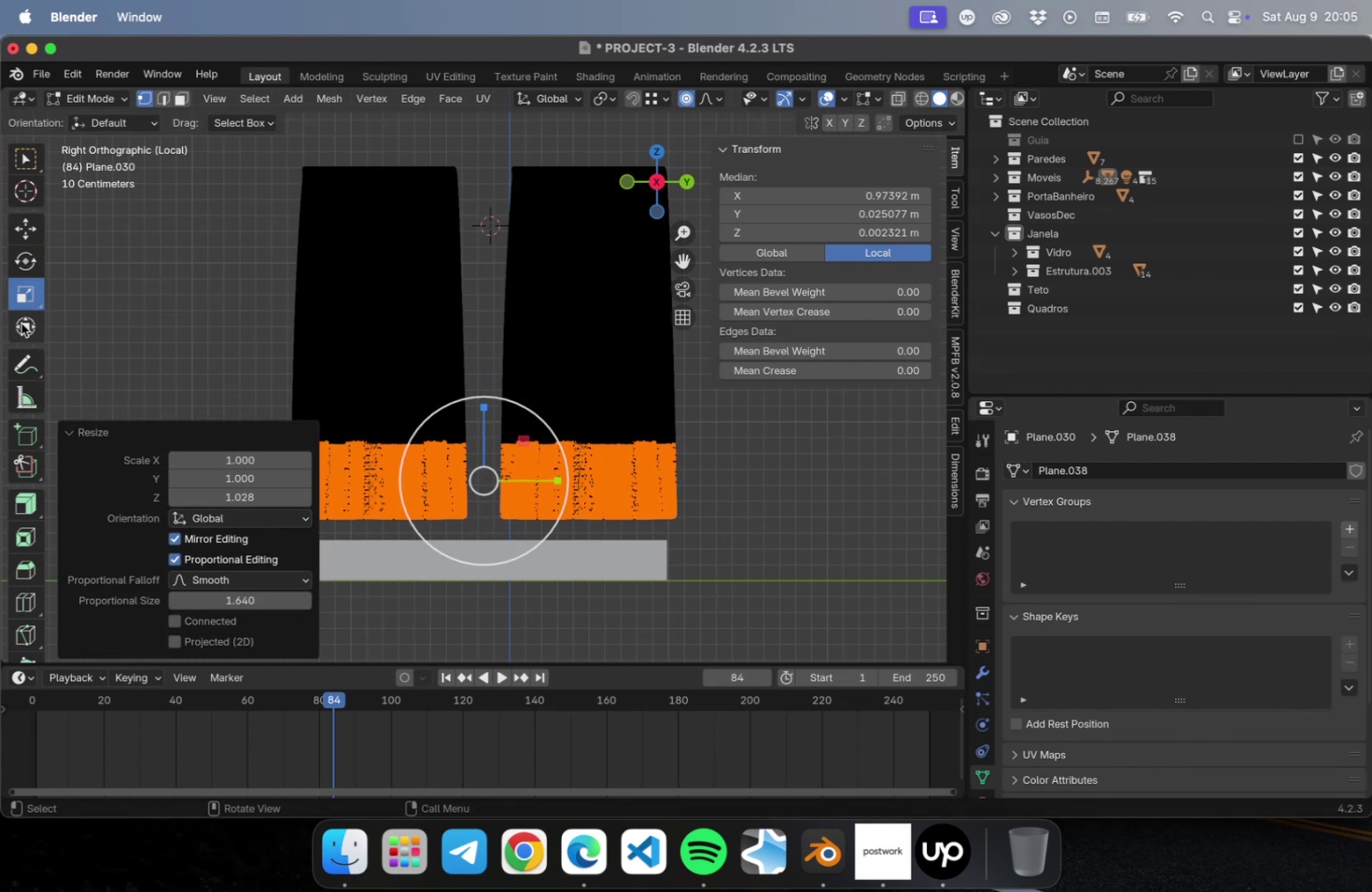 
wait(7.5)
 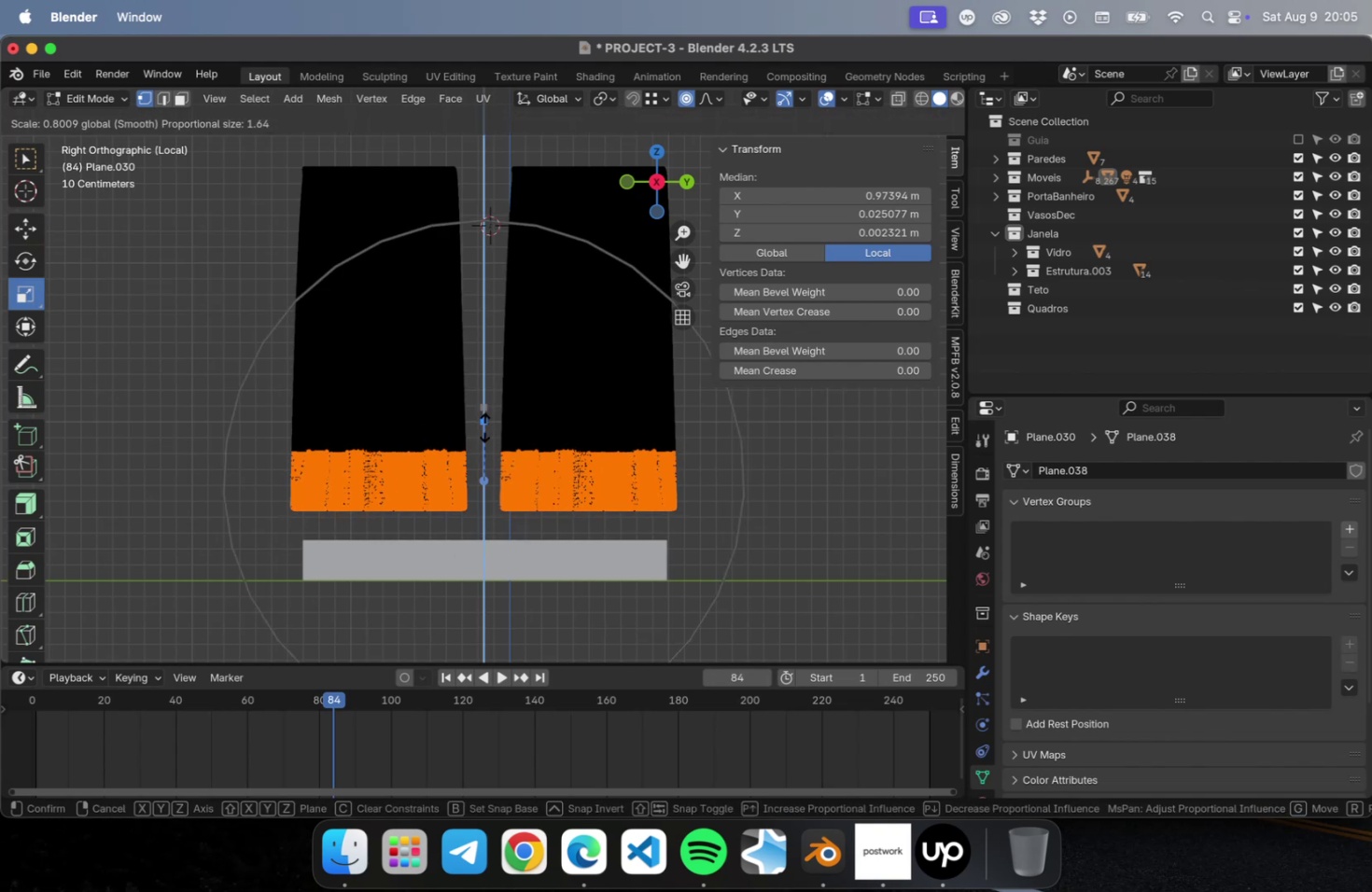 
key(Meta+Z)
 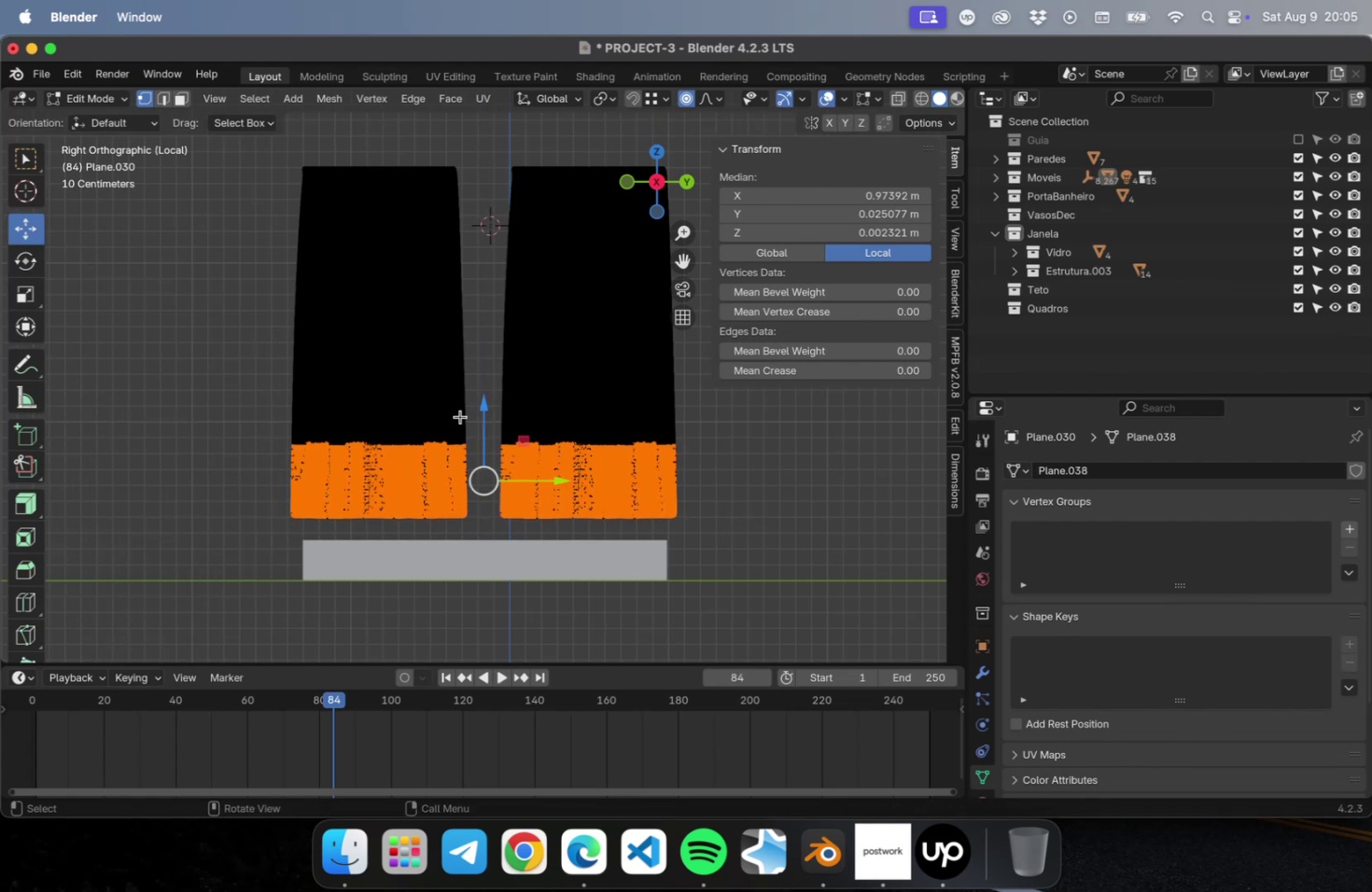 
left_click_drag(start_coordinate=[485, 401], to_coordinate=[486, 465])
 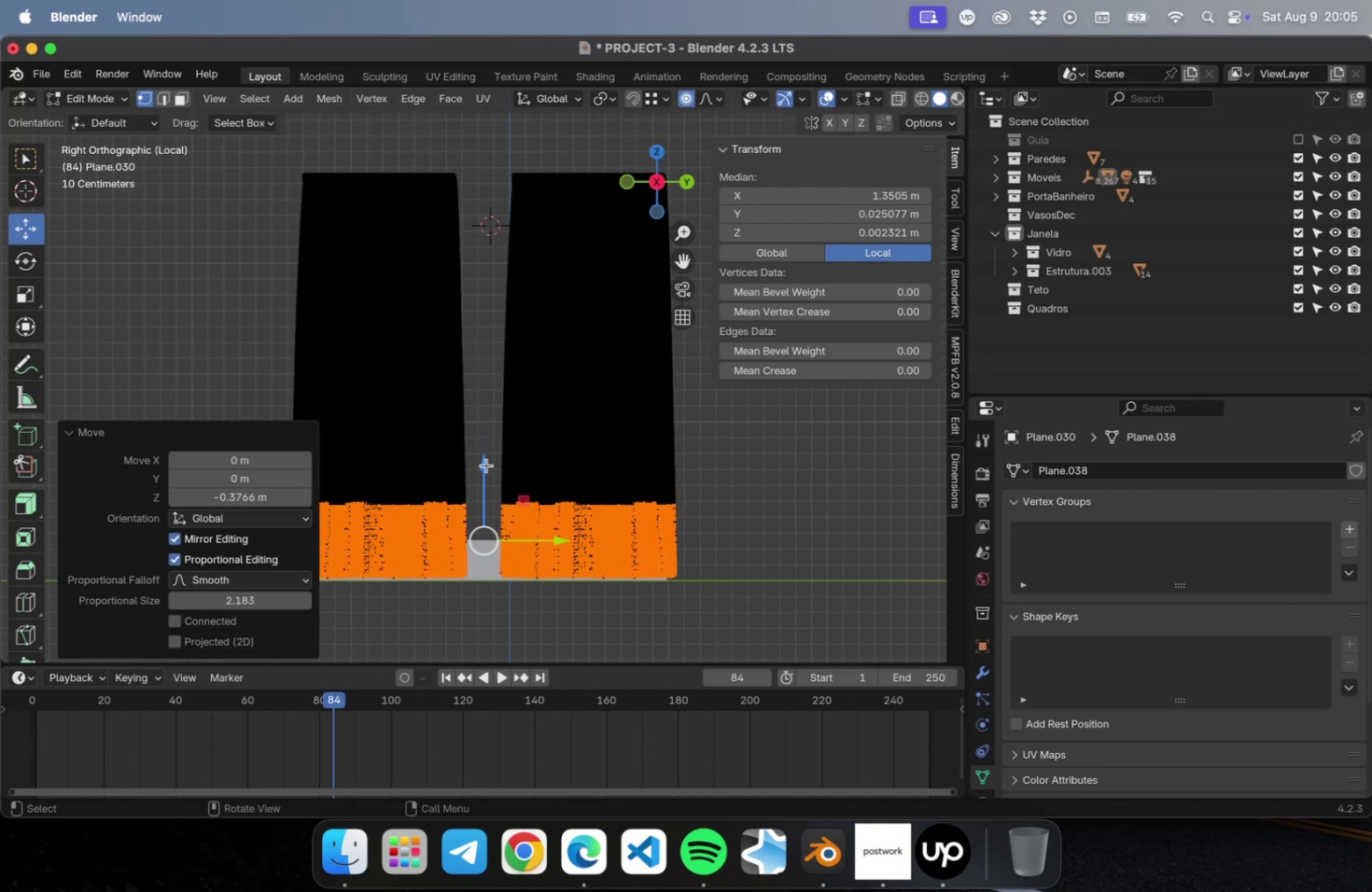 
scroll: coordinate [484, 422], scroll_direction: down, amount: 6.0
 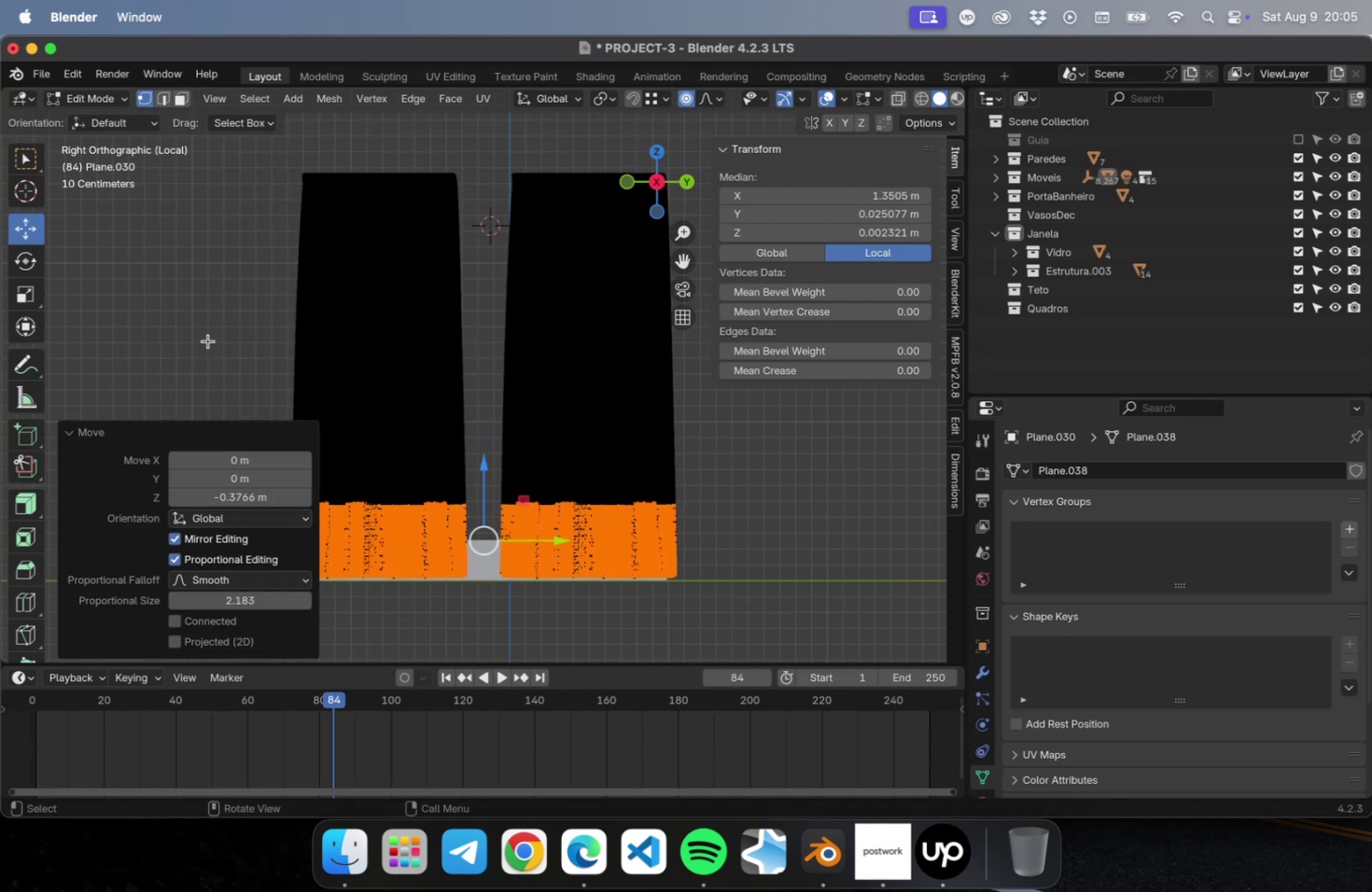 
double_click([198, 302])
 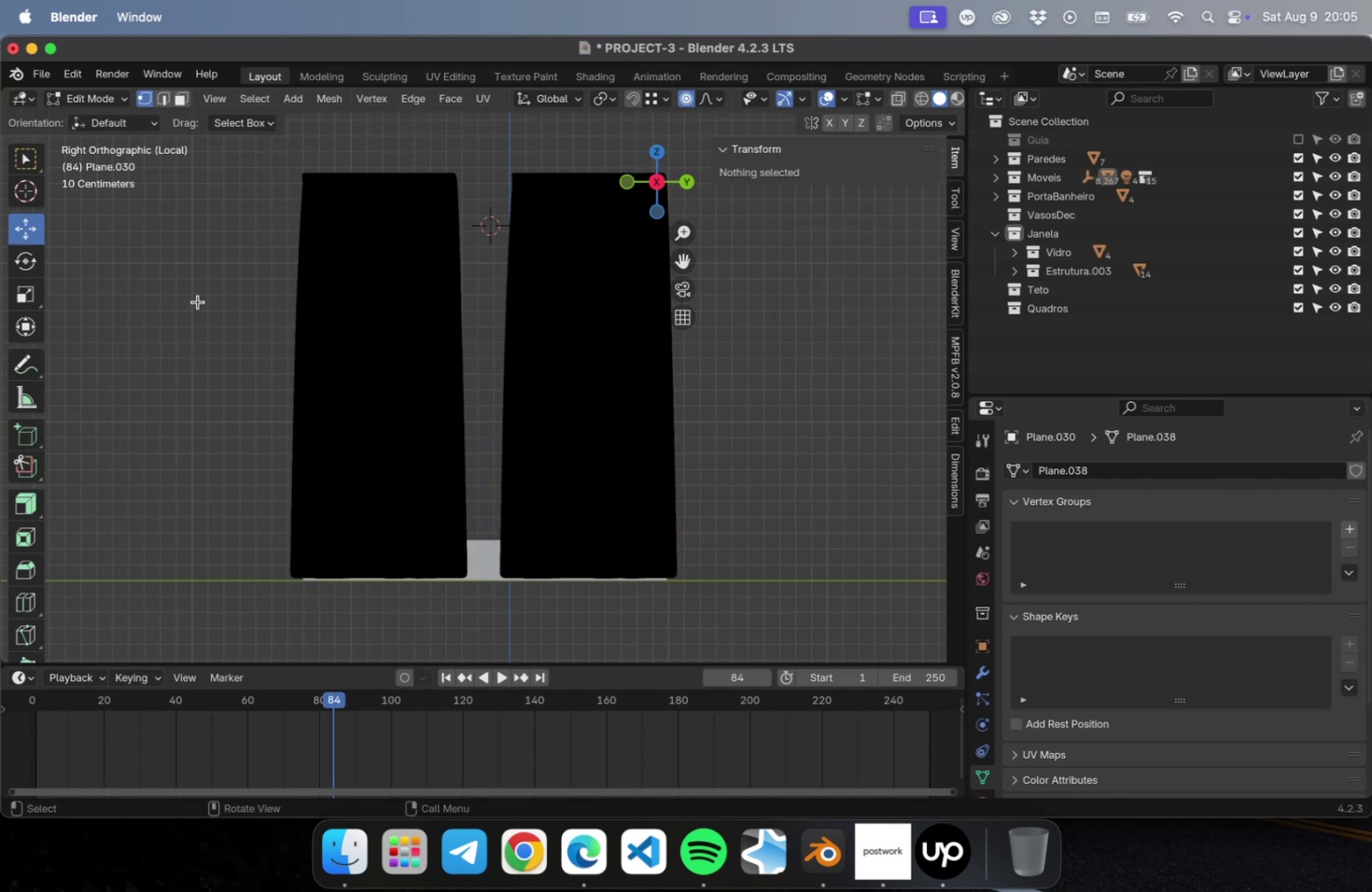 
key(Tab)
 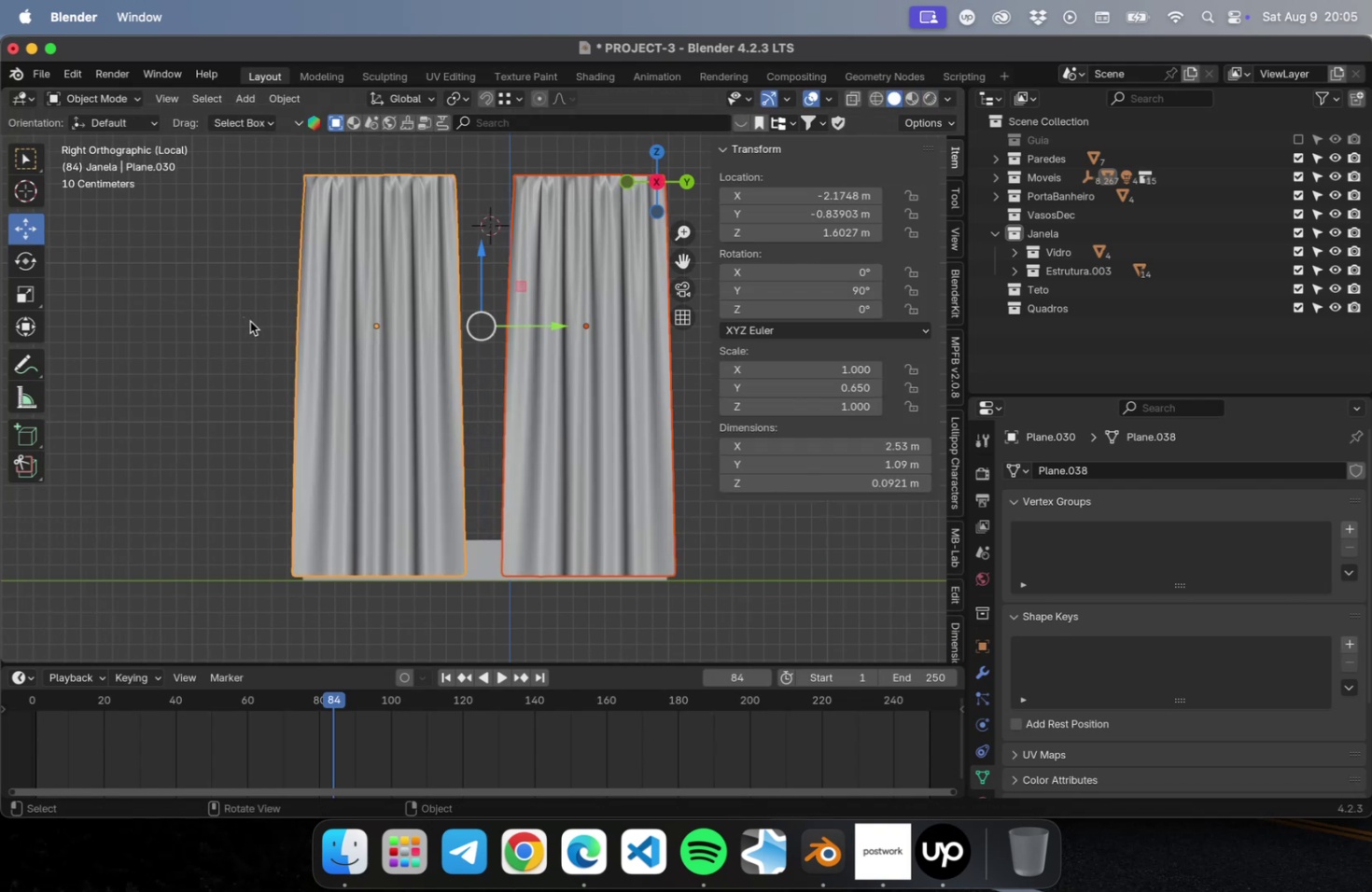 
key(Meta+CommandLeft)
 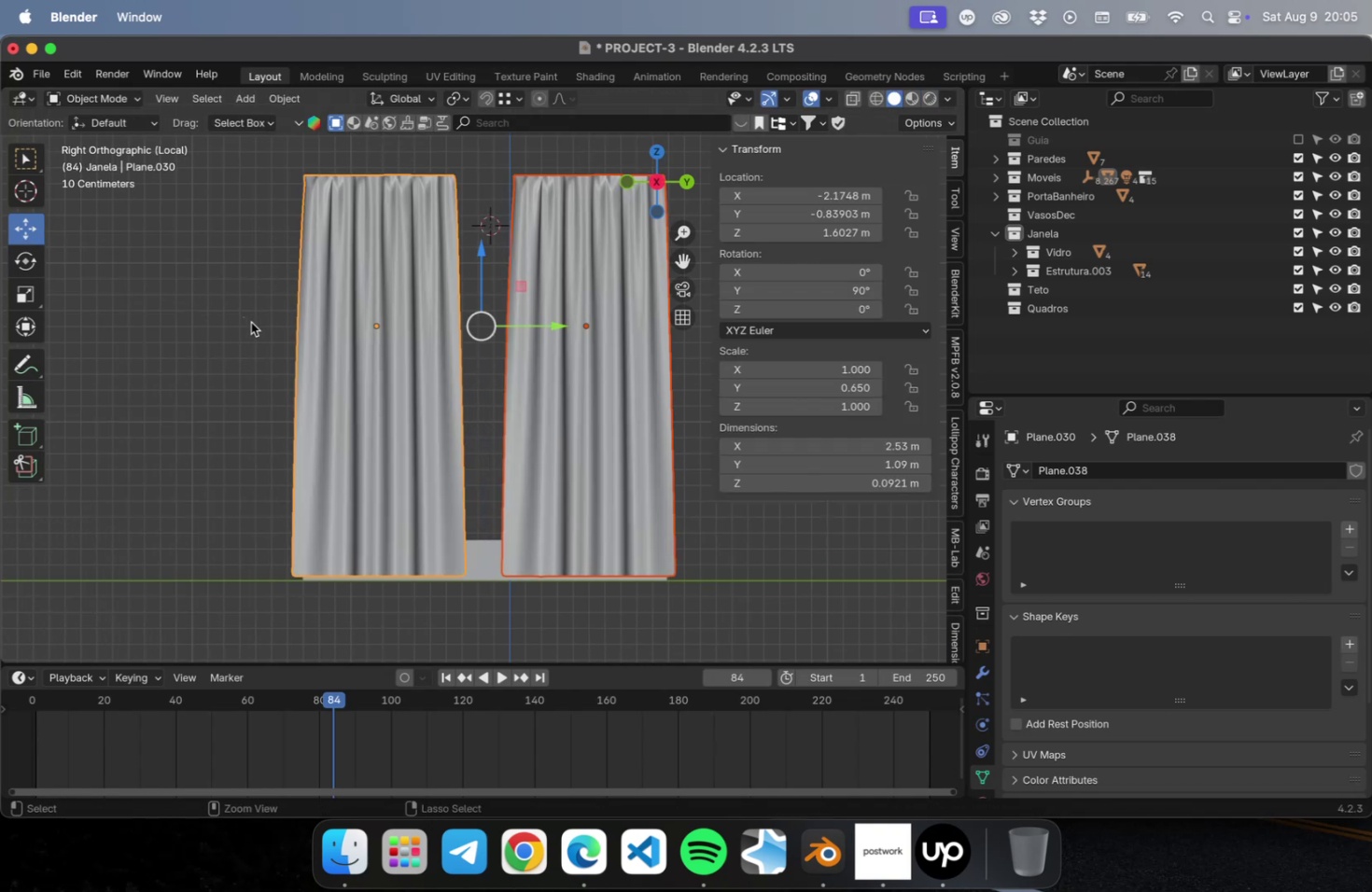 
key(Meta+S)
 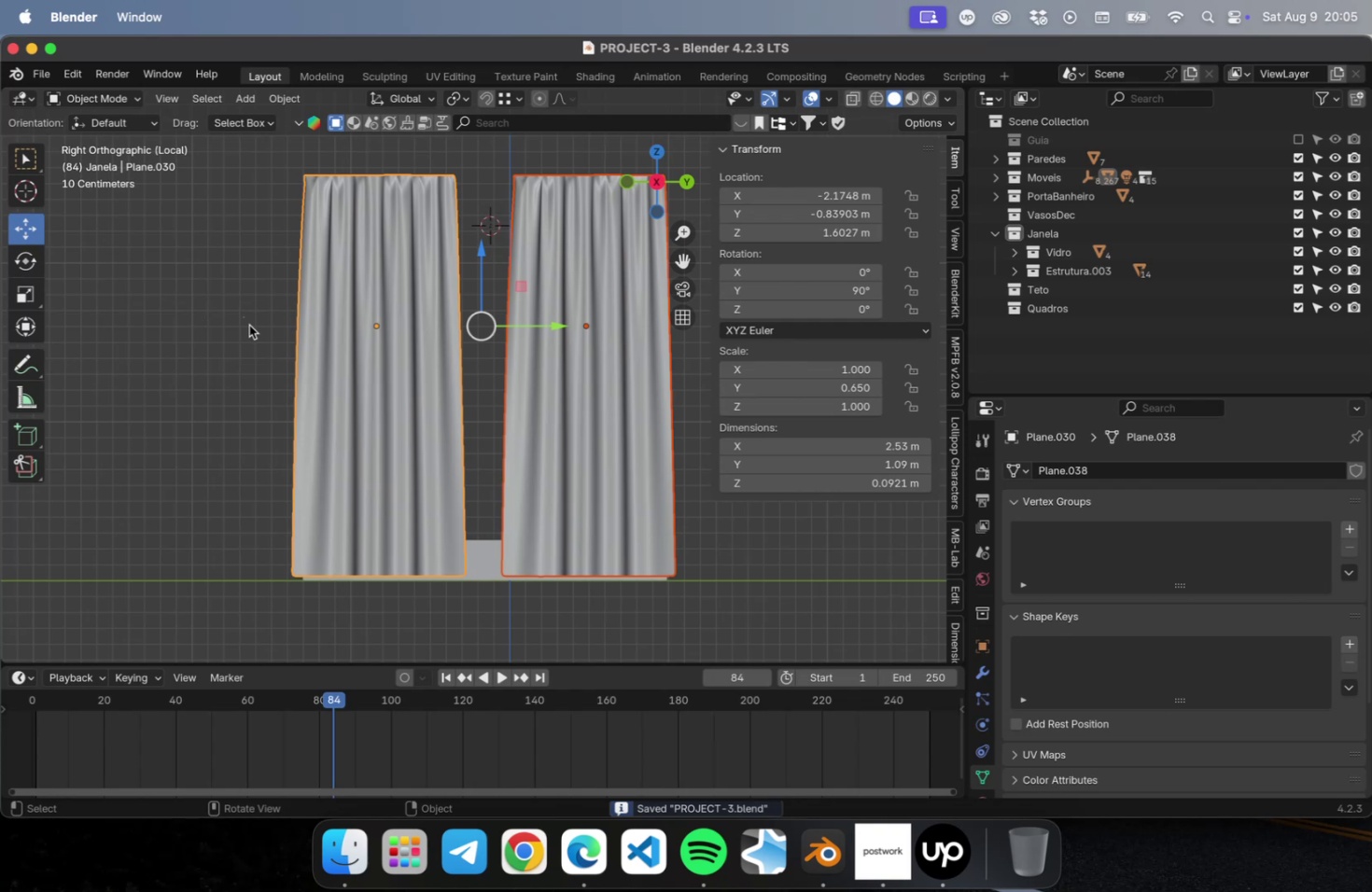 
key(NumpadDivide)
 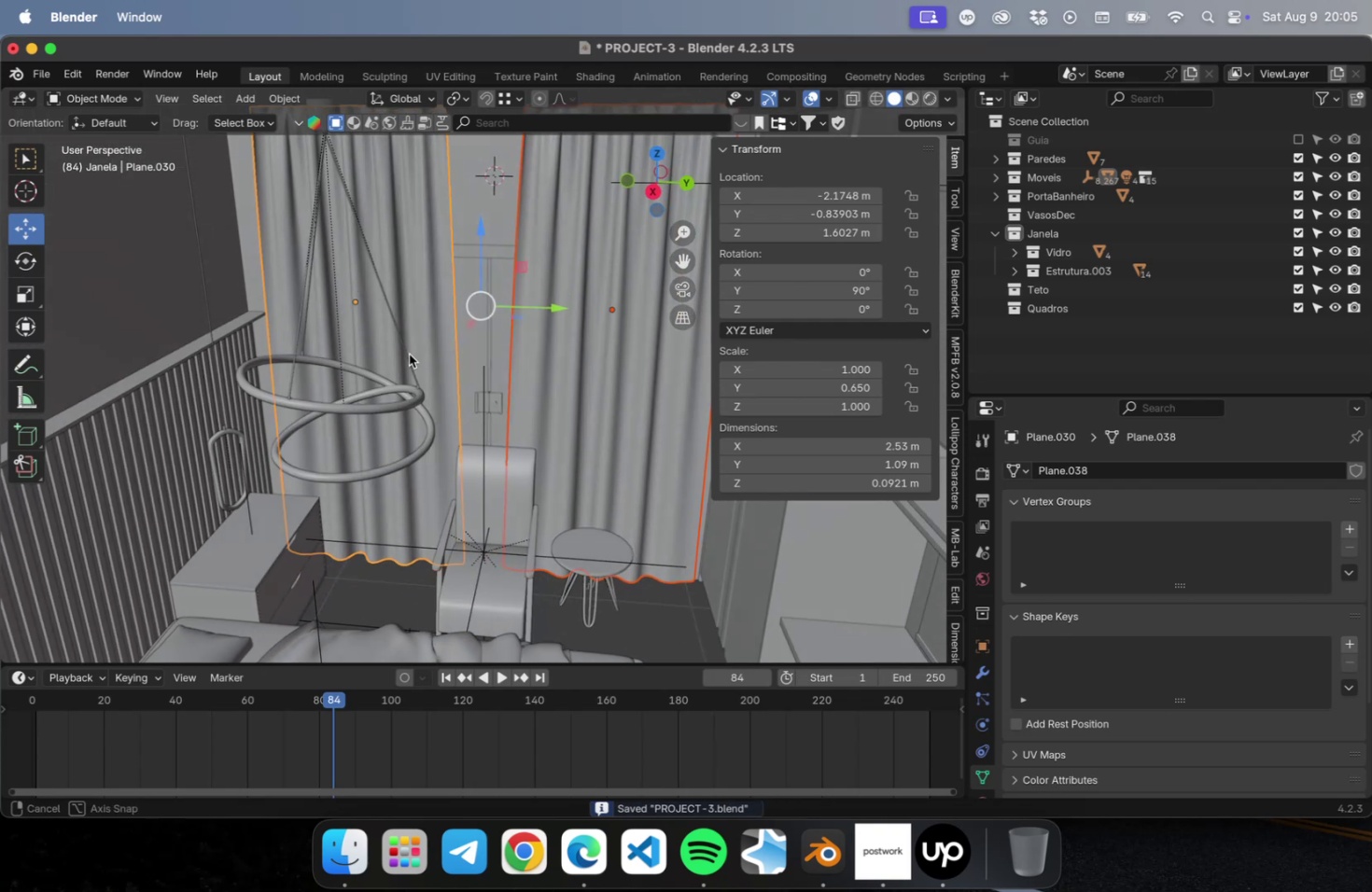 
scroll: coordinate [400, 331], scroll_direction: down, amount: 3.0
 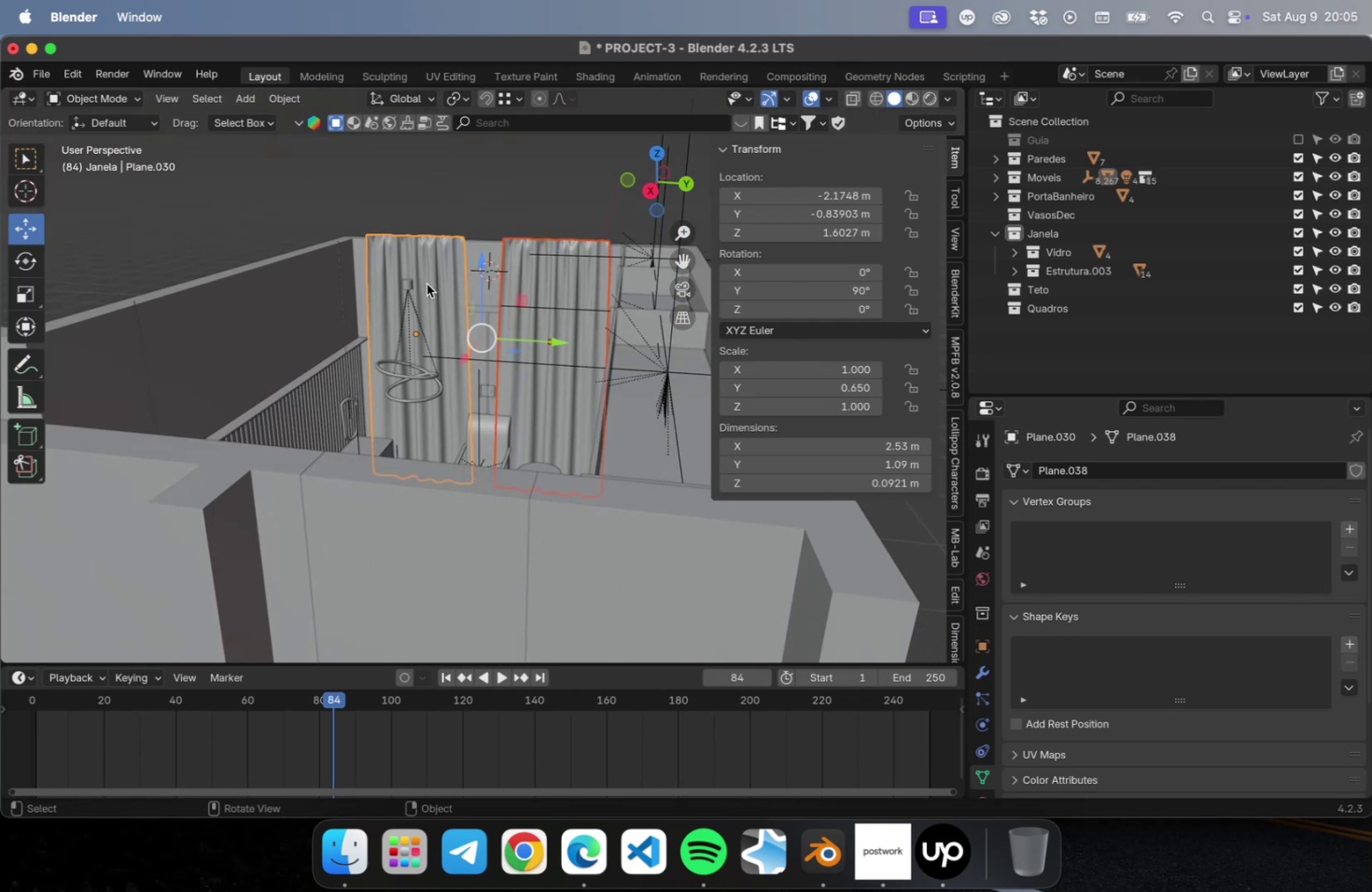 
left_click([510, 183])
 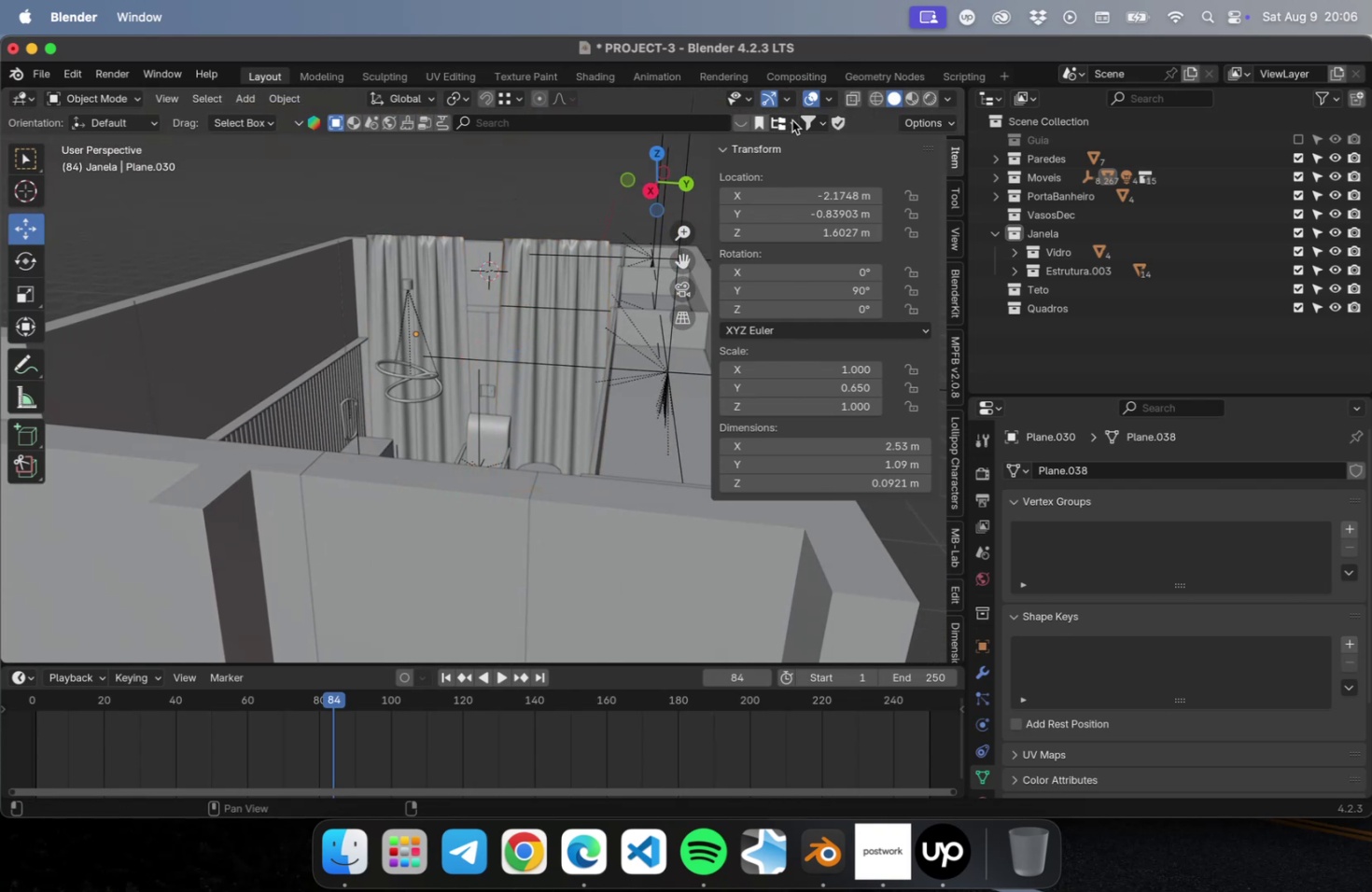 
key(Meta+S)
 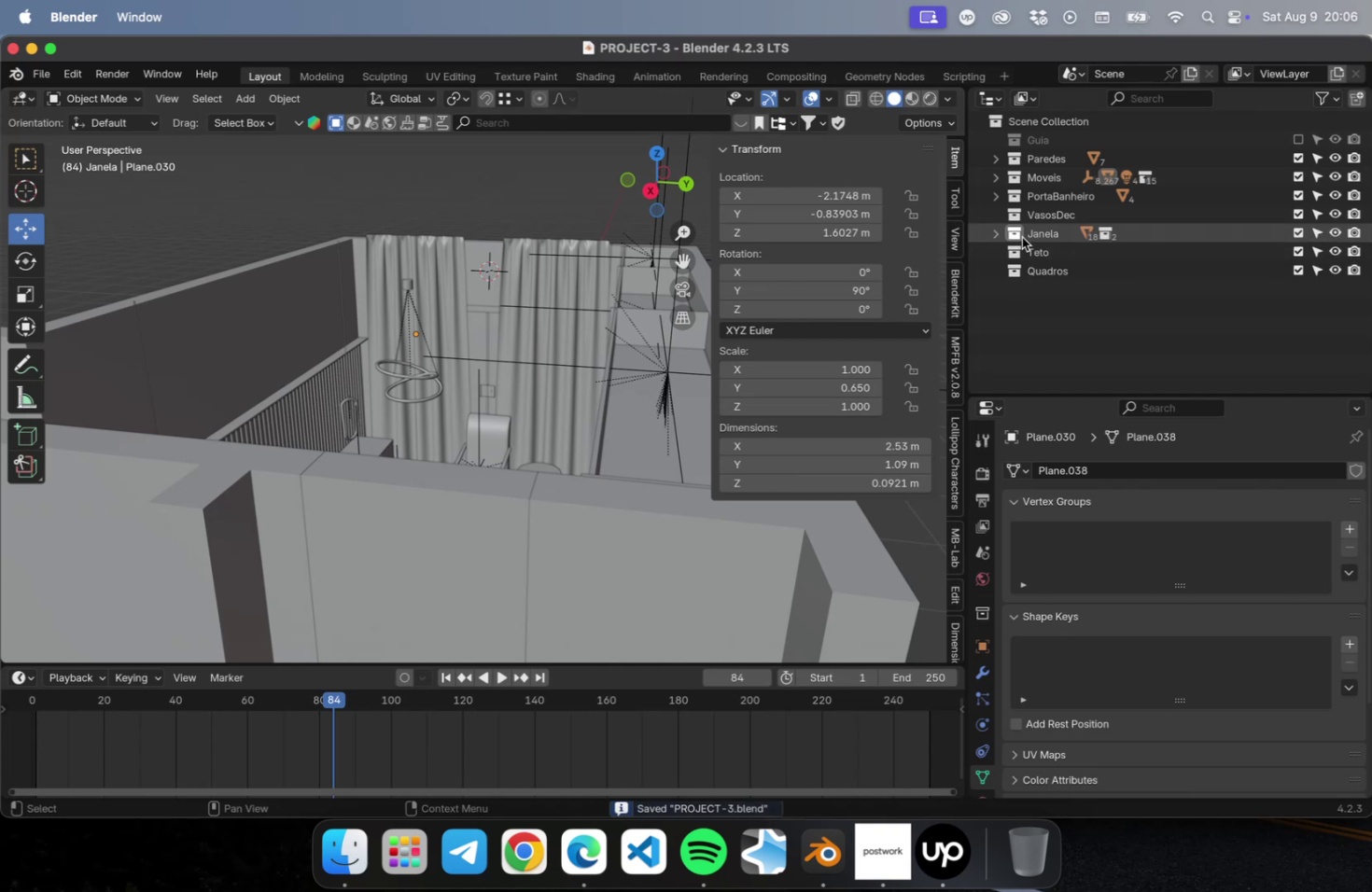 
left_click([1046, 217])
 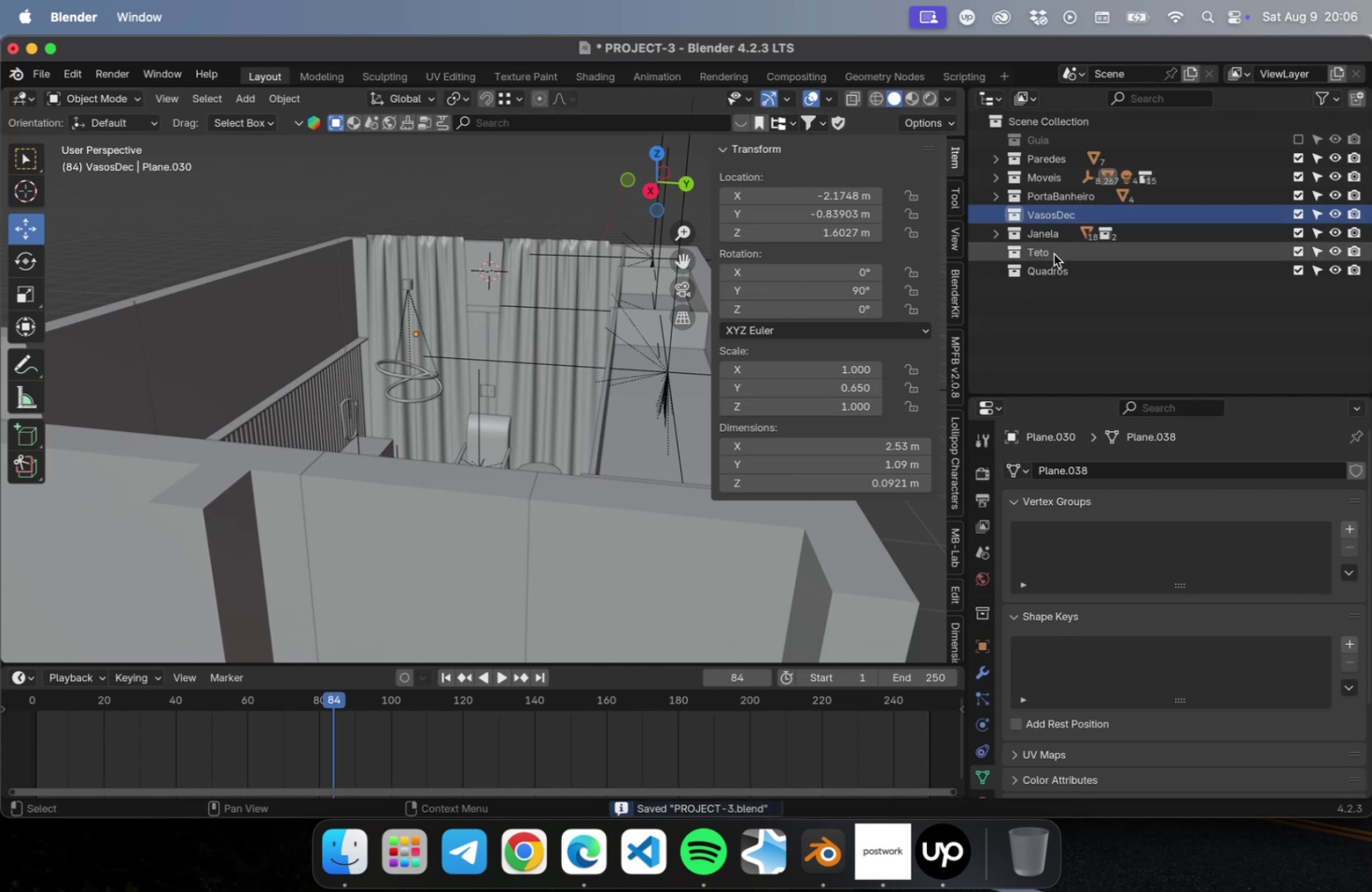 
left_click([1053, 254])
 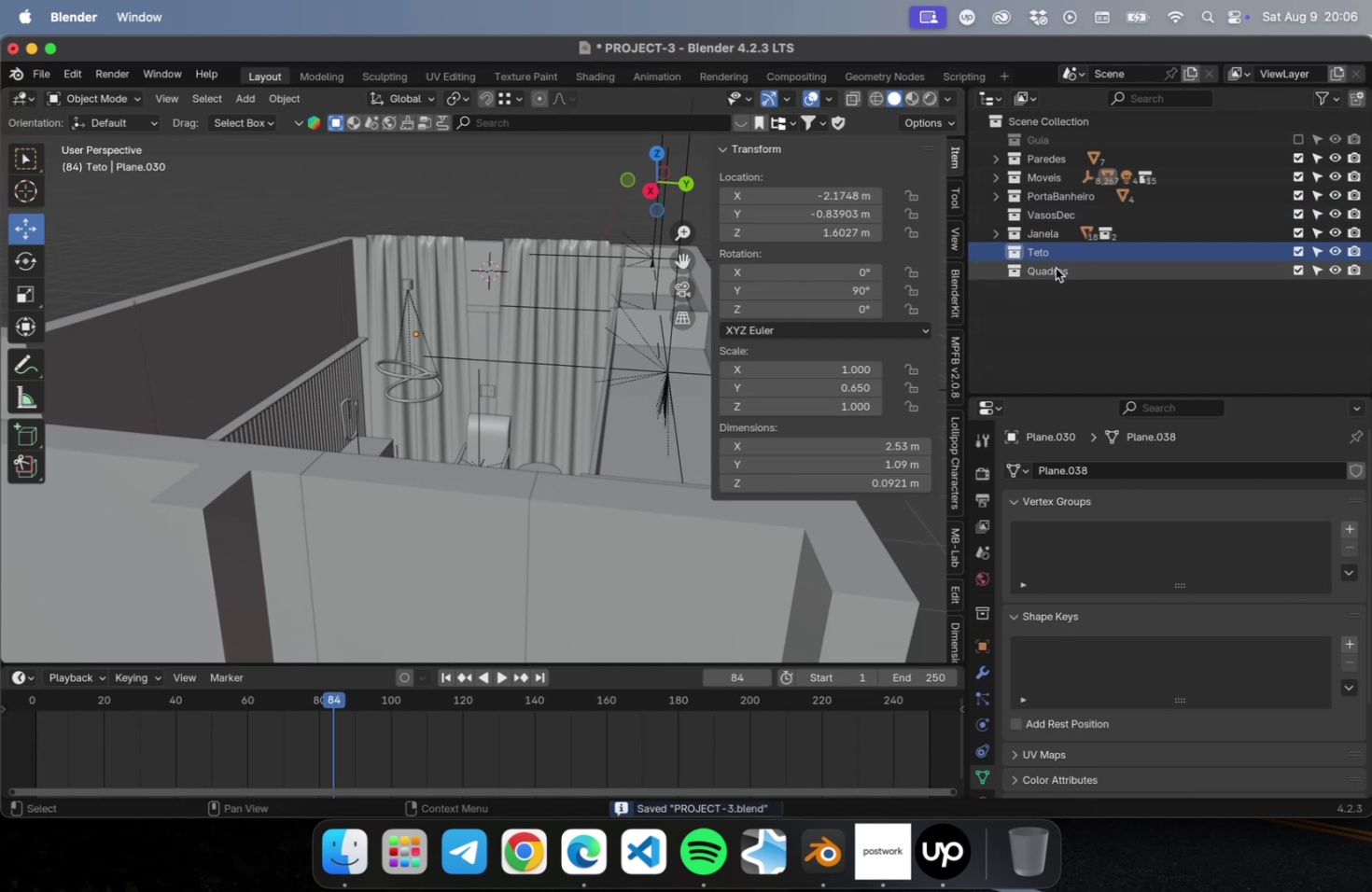 
left_click([1055, 270])
 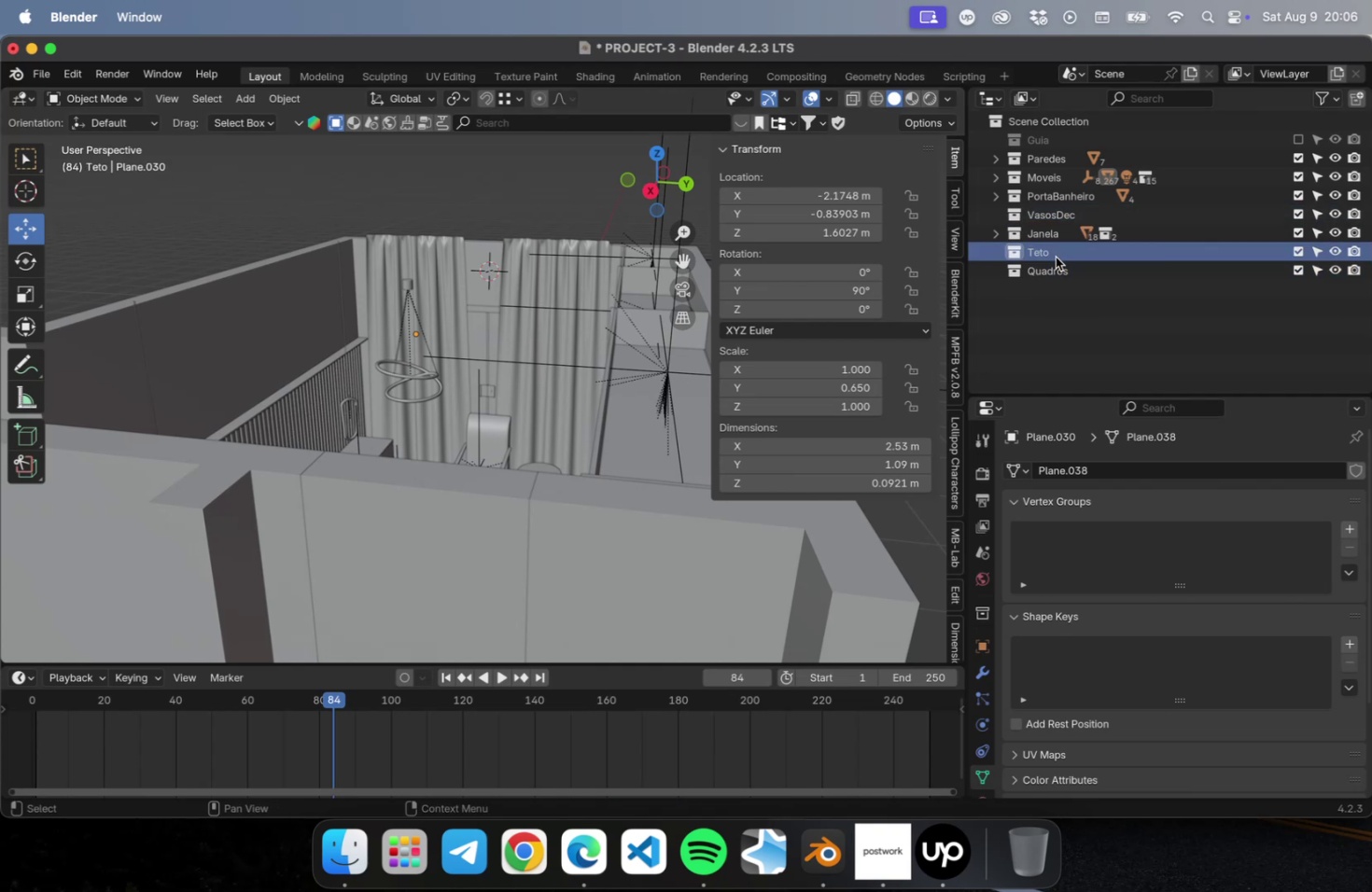 
scroll: coordinate [510, 322], scroll_direction: down, amount: 4.0
 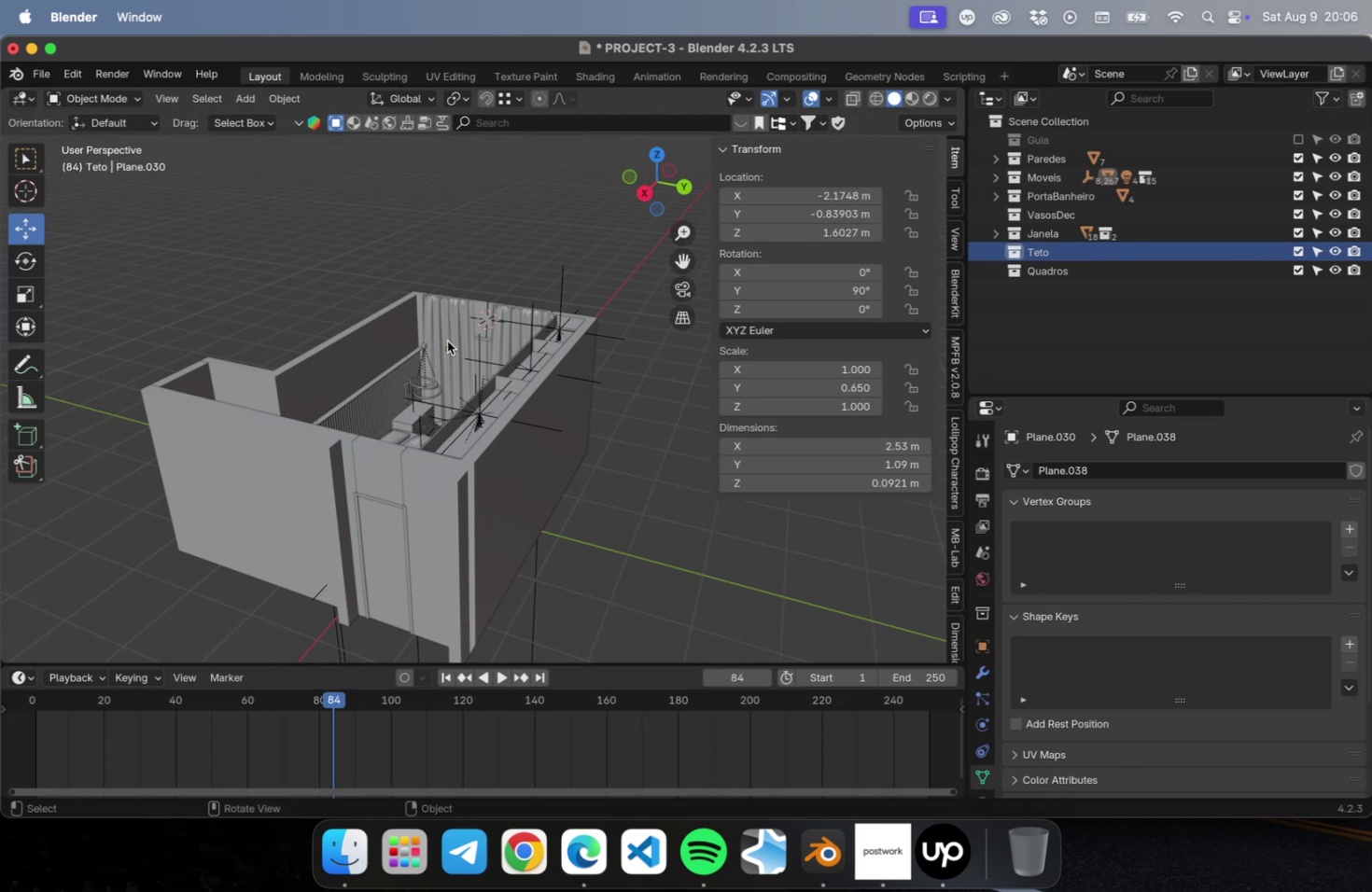 
wait(9.06)
 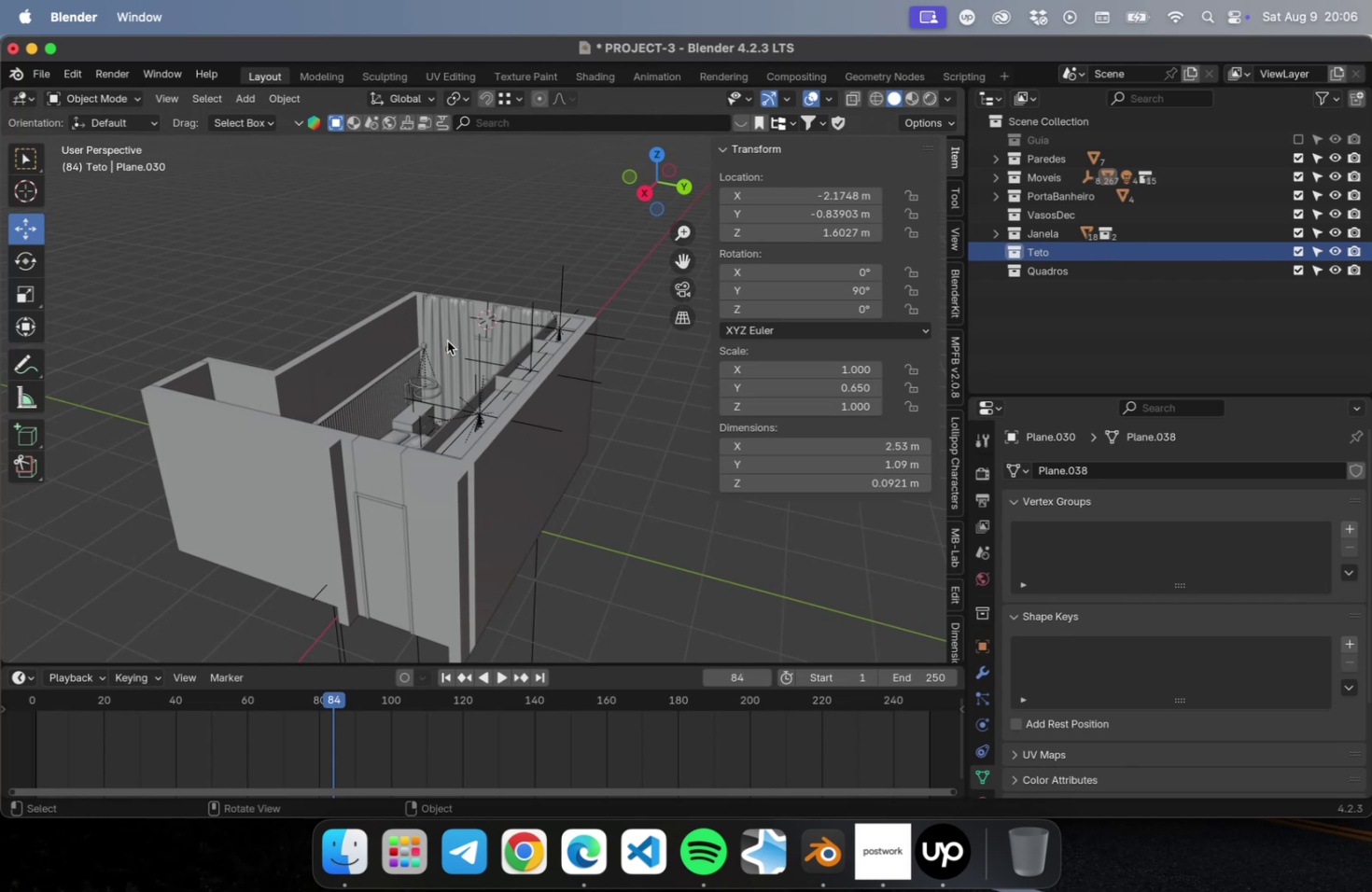 
key(Numpad7)
 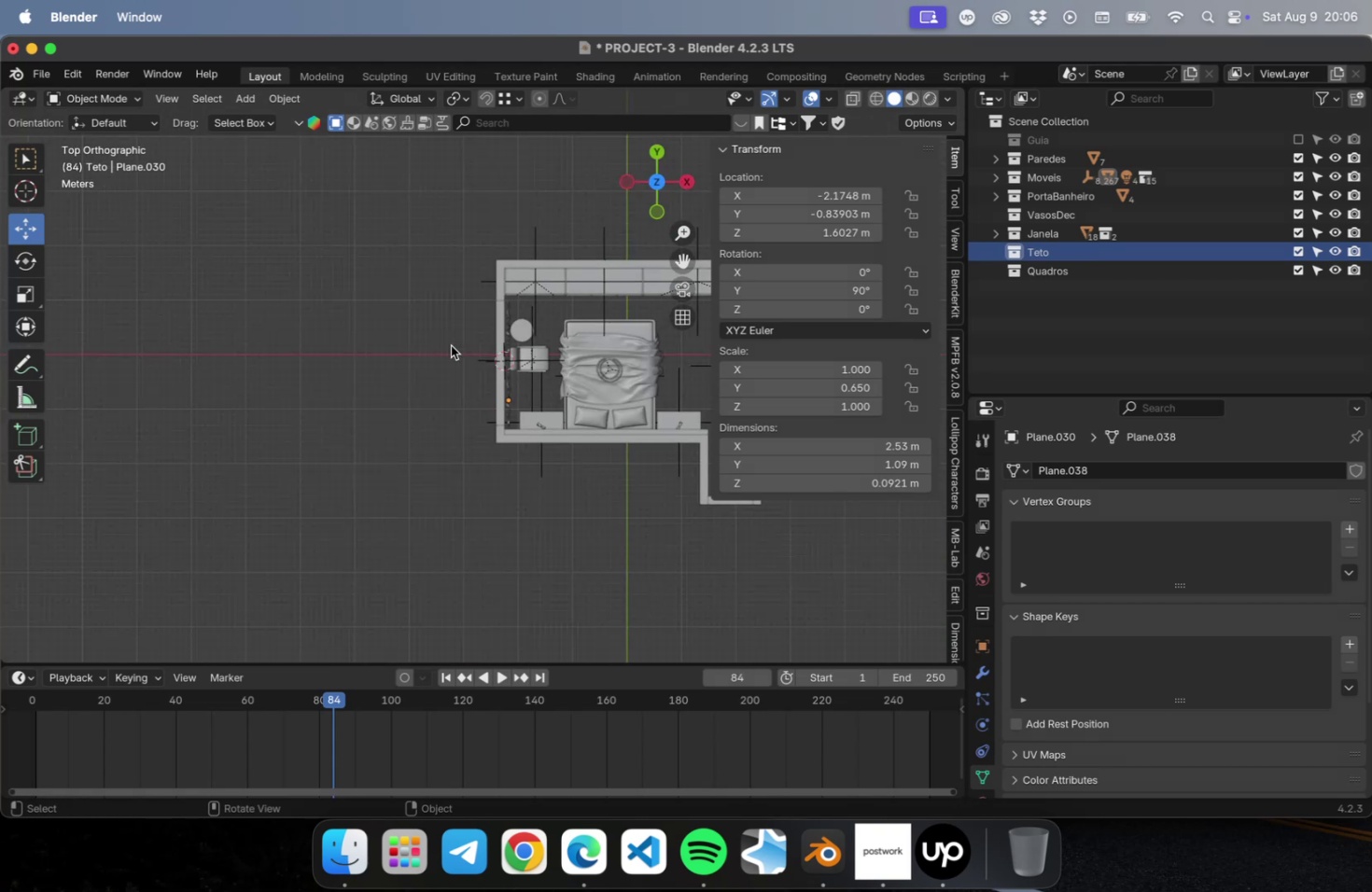 
hold_key(key=ShiftLeft, duration=0.56)
 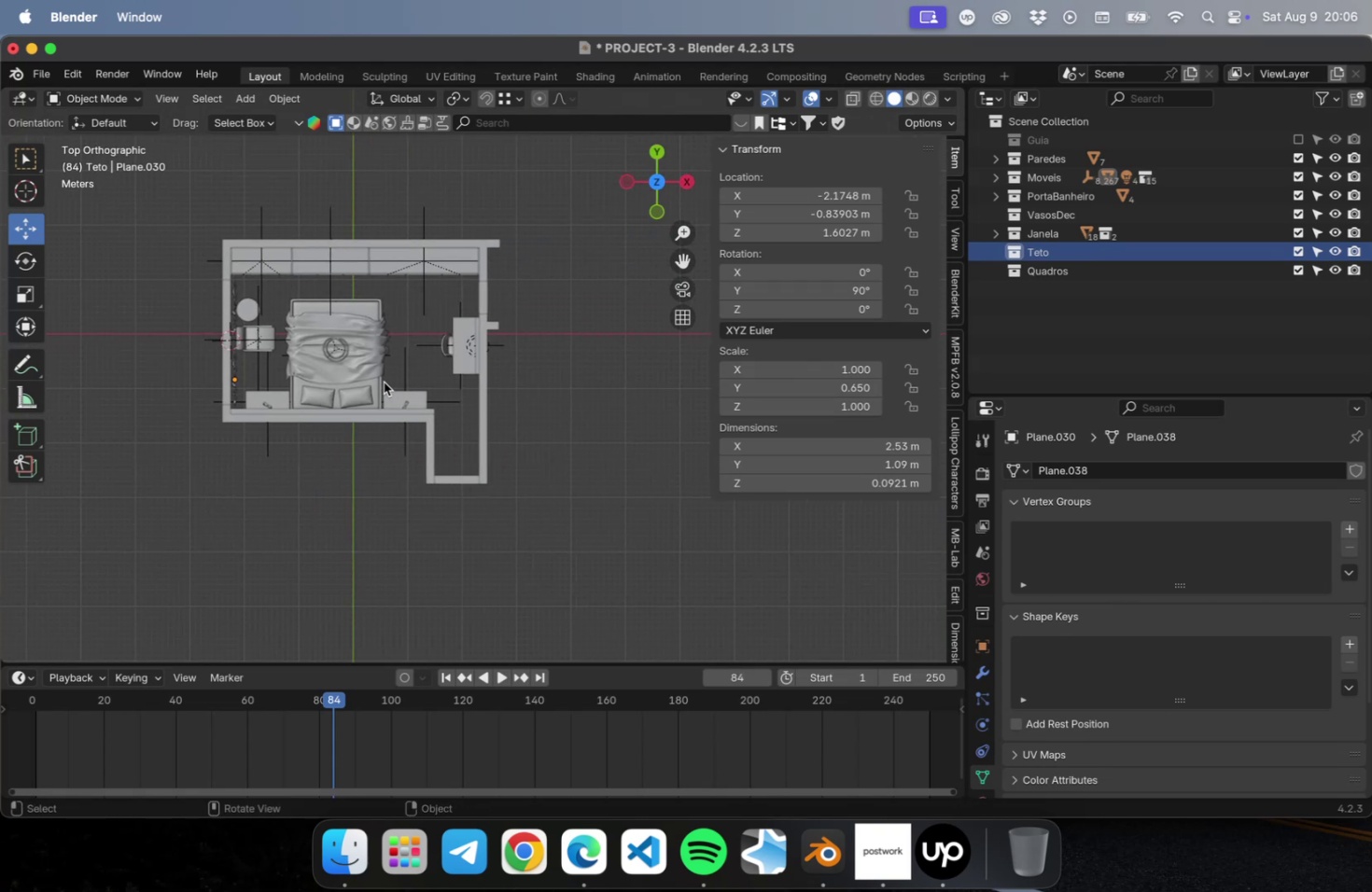 
key(Meta+S)
 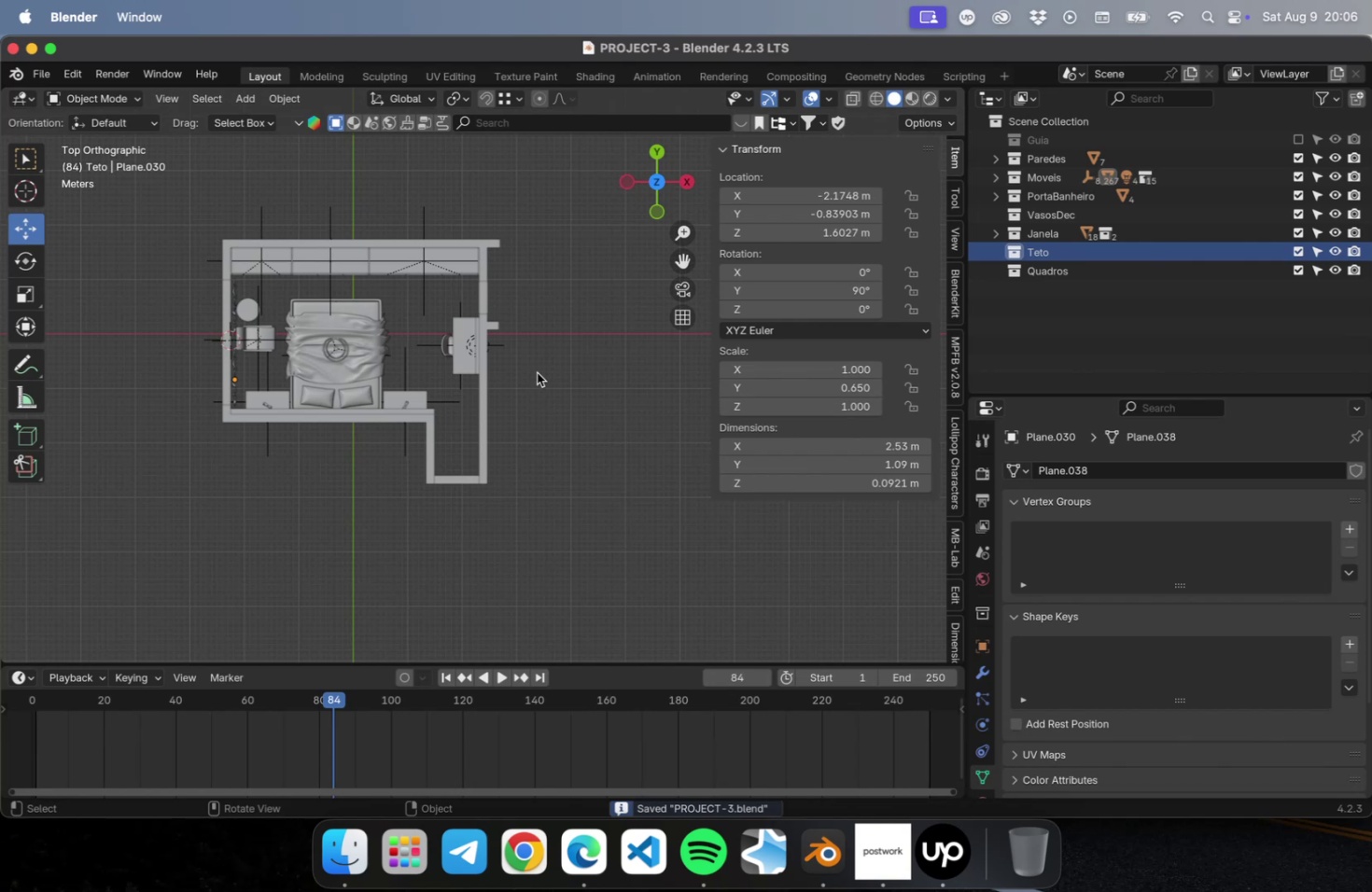 
hold_key(key=ShiftLeft, duration=0.38)
 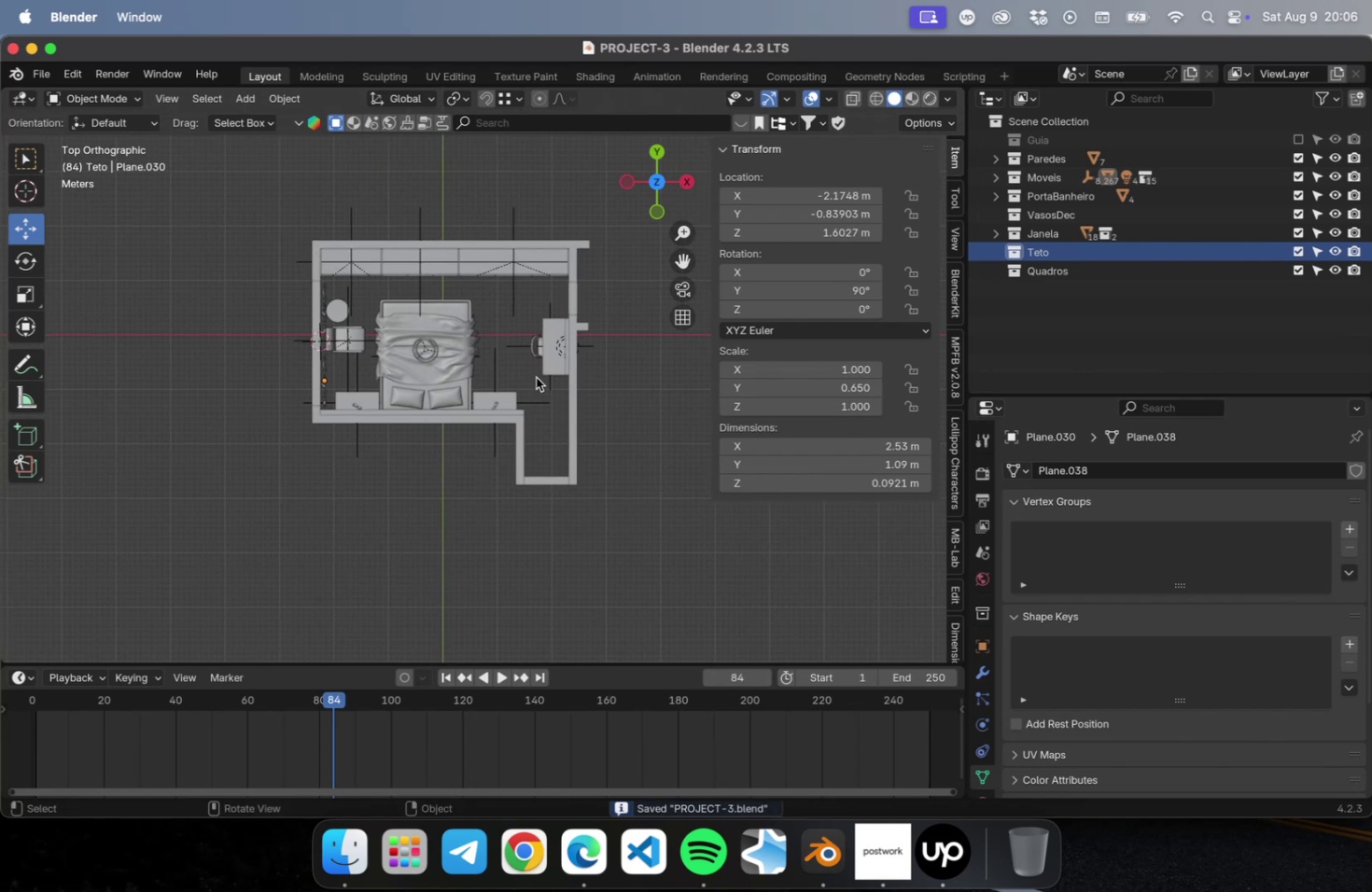 
key(Meta+CommandLeft)
 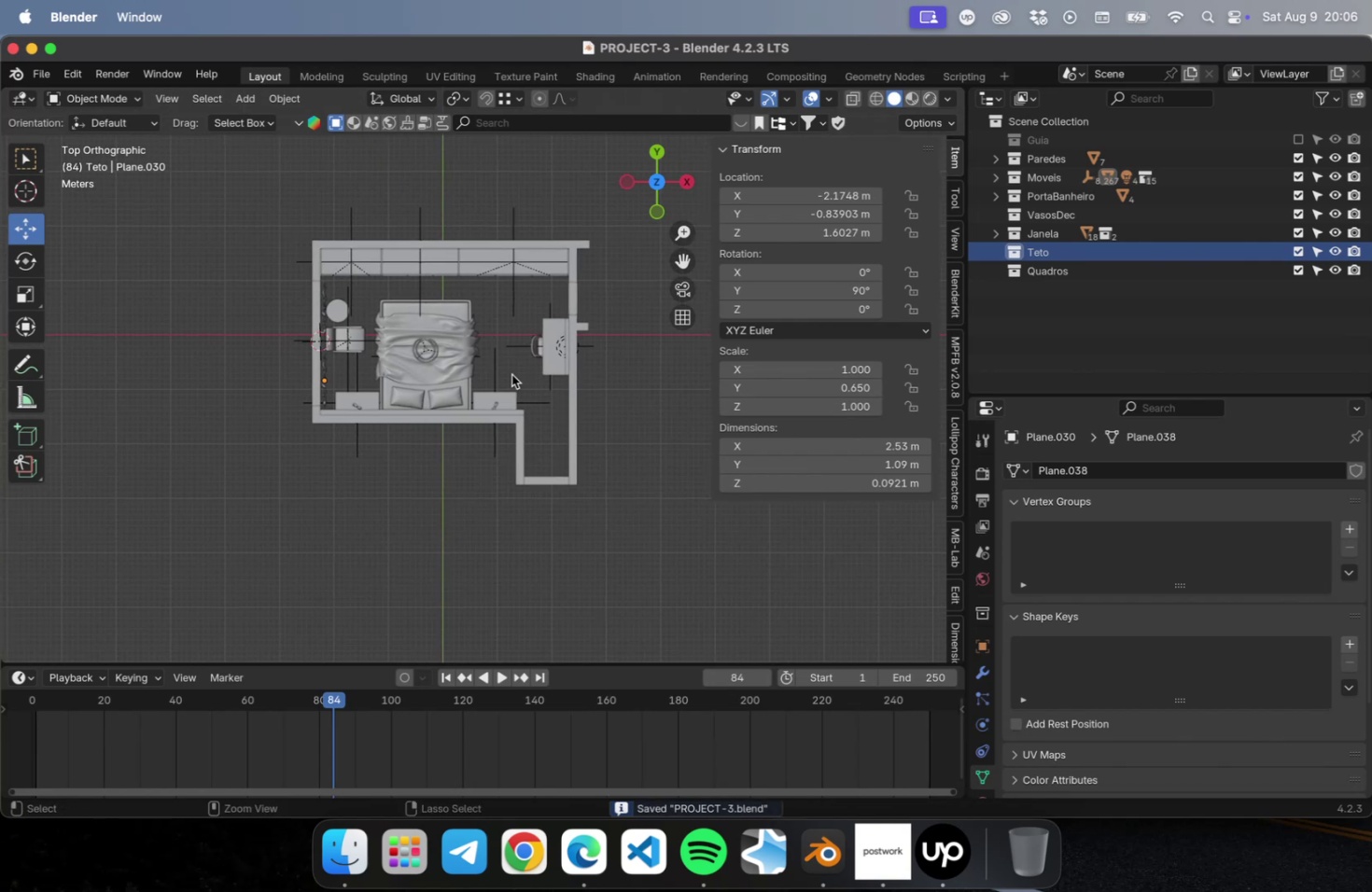 
key(Meta+S)
 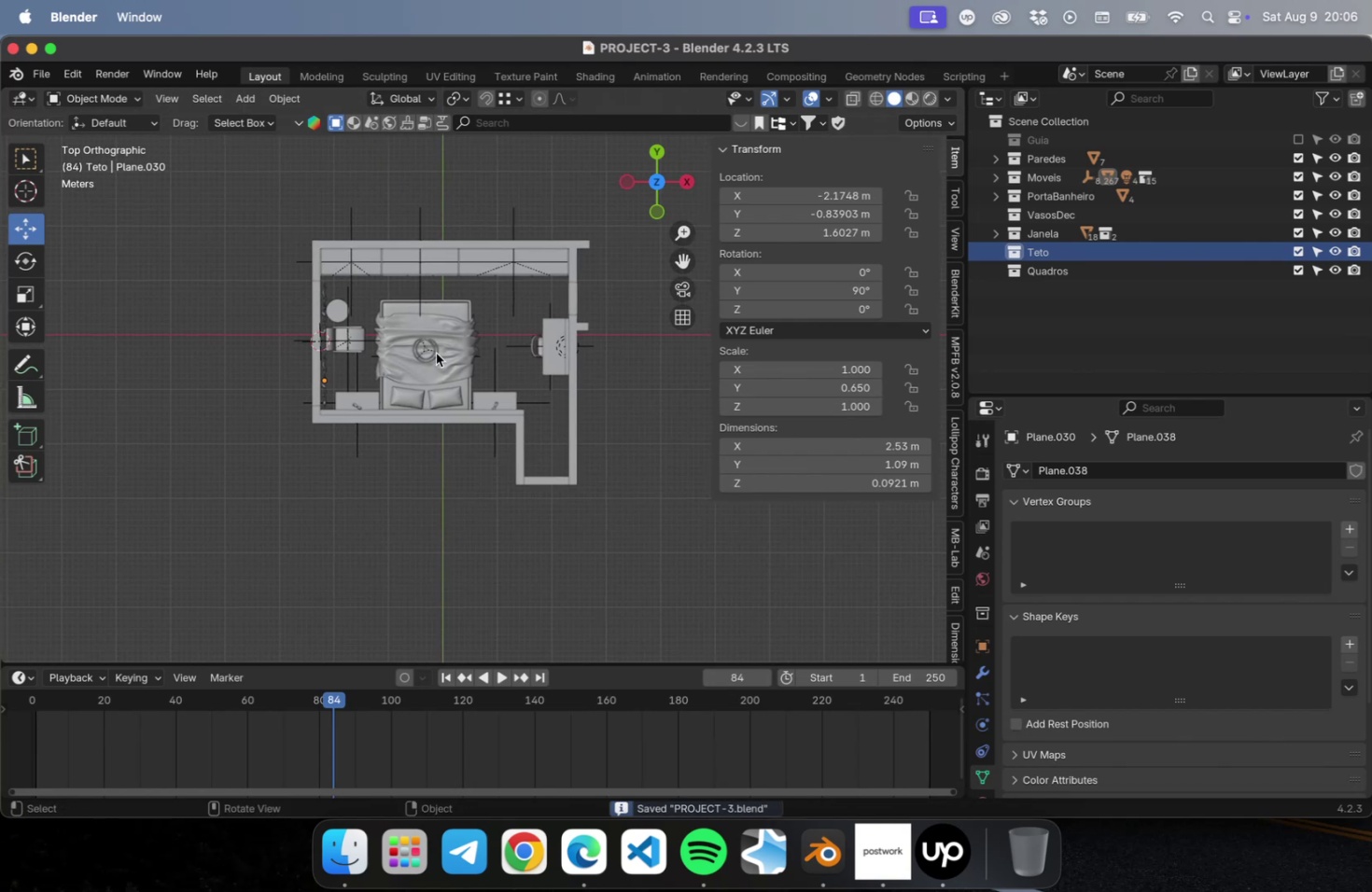 
scroll: coordinate [435, 356], scroll_direction: up, amount: 2.0
 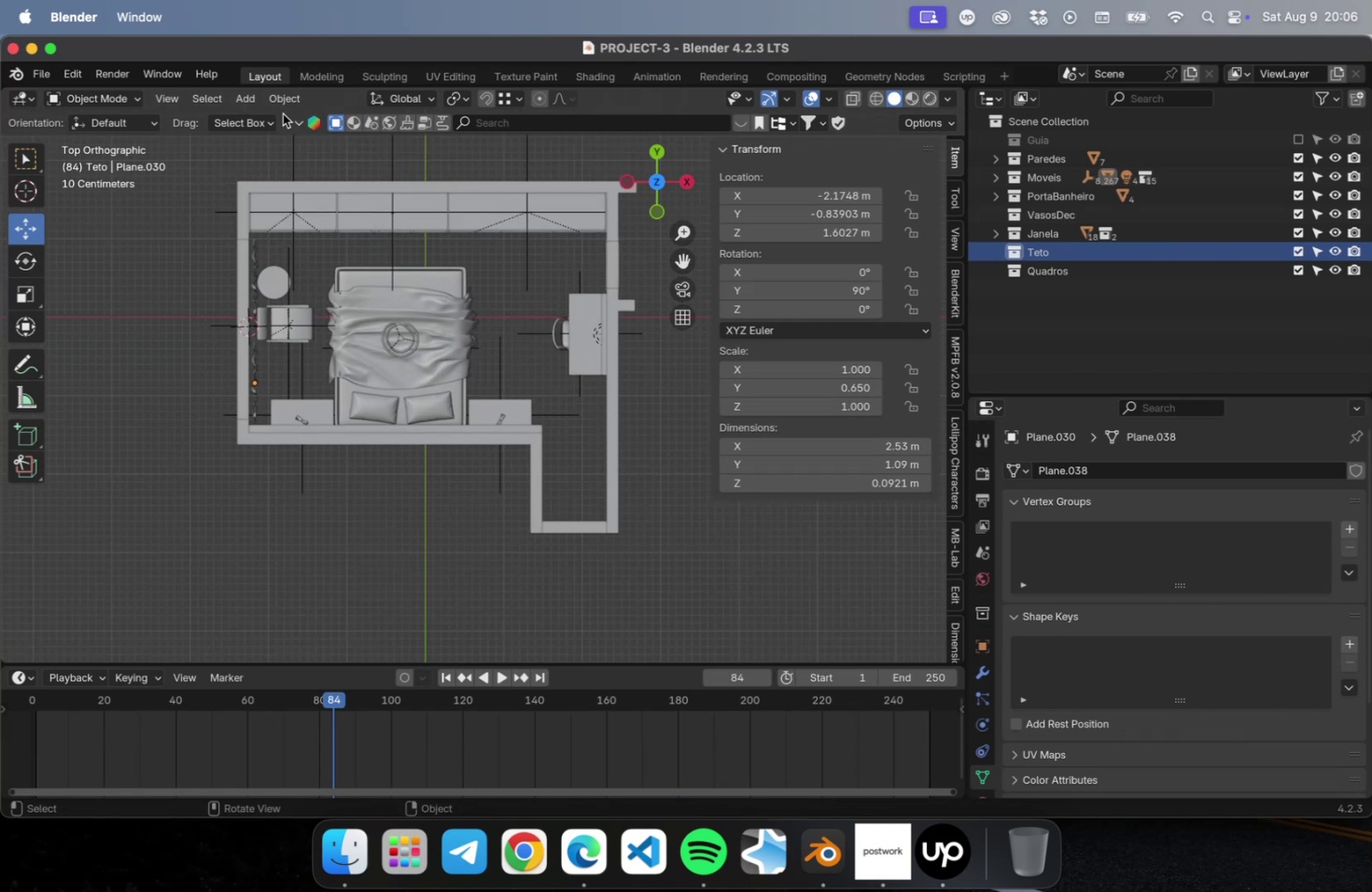 
wait(7.98)
 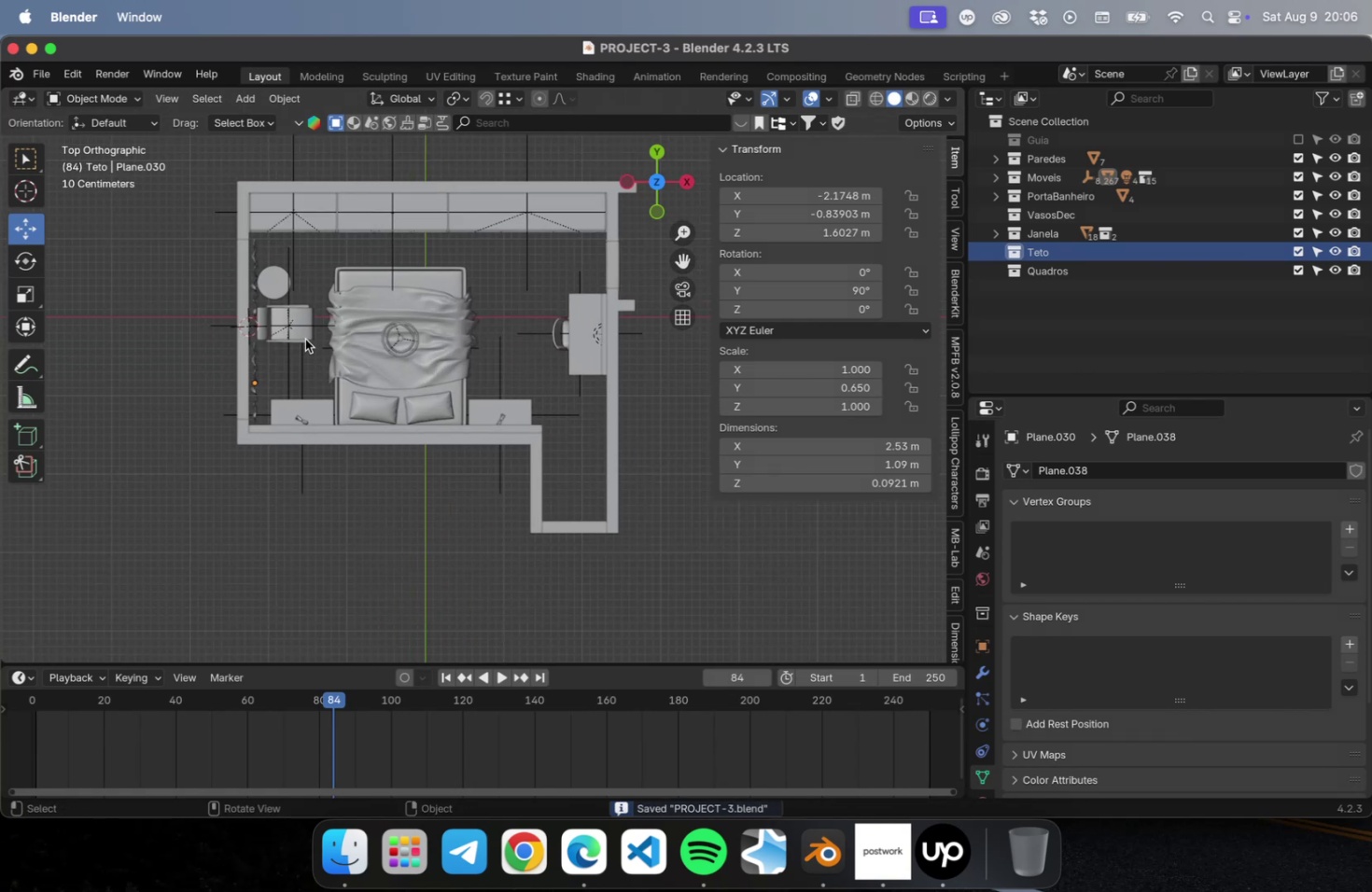 
left_click([450, 121])
 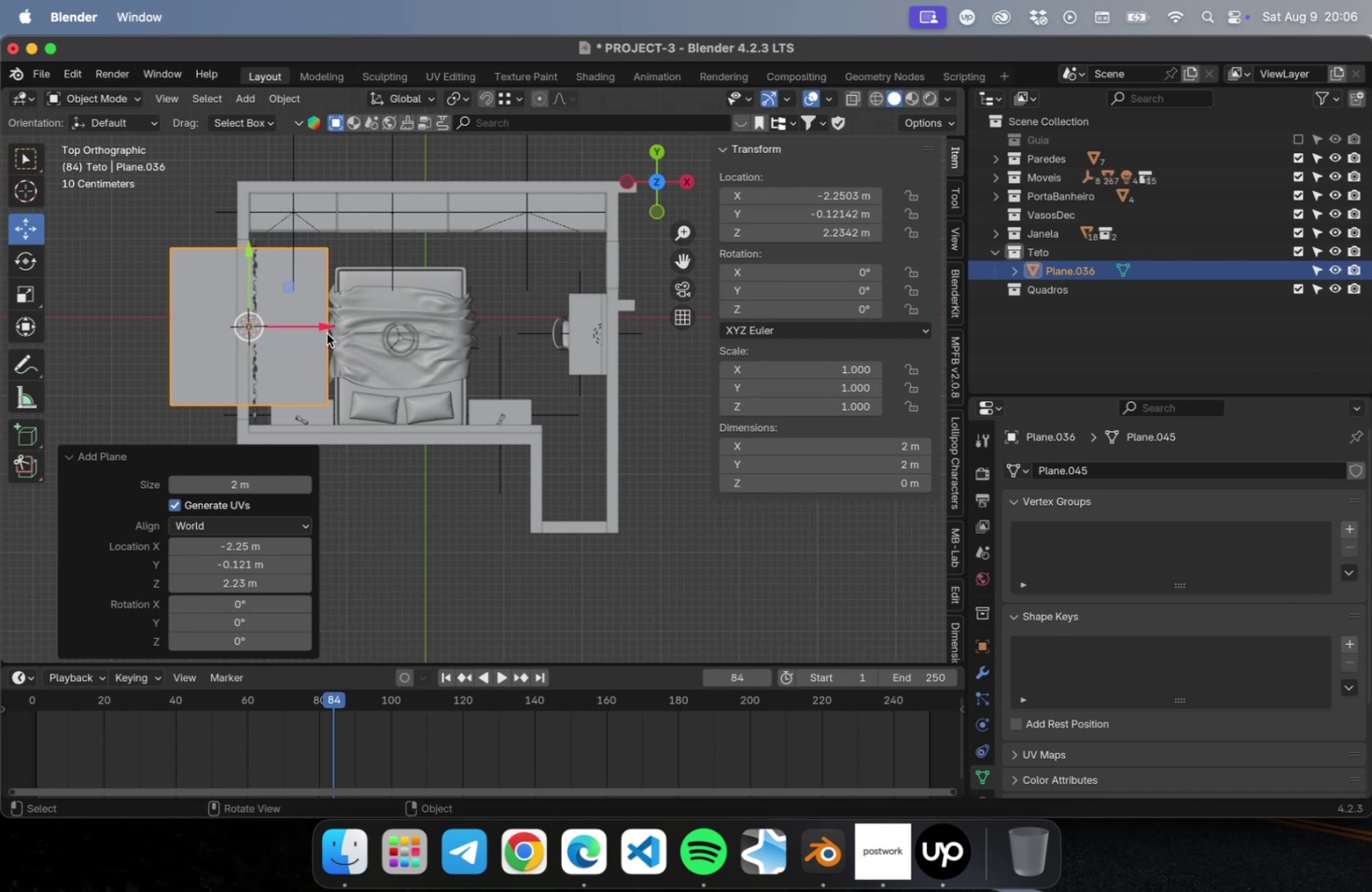 
left_click_drag(start_coordinate=[319, 327], to_coordinate=[477, 342])
 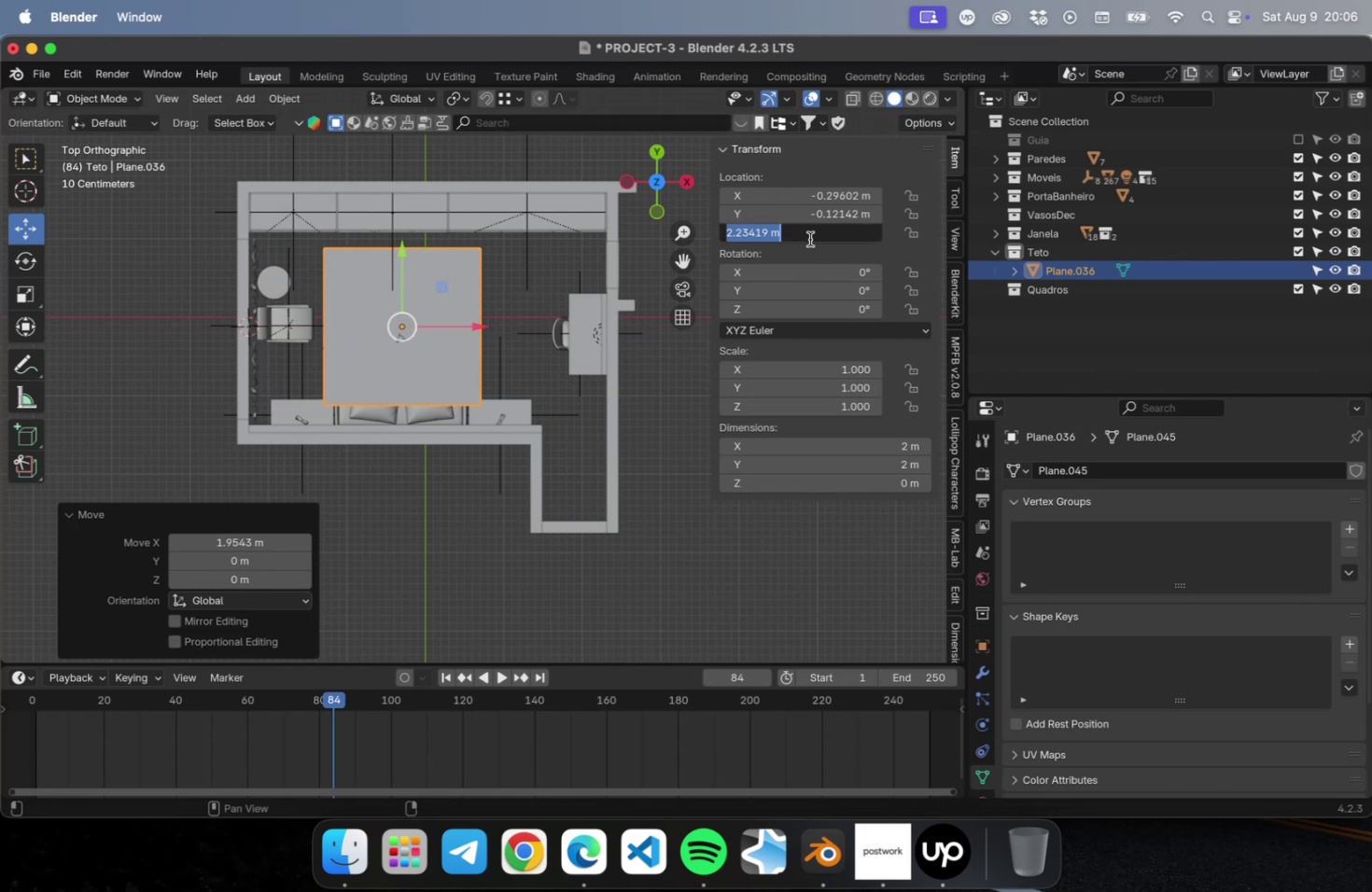 
key(3)
 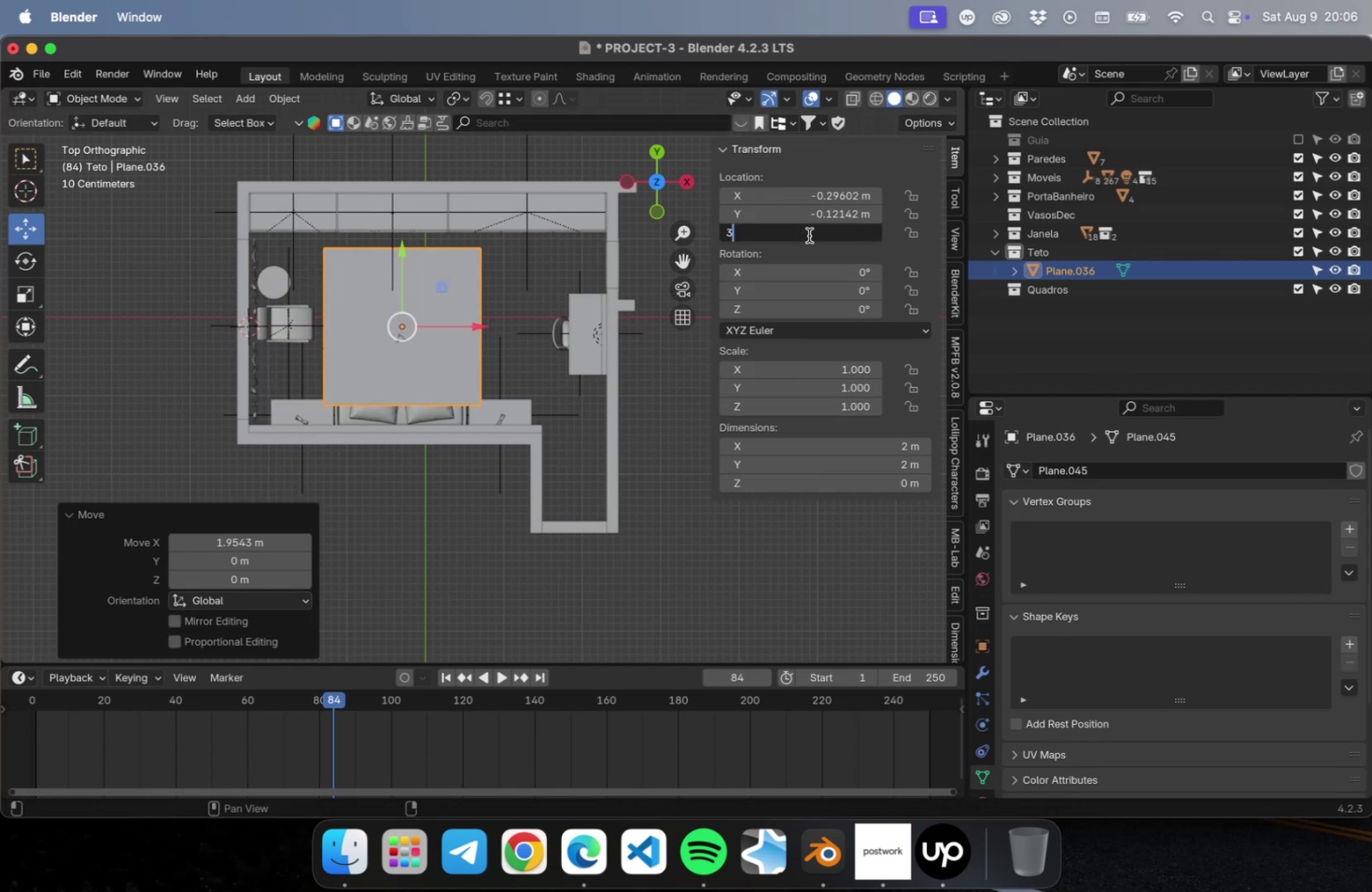 
key(Enter)
 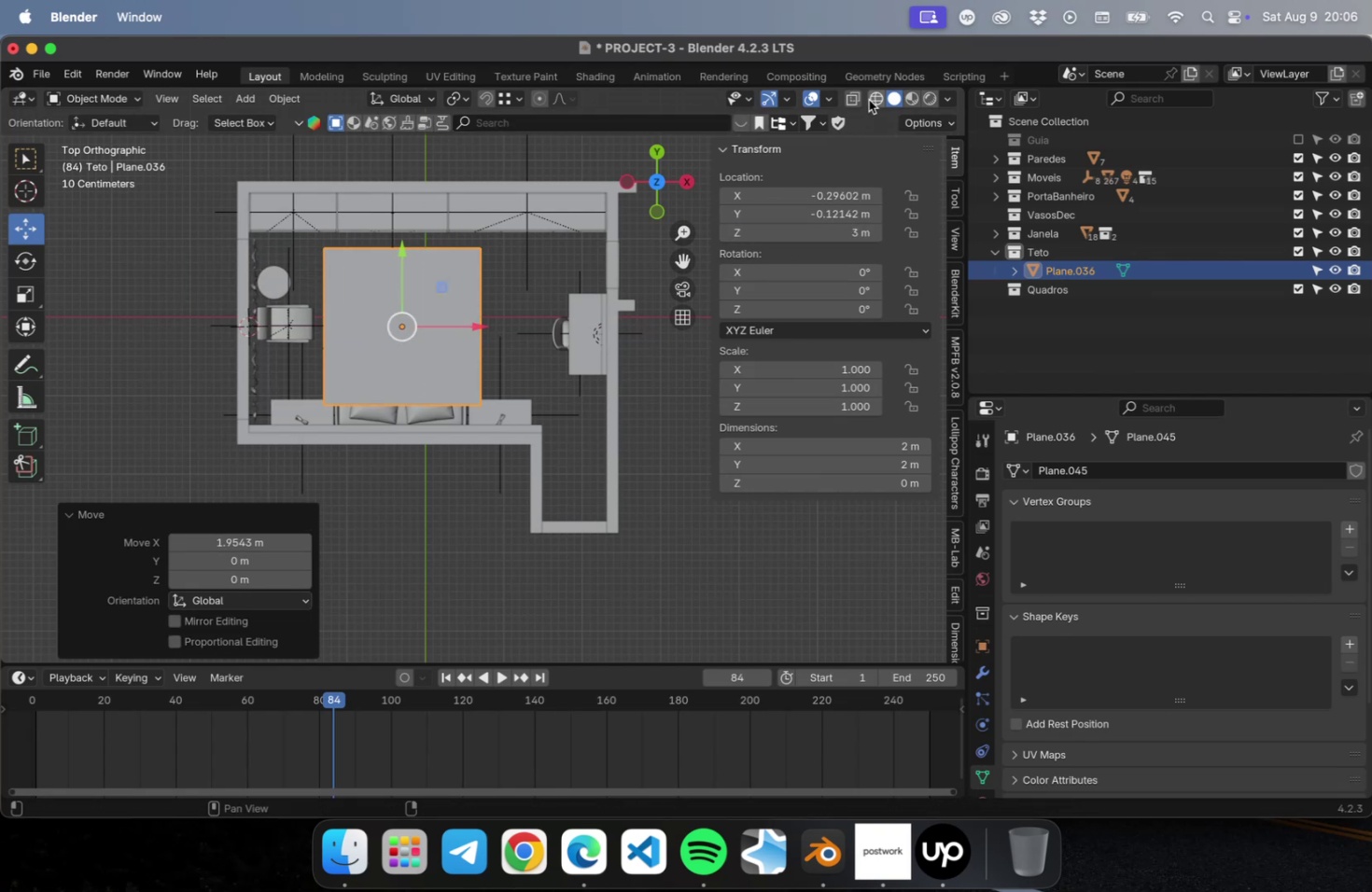 
left_click([845, 102])
 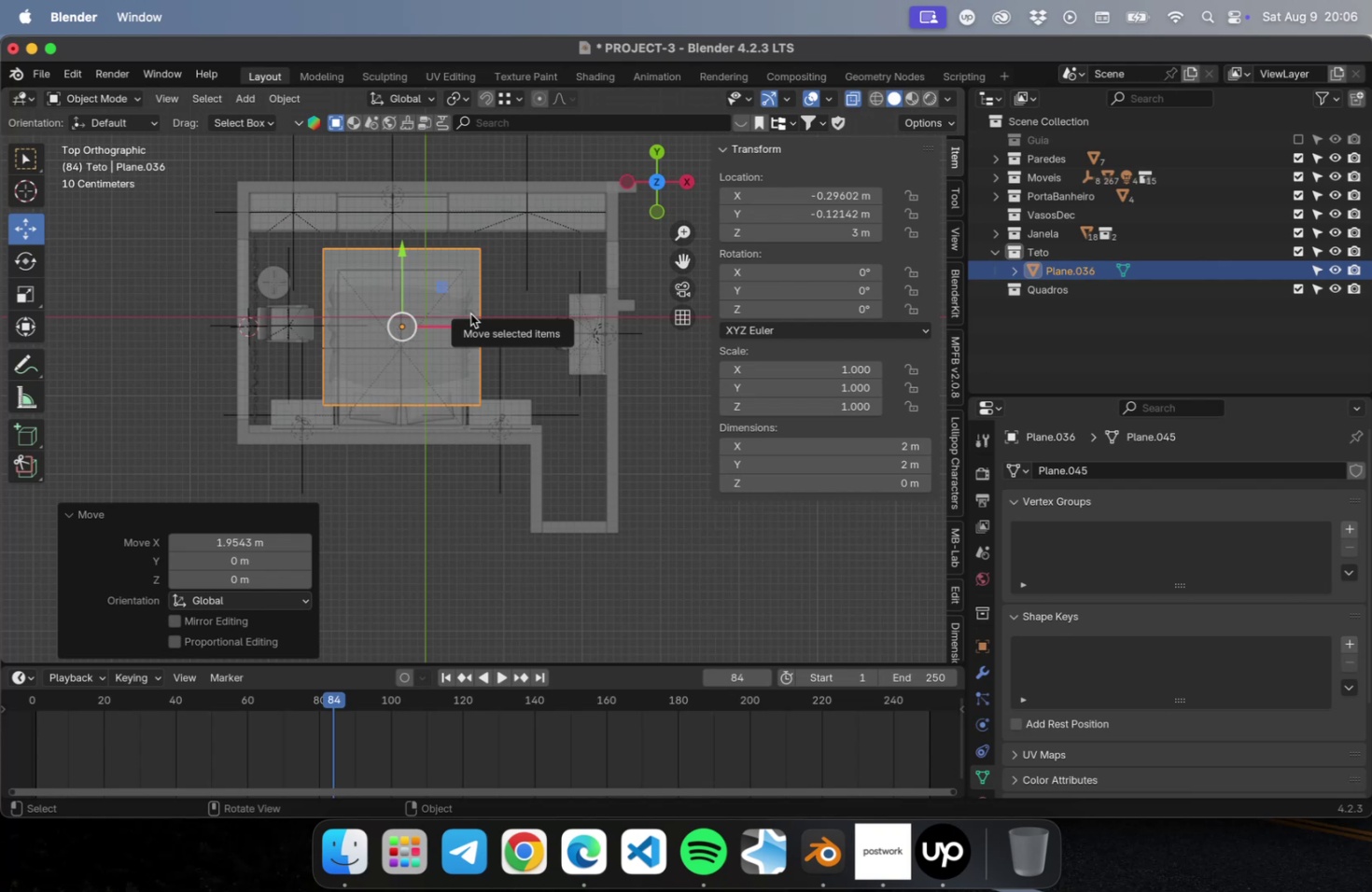 
wait(14.81)
 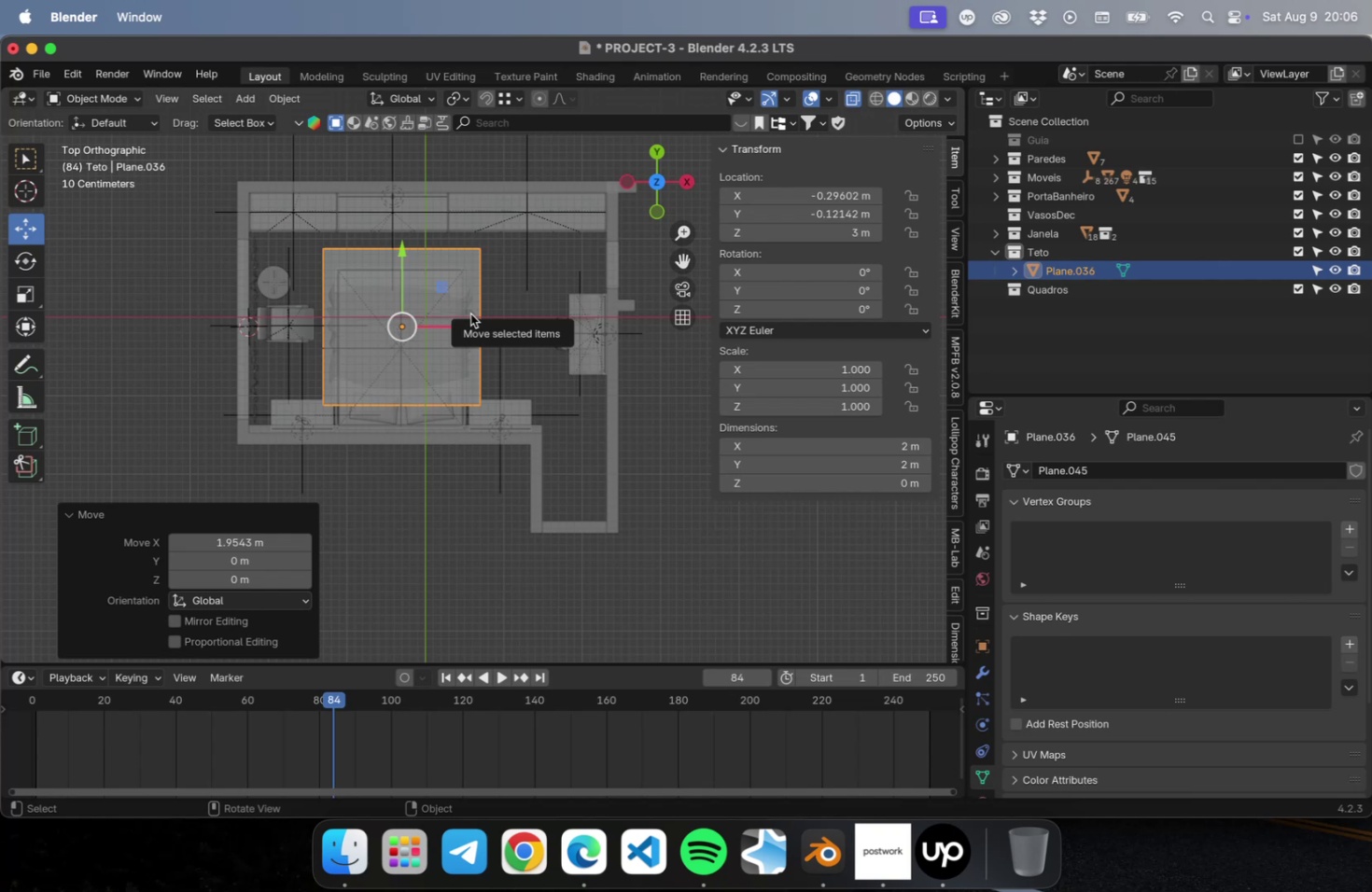 
key(Tab)
 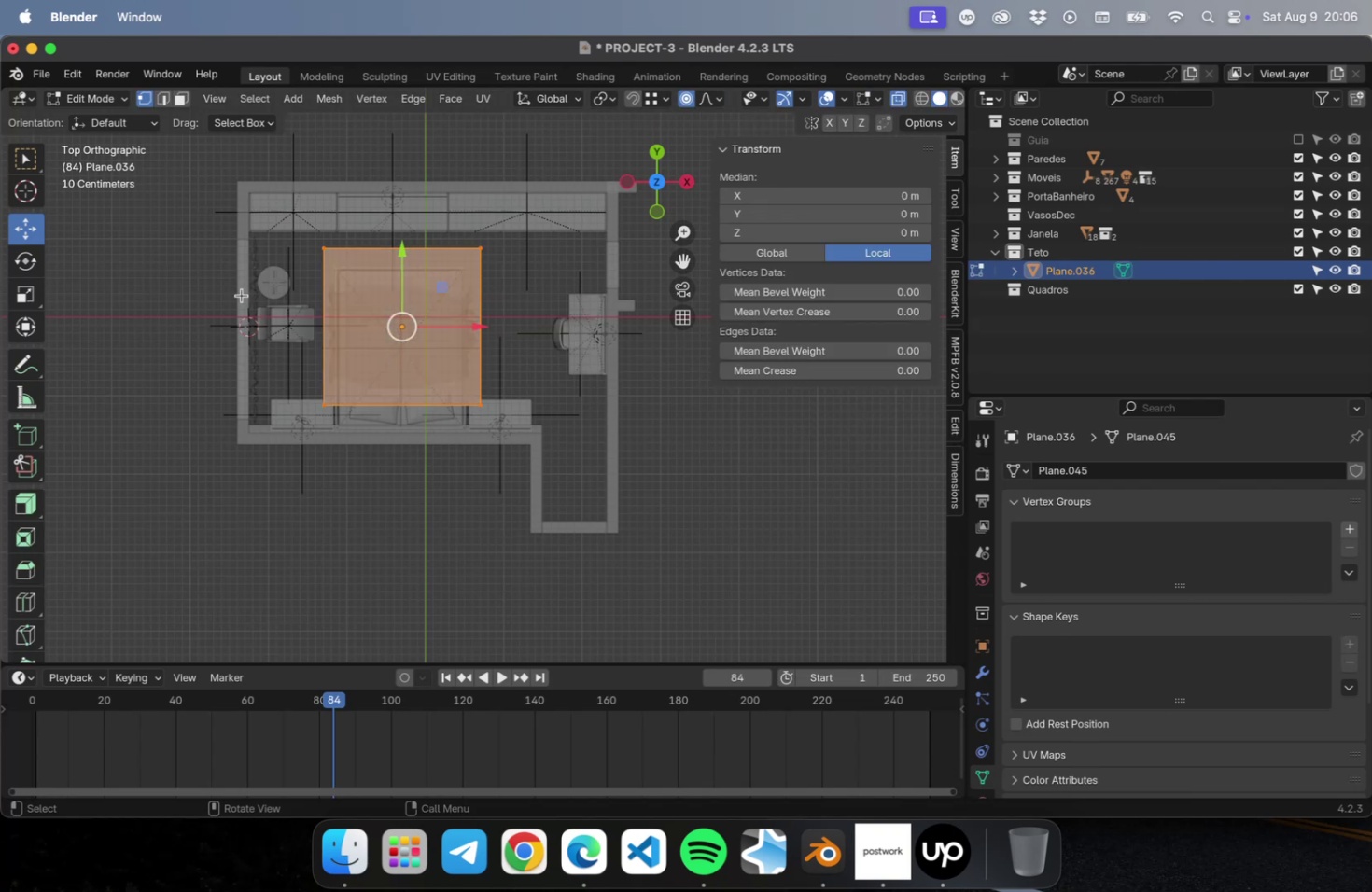 
left_click_drag(start_coordinate=[255, 196], to_coordinate=[387, 518])
 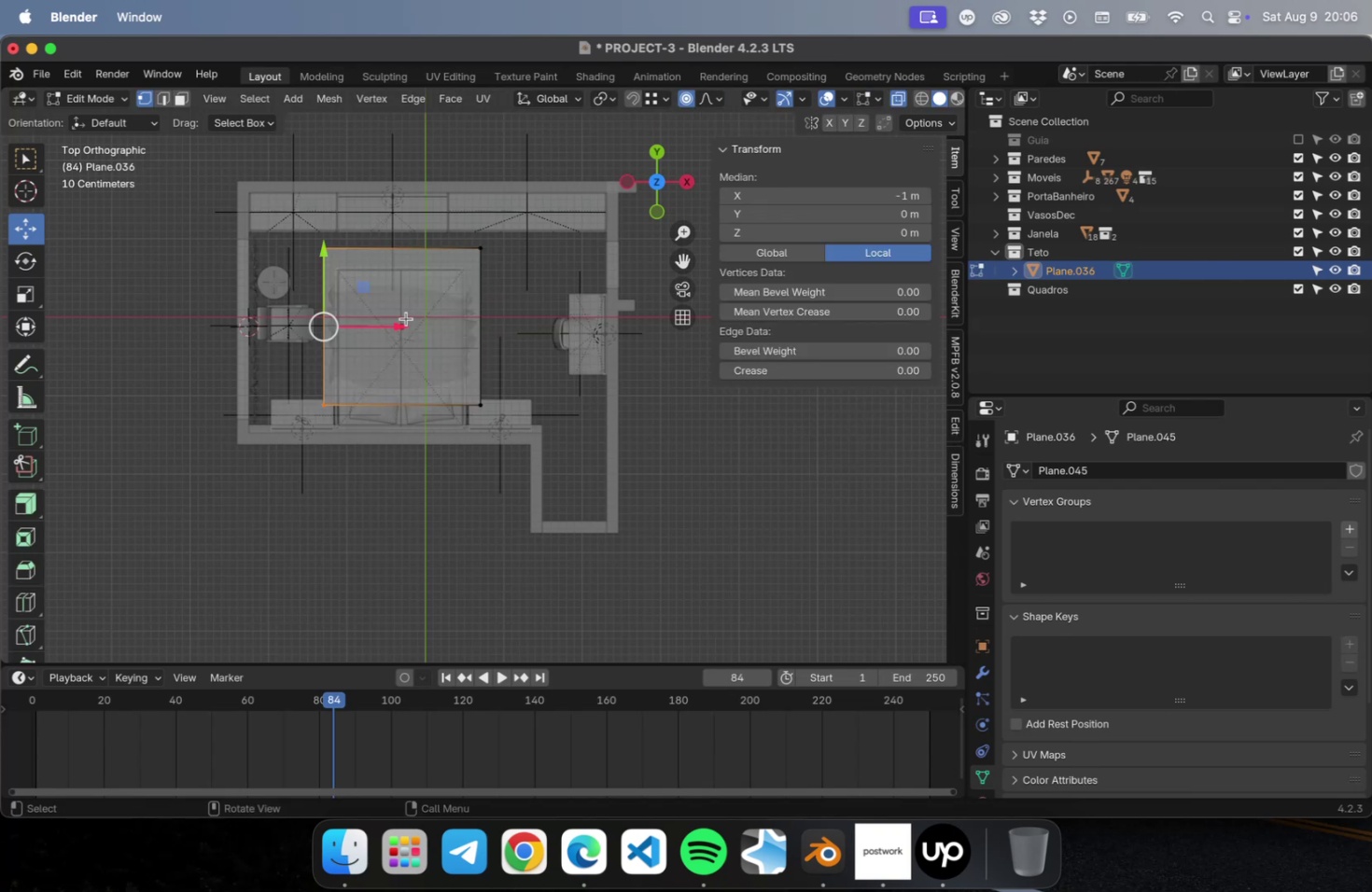 
left_click_drag(start_coordinate=[402, 325], to_coordinate=[312, 345])
 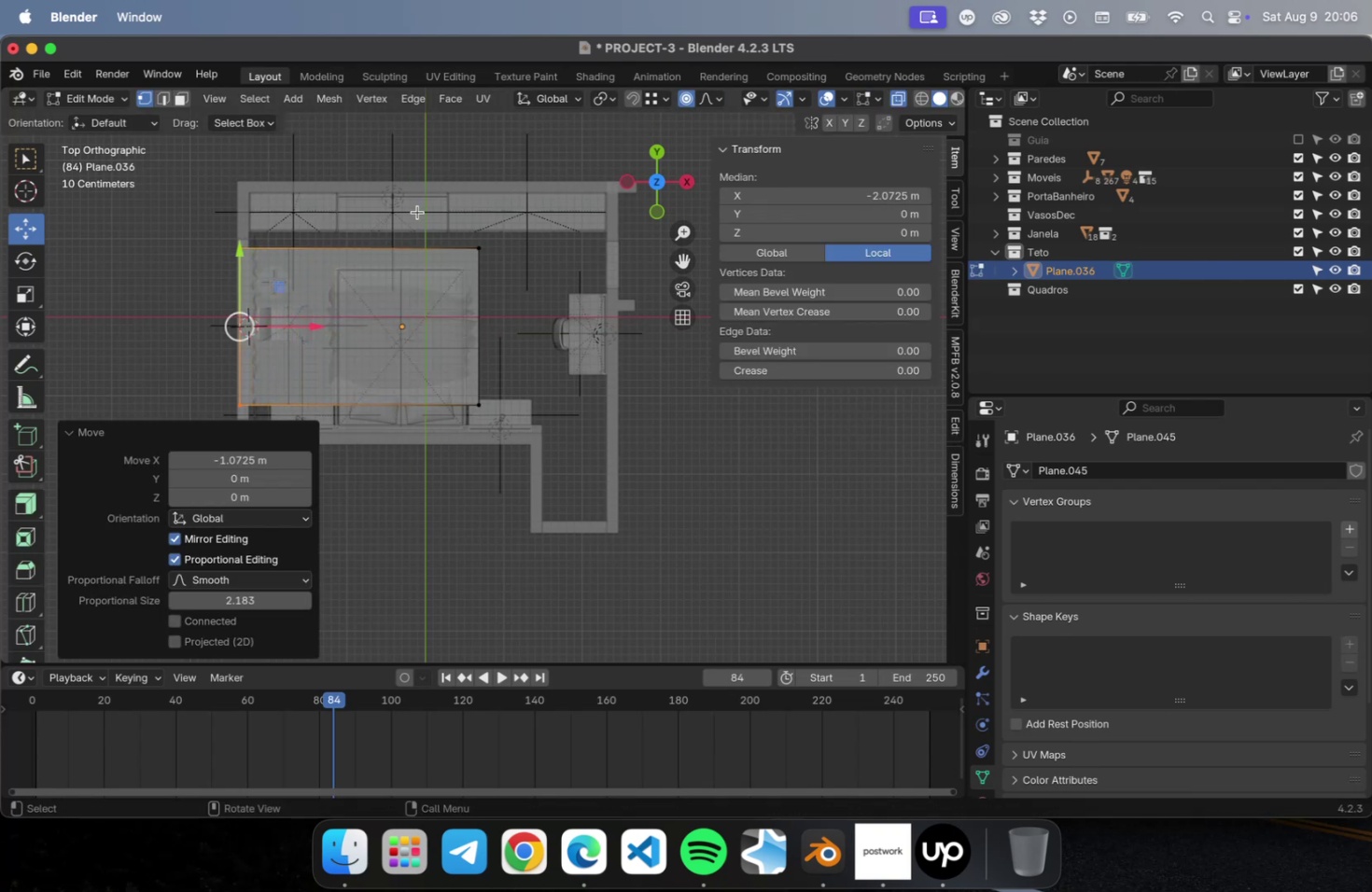 
left_click_drag(start_coordinate=[415, 215], to_coordinate=[499, 421])
 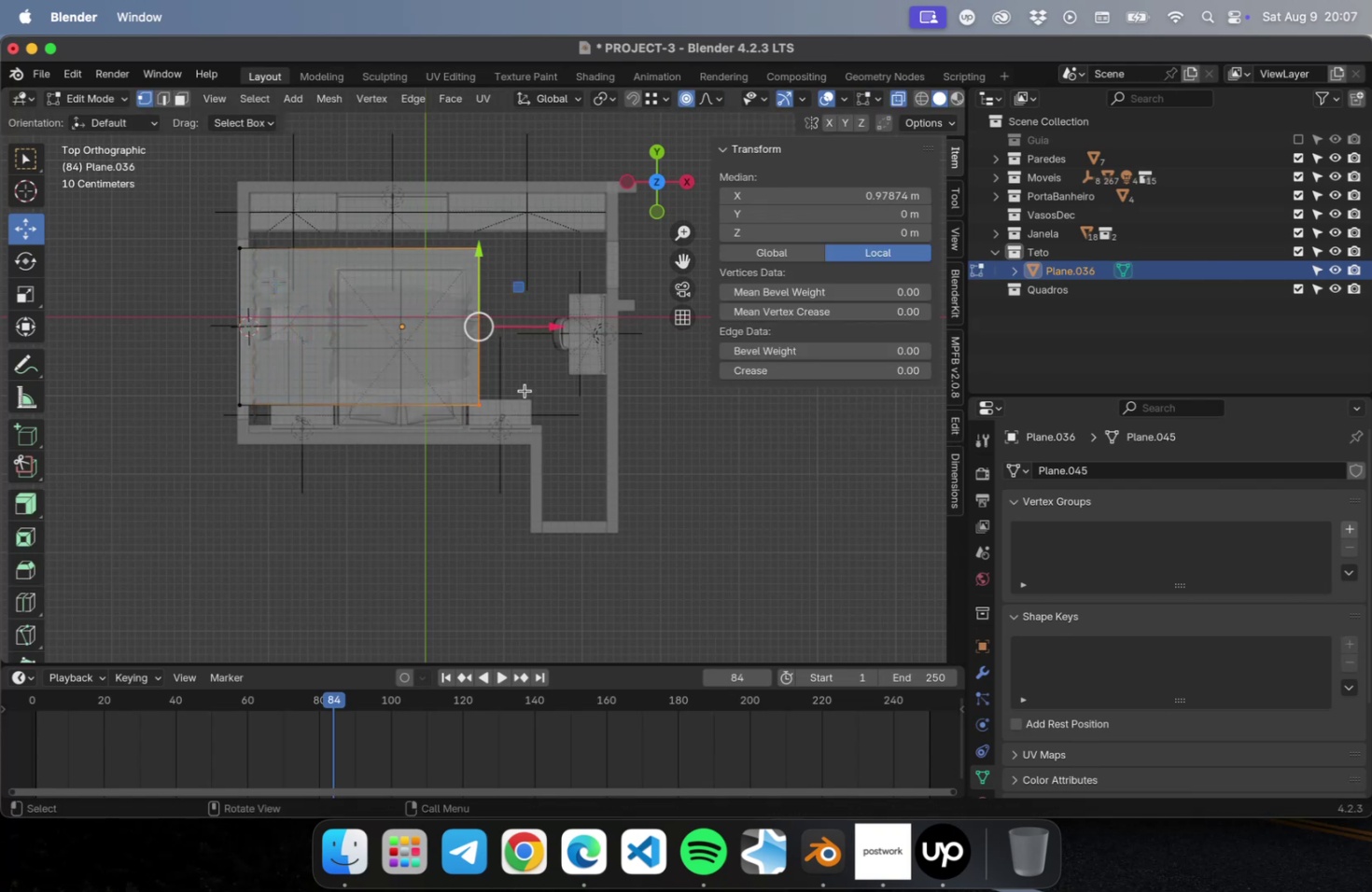 
left_click_drag(start_coordinate=[525, 389], to_coordinate=[227, 491])
 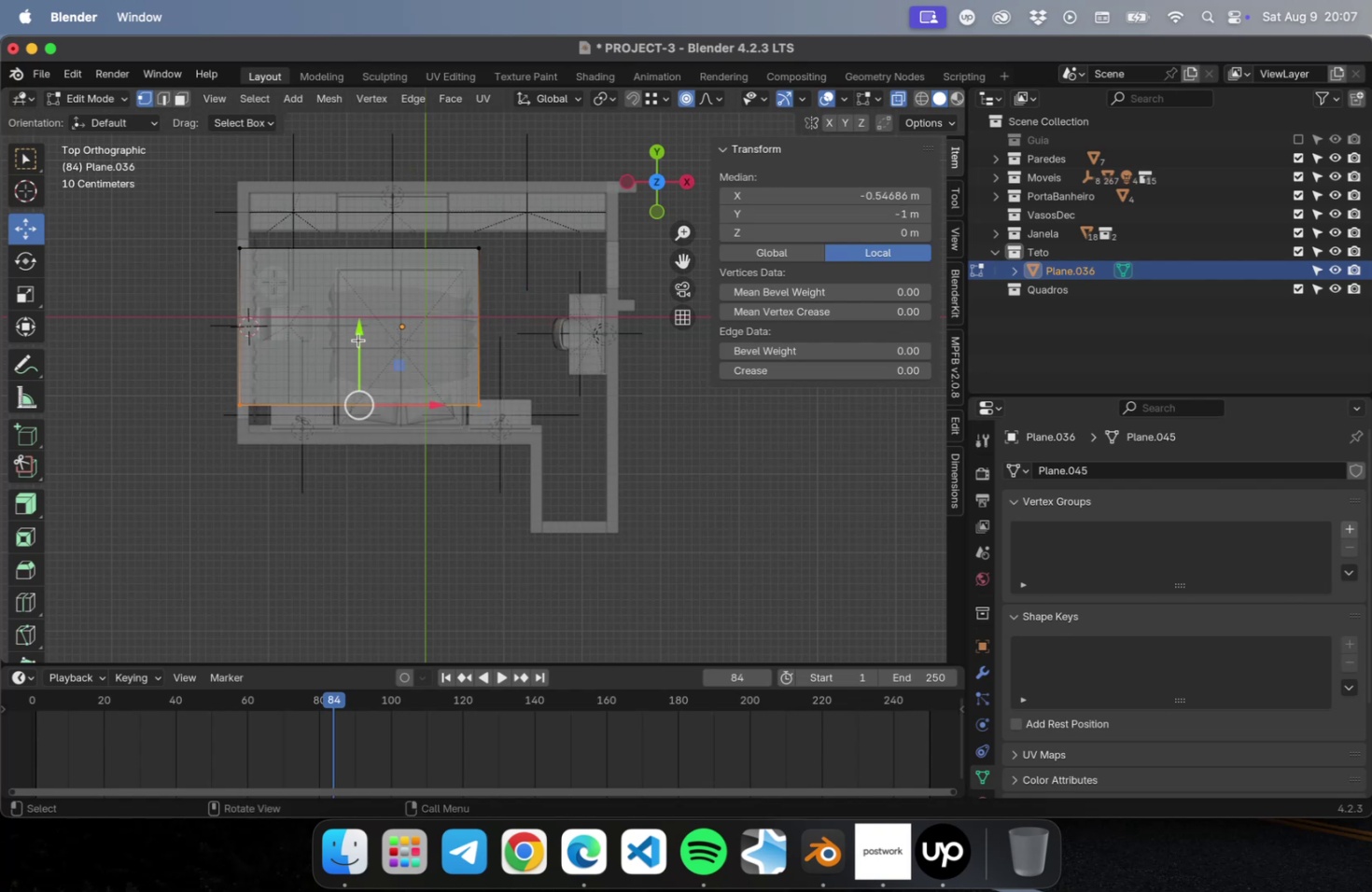 
left_click_drag(start_coordinate=[358, 335], to_coordinate=[354, 377])
 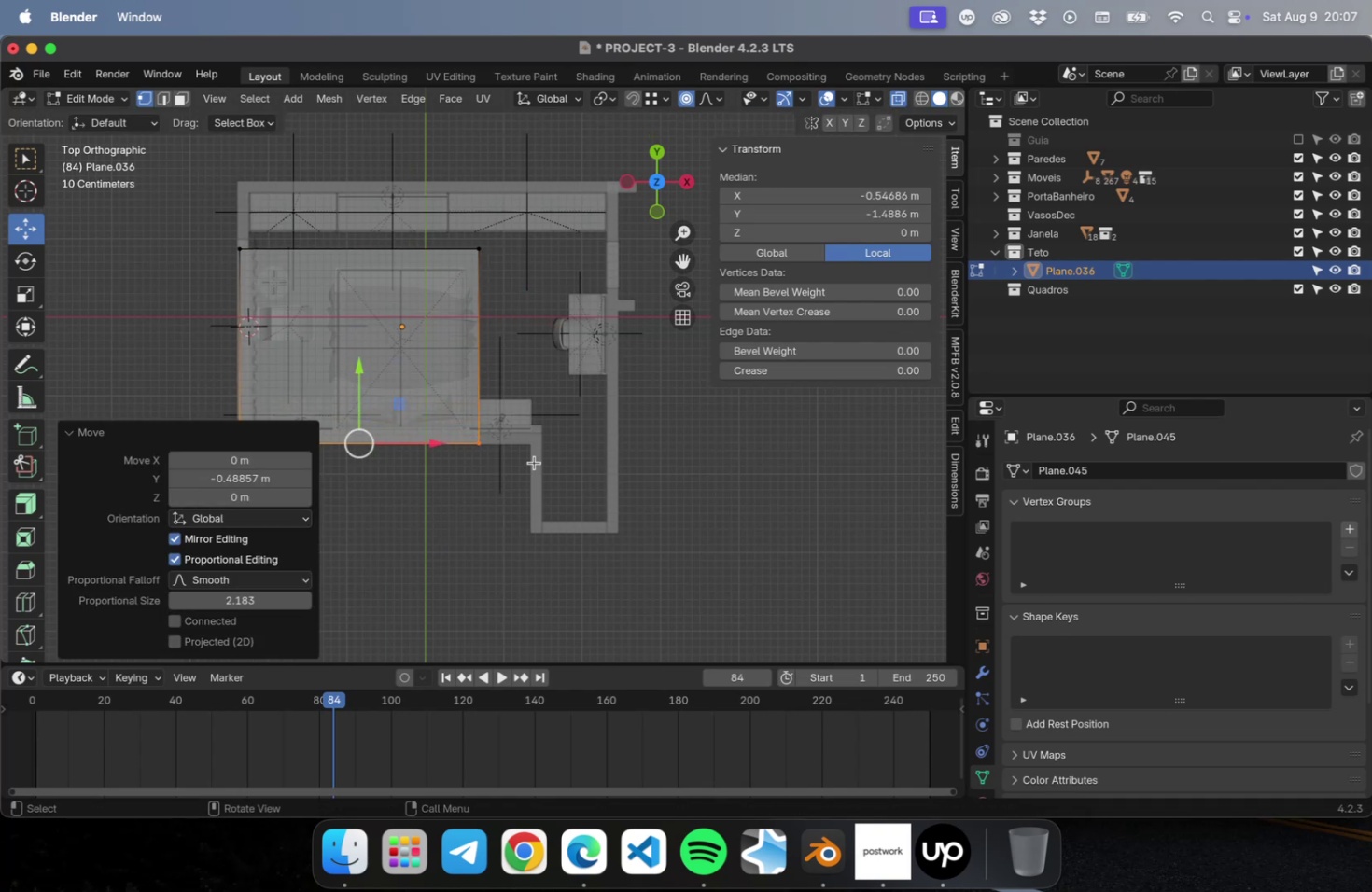 
left_click_drag(start_coordinate=[559, 315], to_coordinate=[189, 207])
 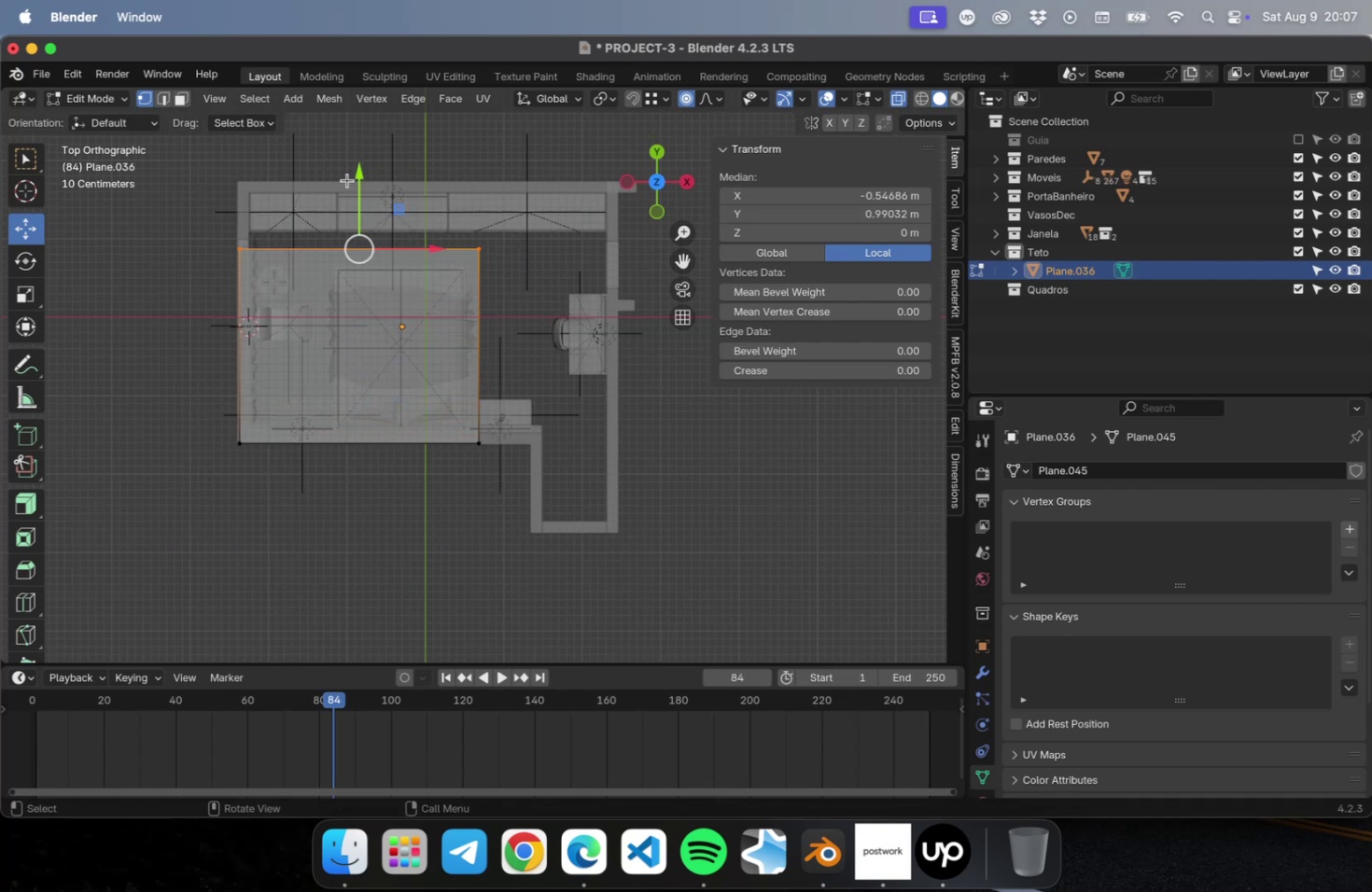 
left_click_drag(start_coordinate=[355, 181], to_coordinate=[360, 112])
 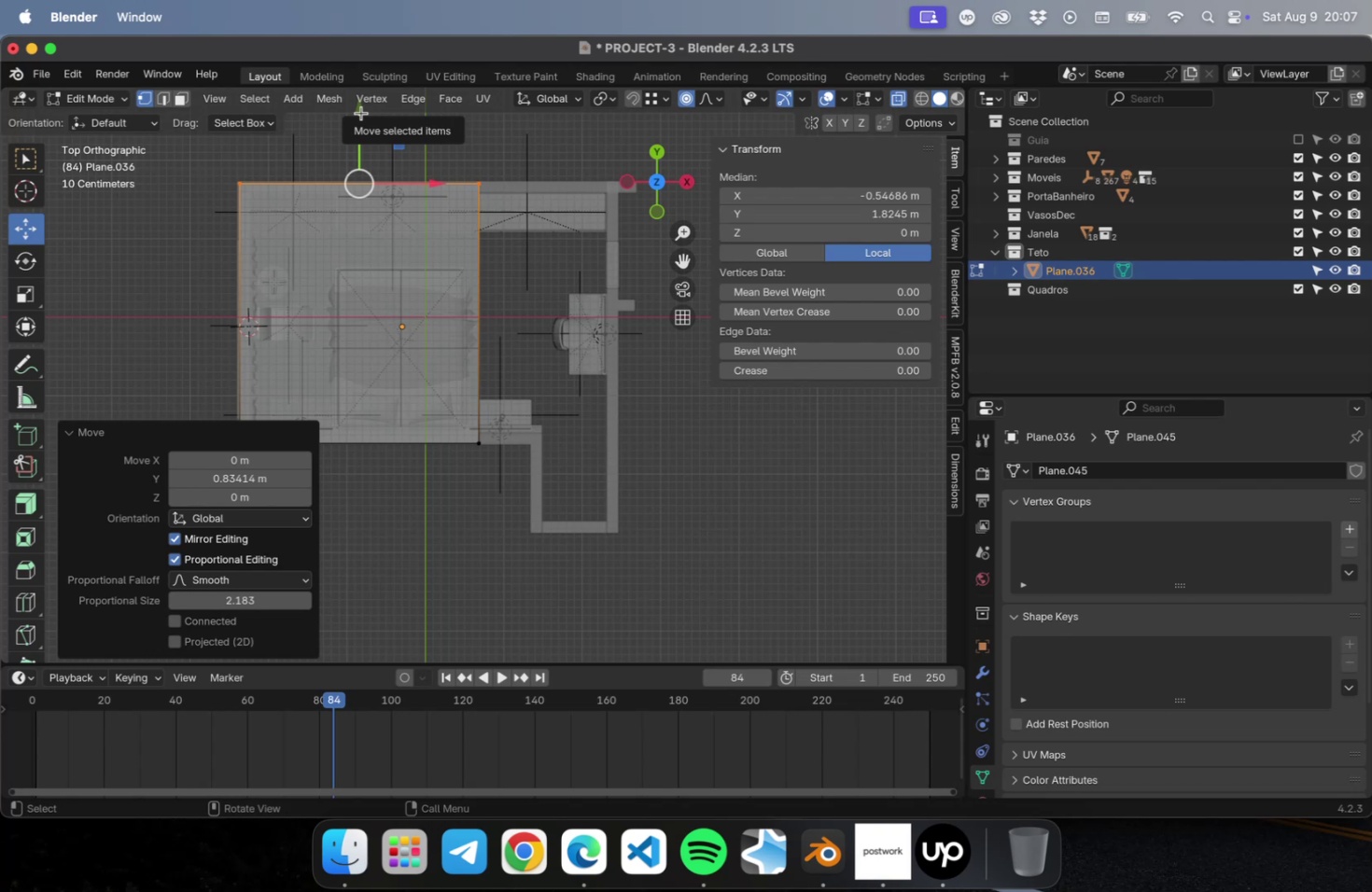 
wait(6.43)
 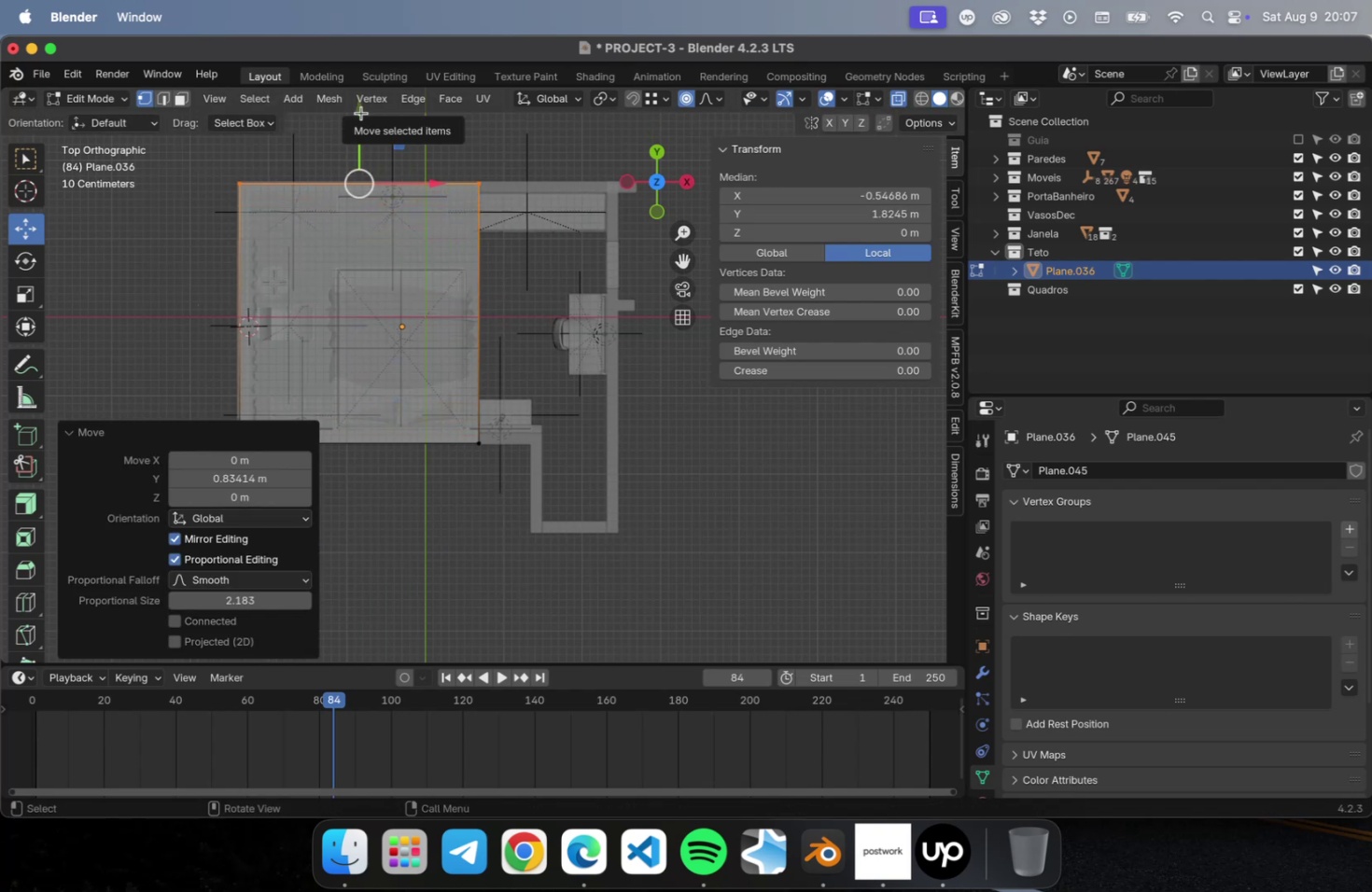 
left_click_drag(start_coordinate=[504, 478], to_coordinate=[408, 173])
 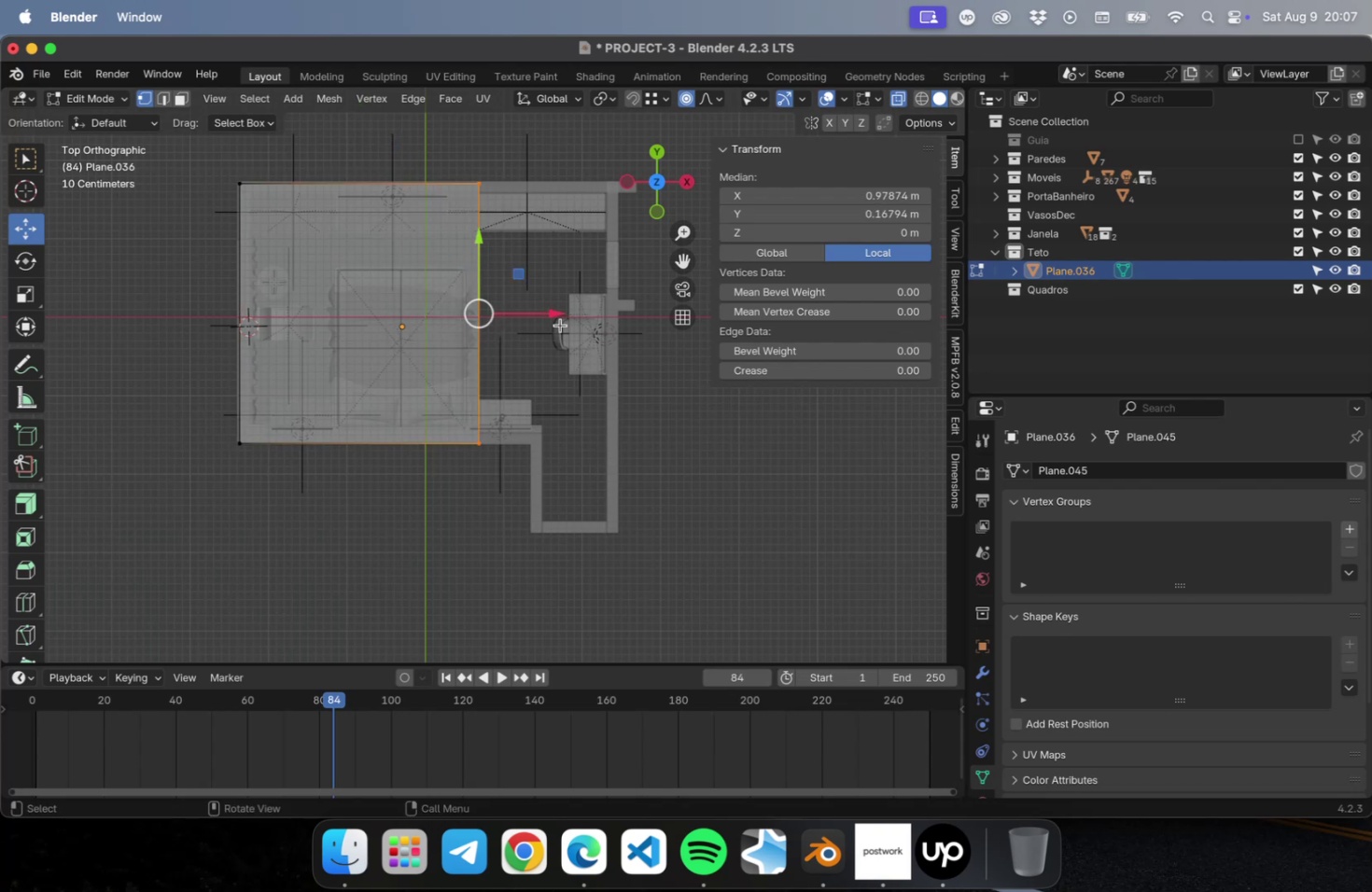 
left_click_drag(start_coordinate=[553, 314], to_coordinate=[613, 312])
 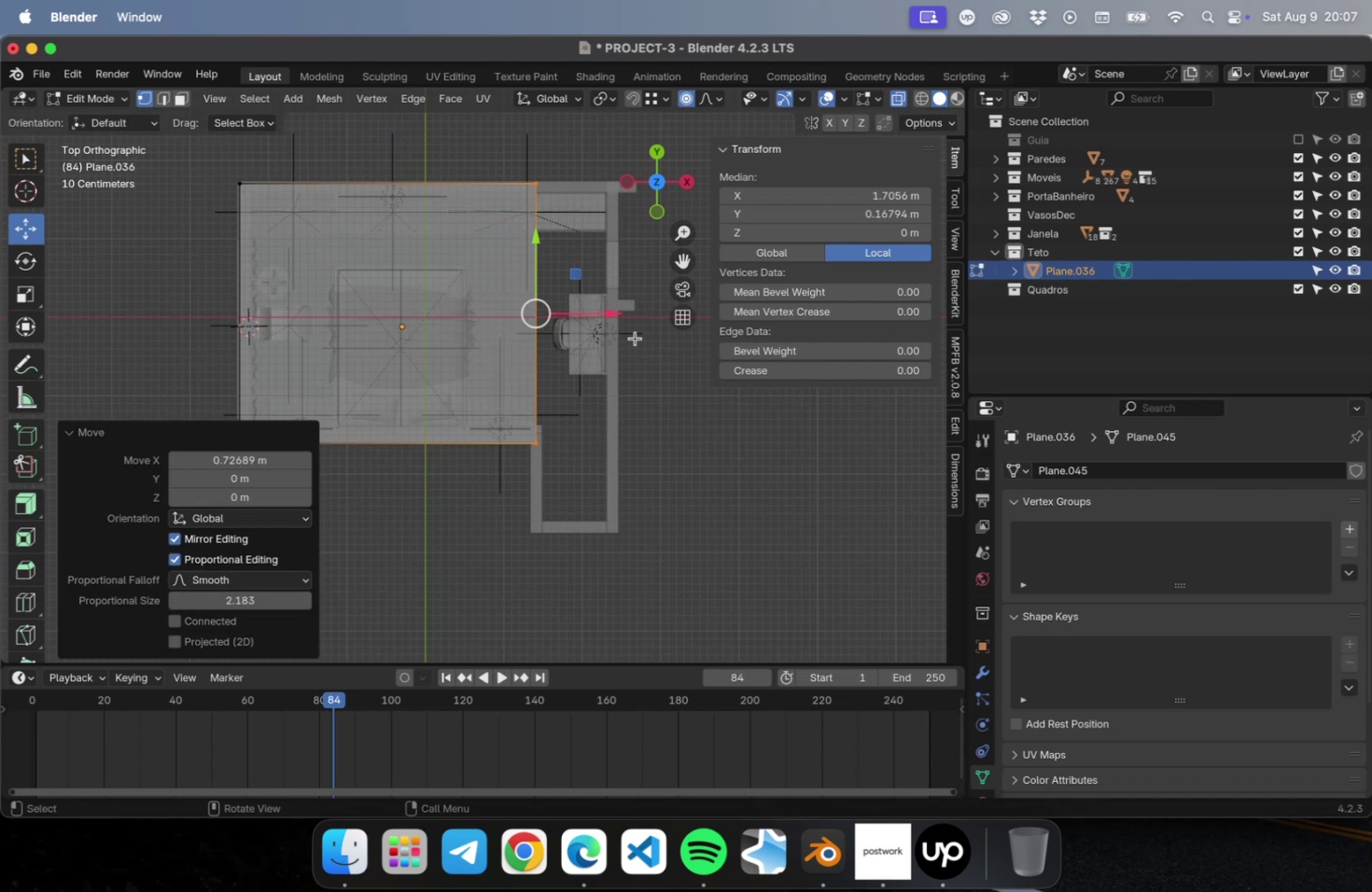 
hold_key(key=ShiftLeft, duration=0.62)
 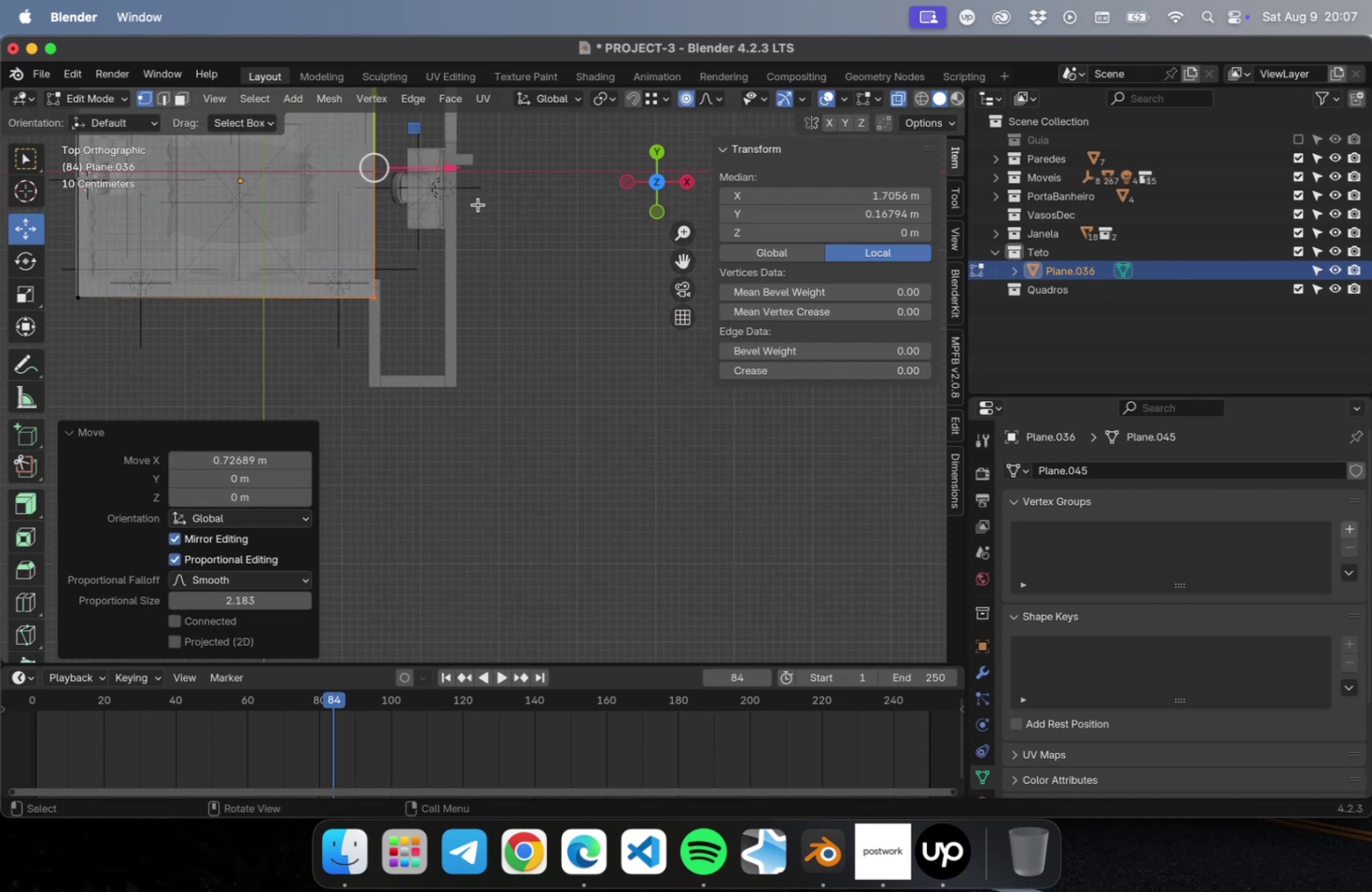 
scroll: coordinate [478, 203], scroll_direction: up, amount: 2.0
 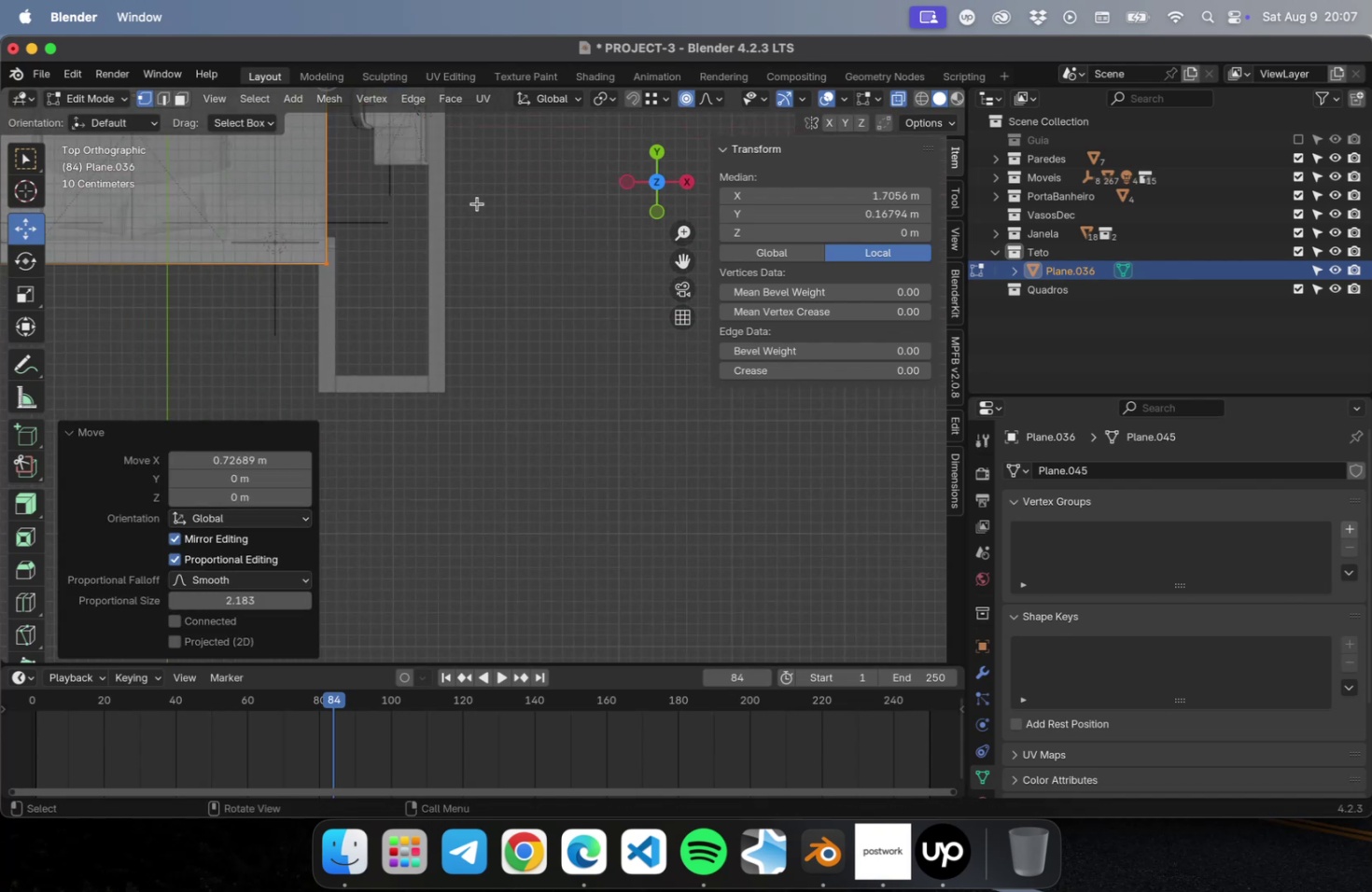 
hold_key(key=ShiftLeft, duration=0.54)
 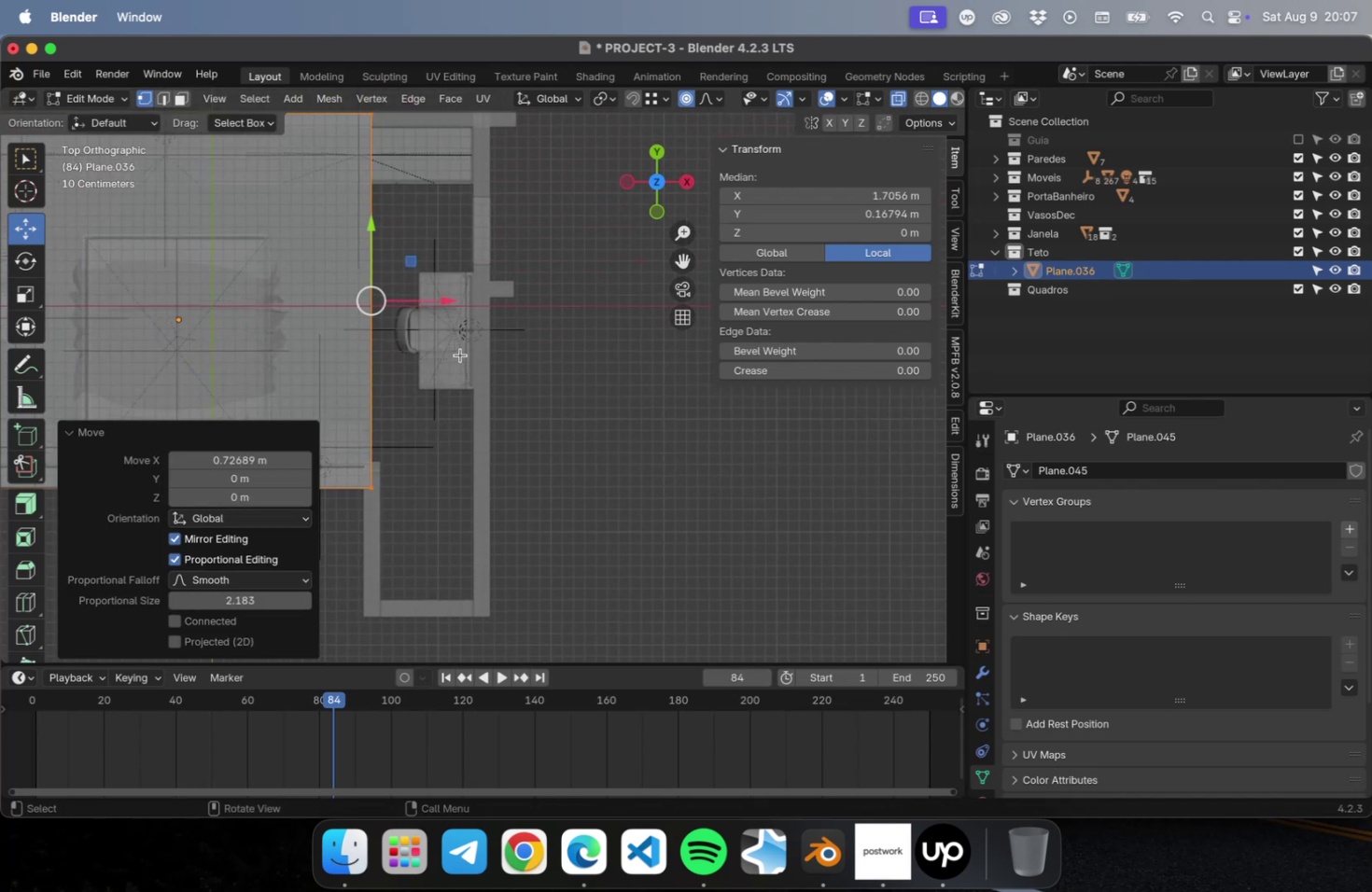 
hold_key(key=ShiftLeft, duration=0.48)
 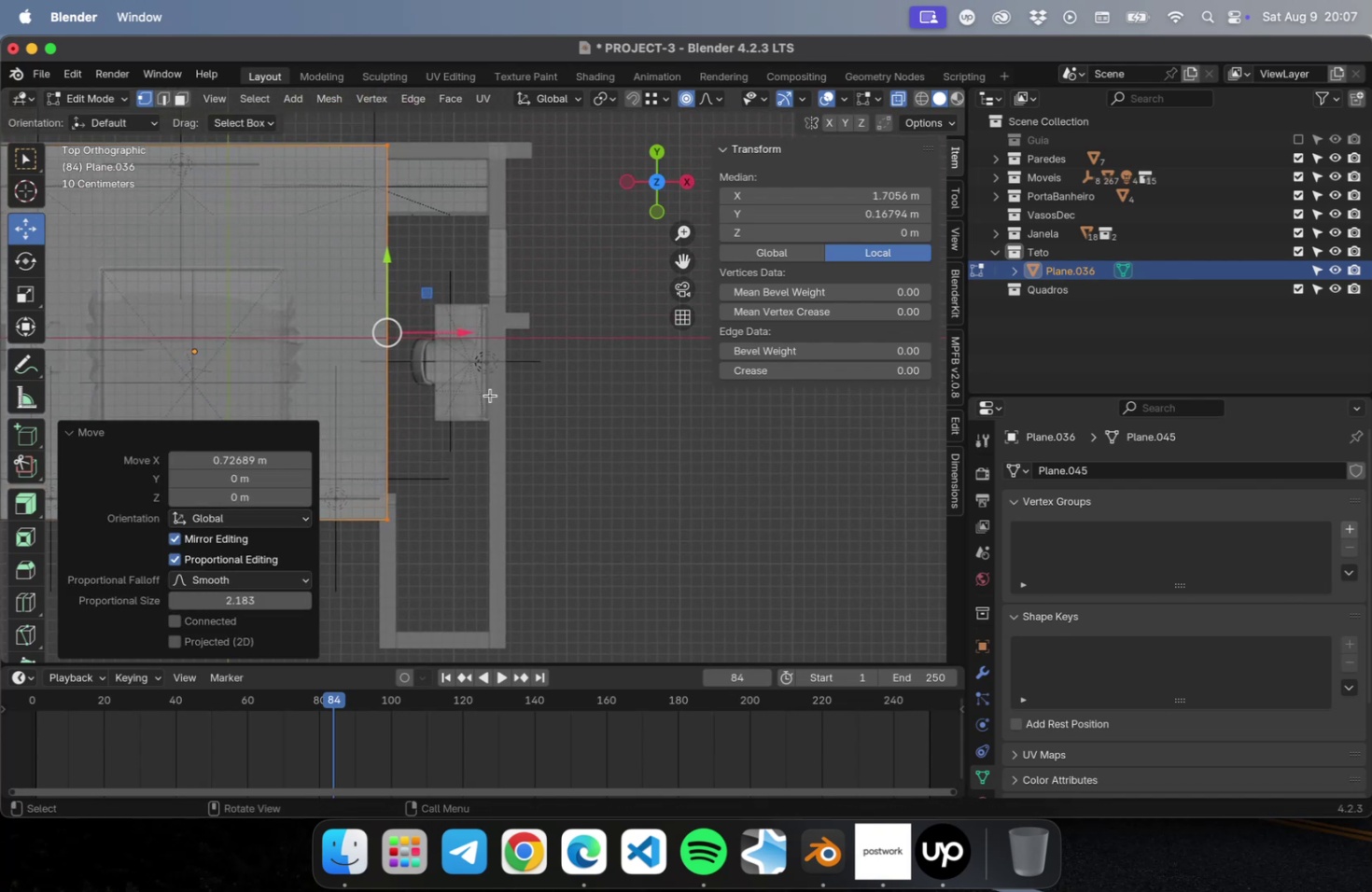 
type(2e)
 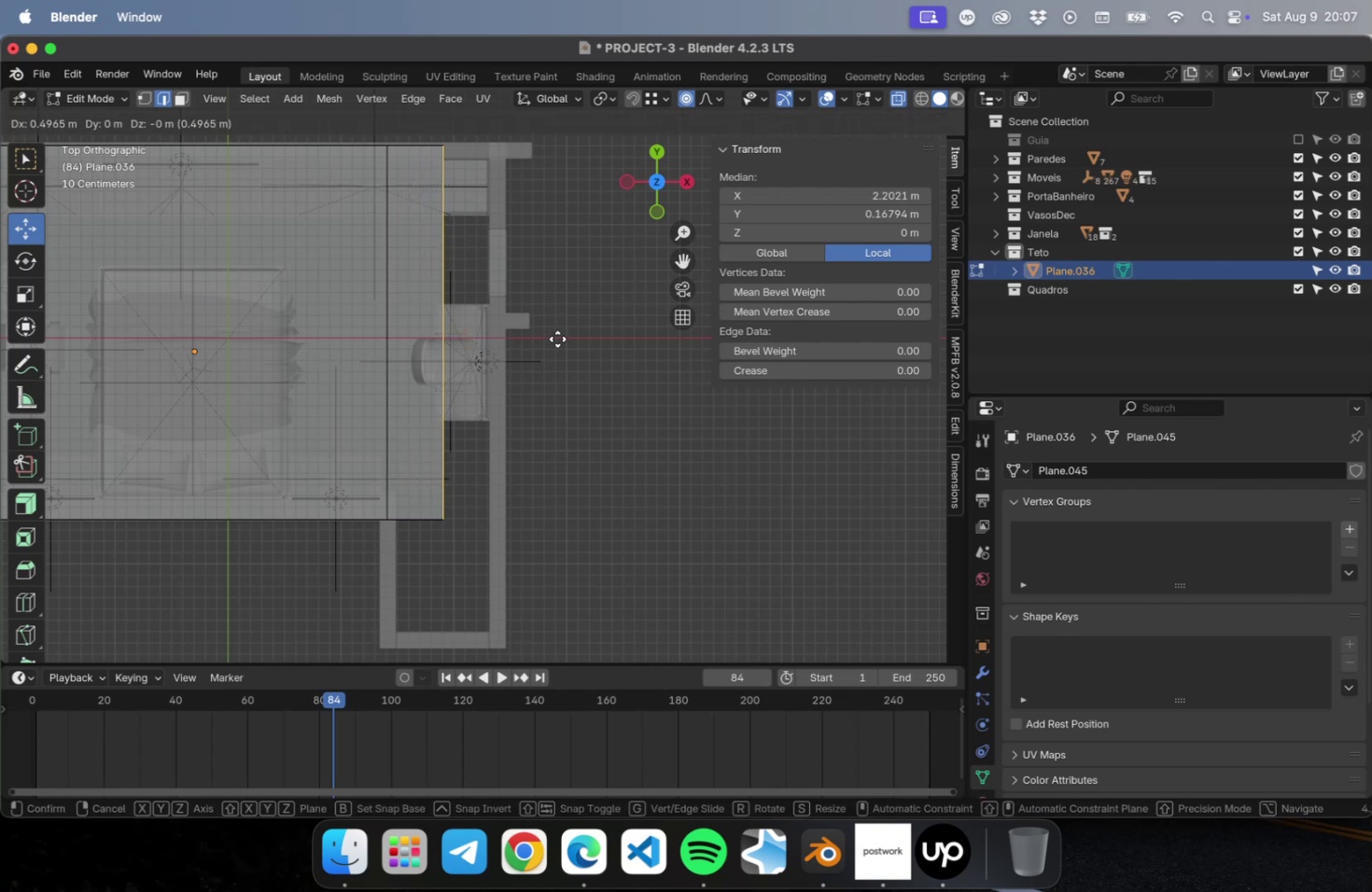 
left_click_drag(start_coordinate=[546, 341], to_coordinate=[329, 345])
 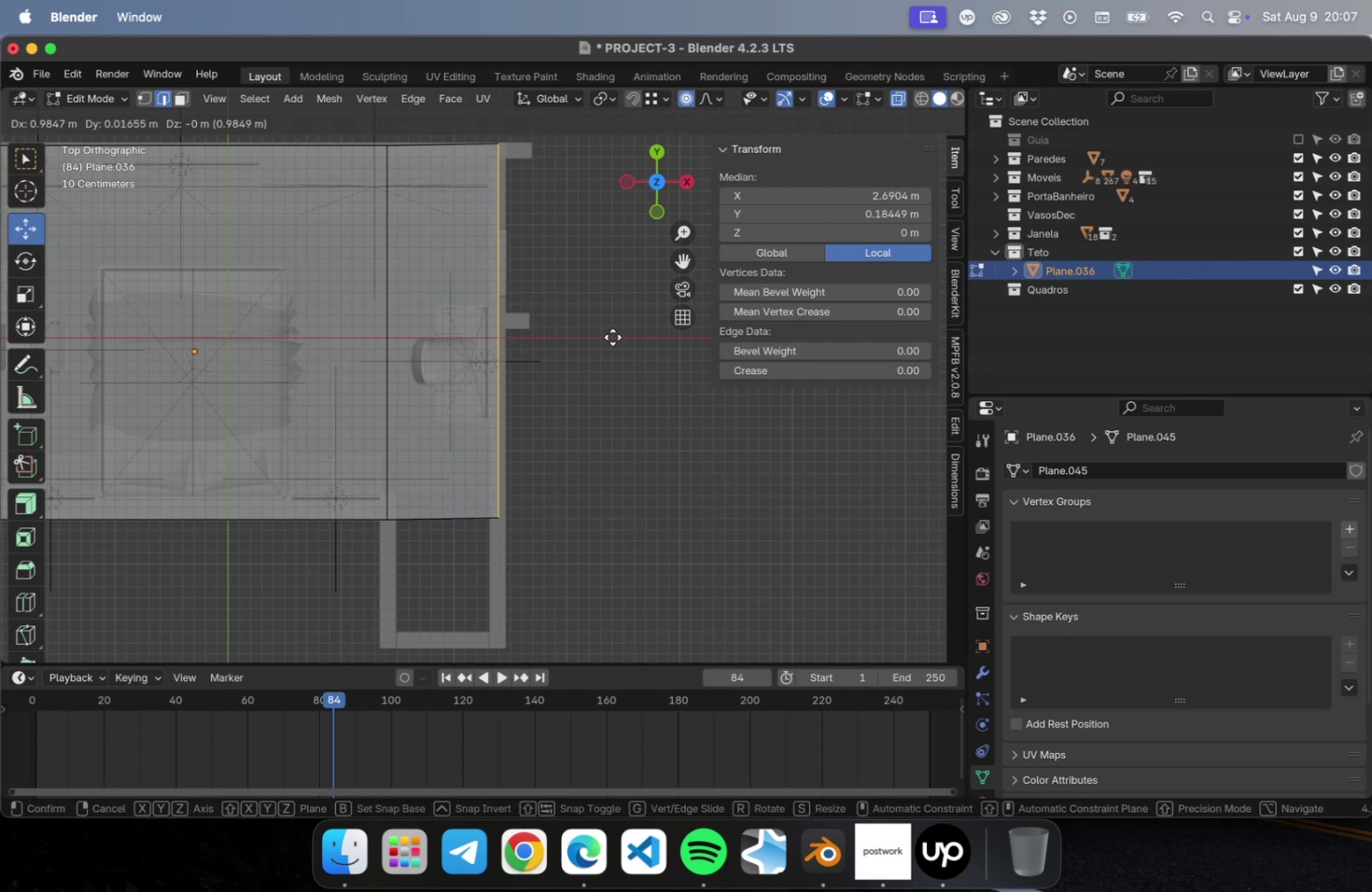 
left_click([616, 337])
 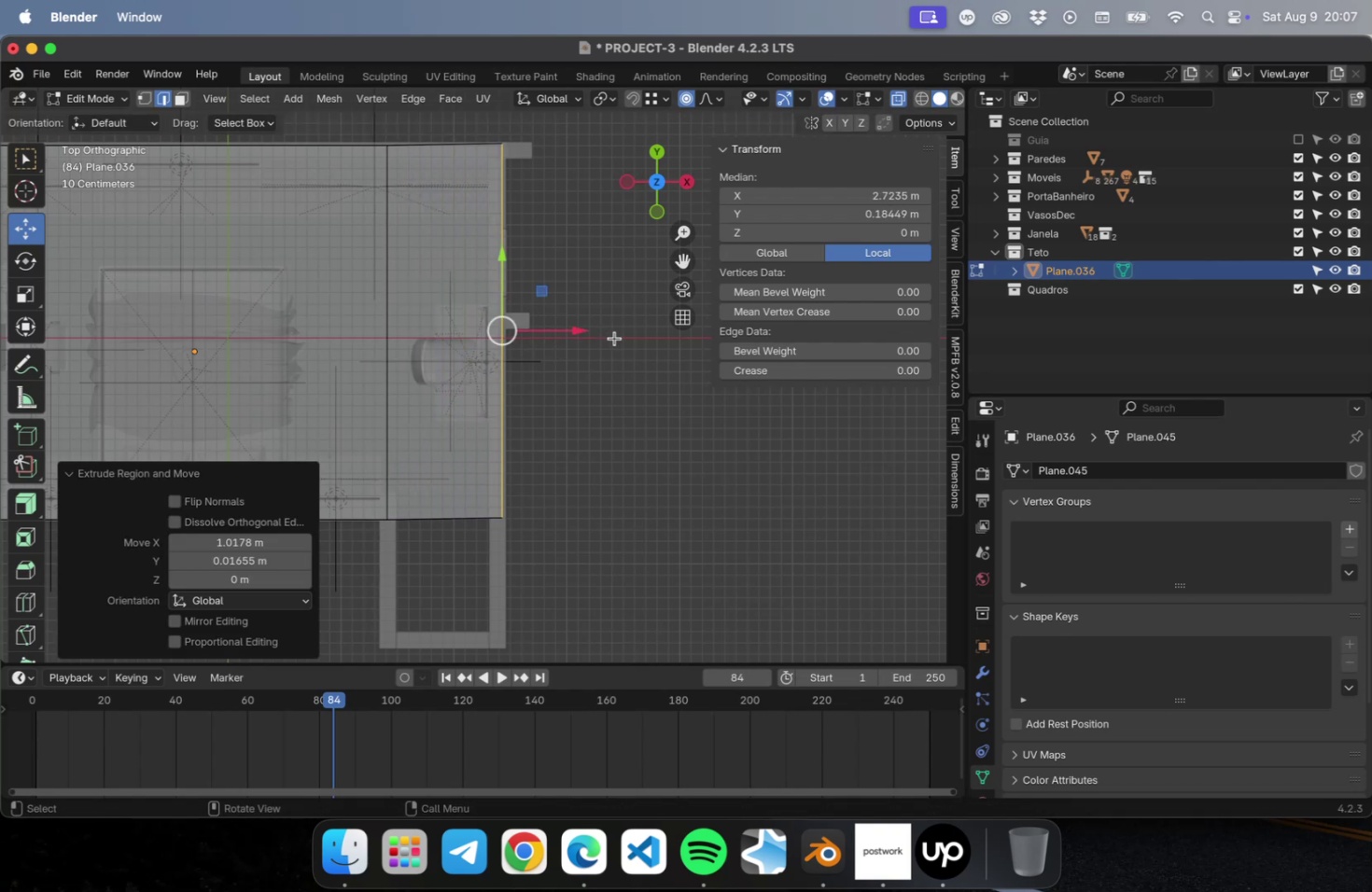 
hold_key(key=ShiftLeft, duration=0.51)
 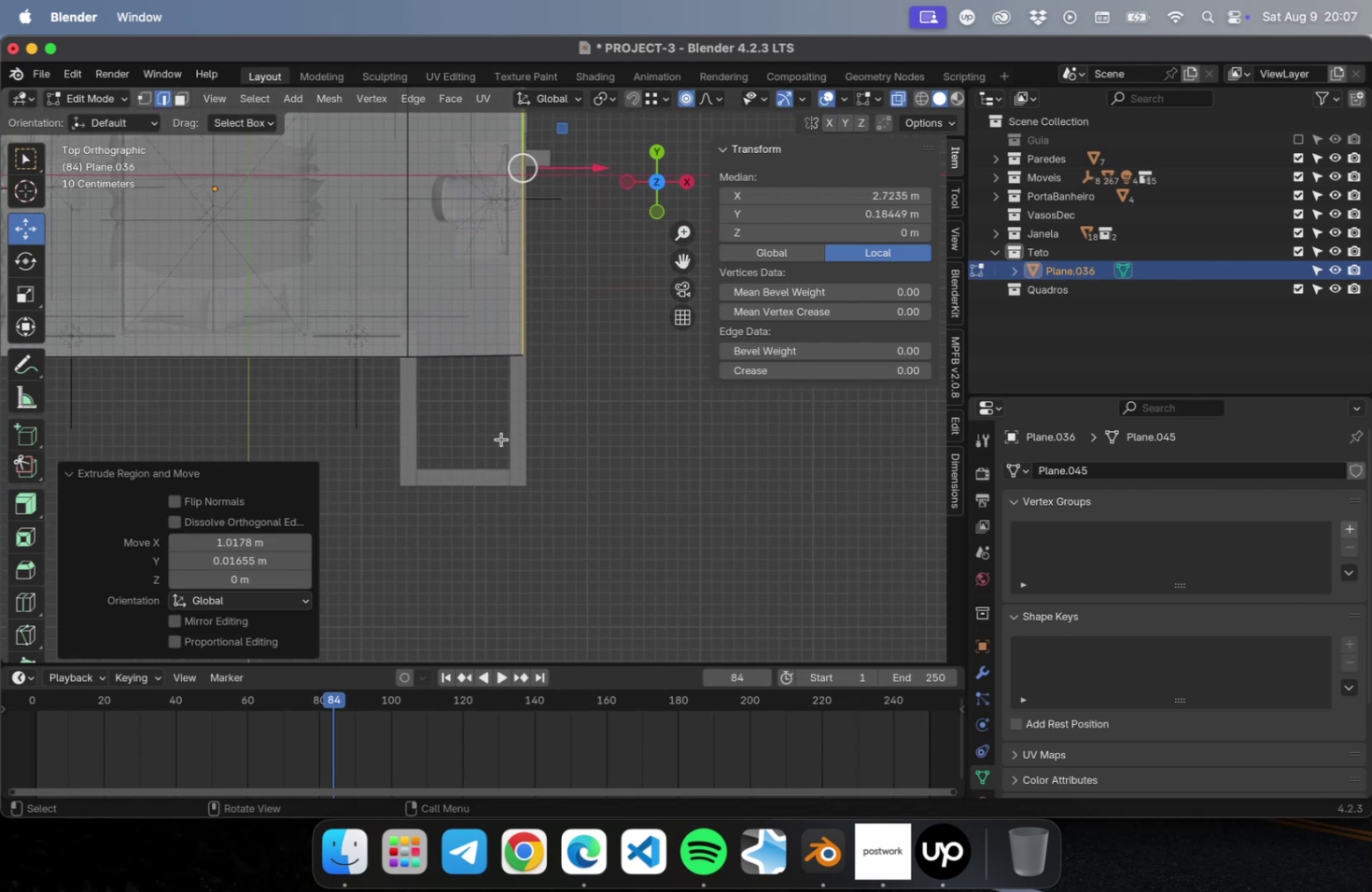 
left_click_drag(start_coordinate=[497, 435], to_coordinate=[456, 307])
 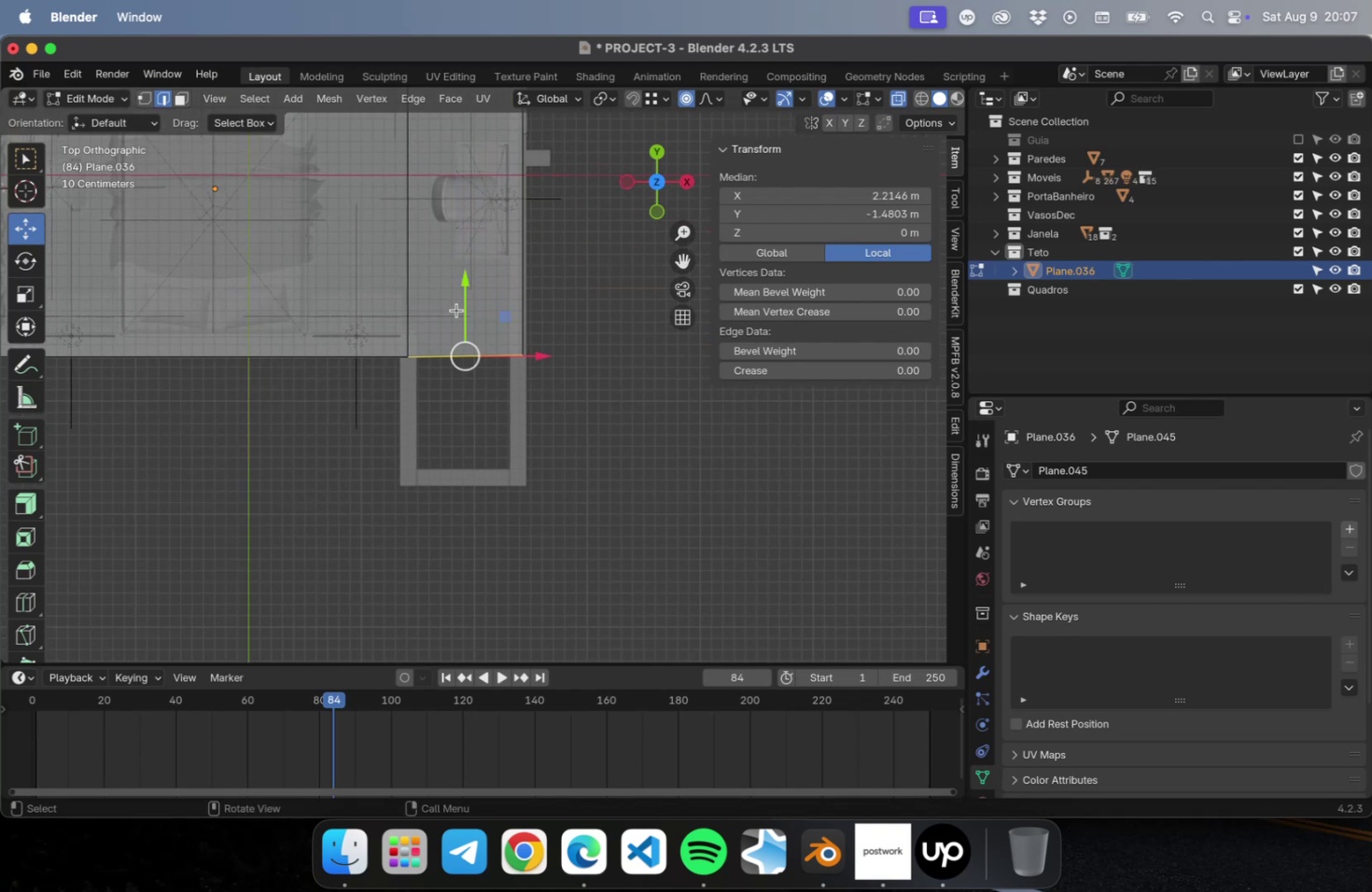 
key(E)
 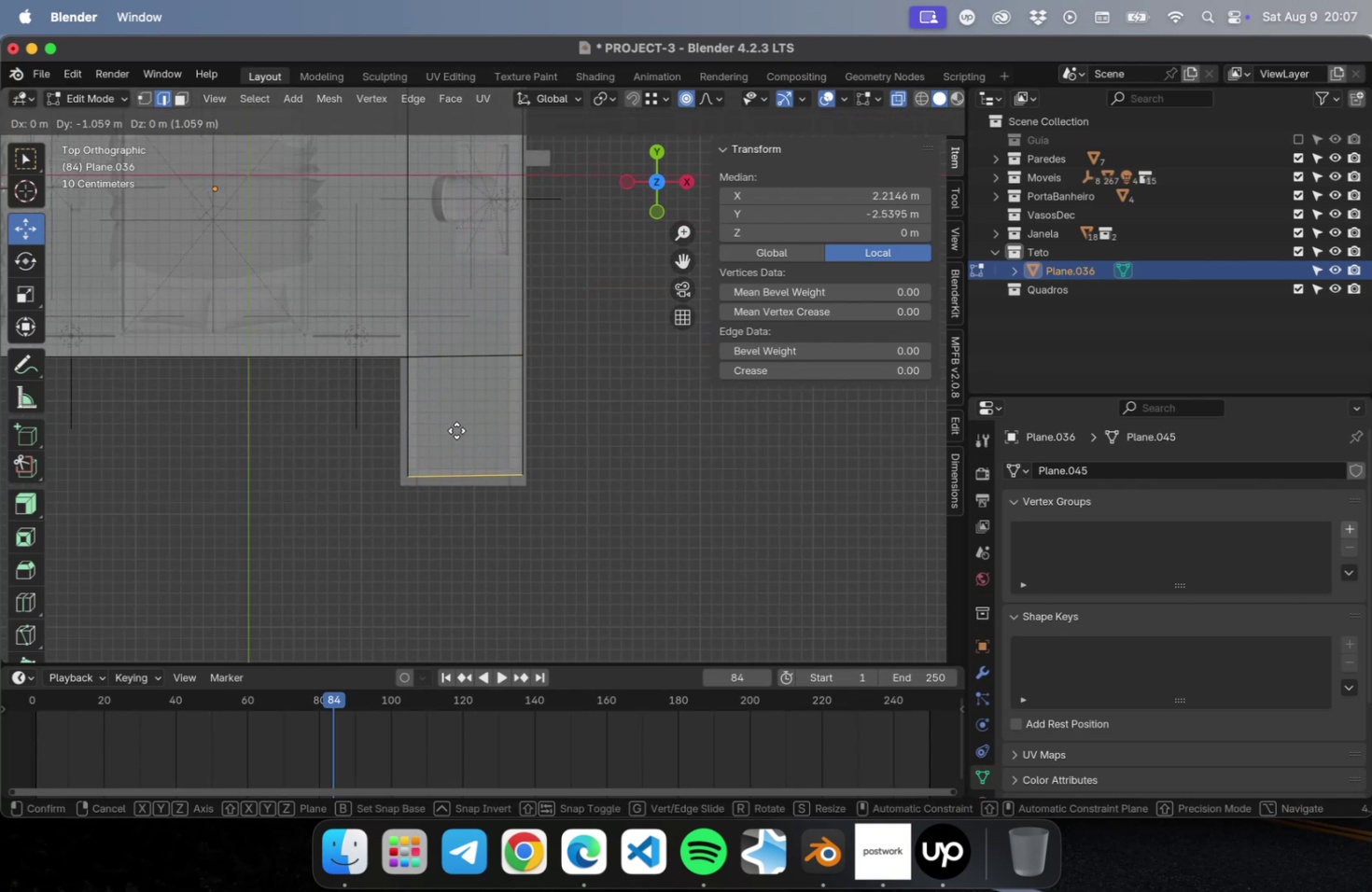 
left_click([455, 432])
 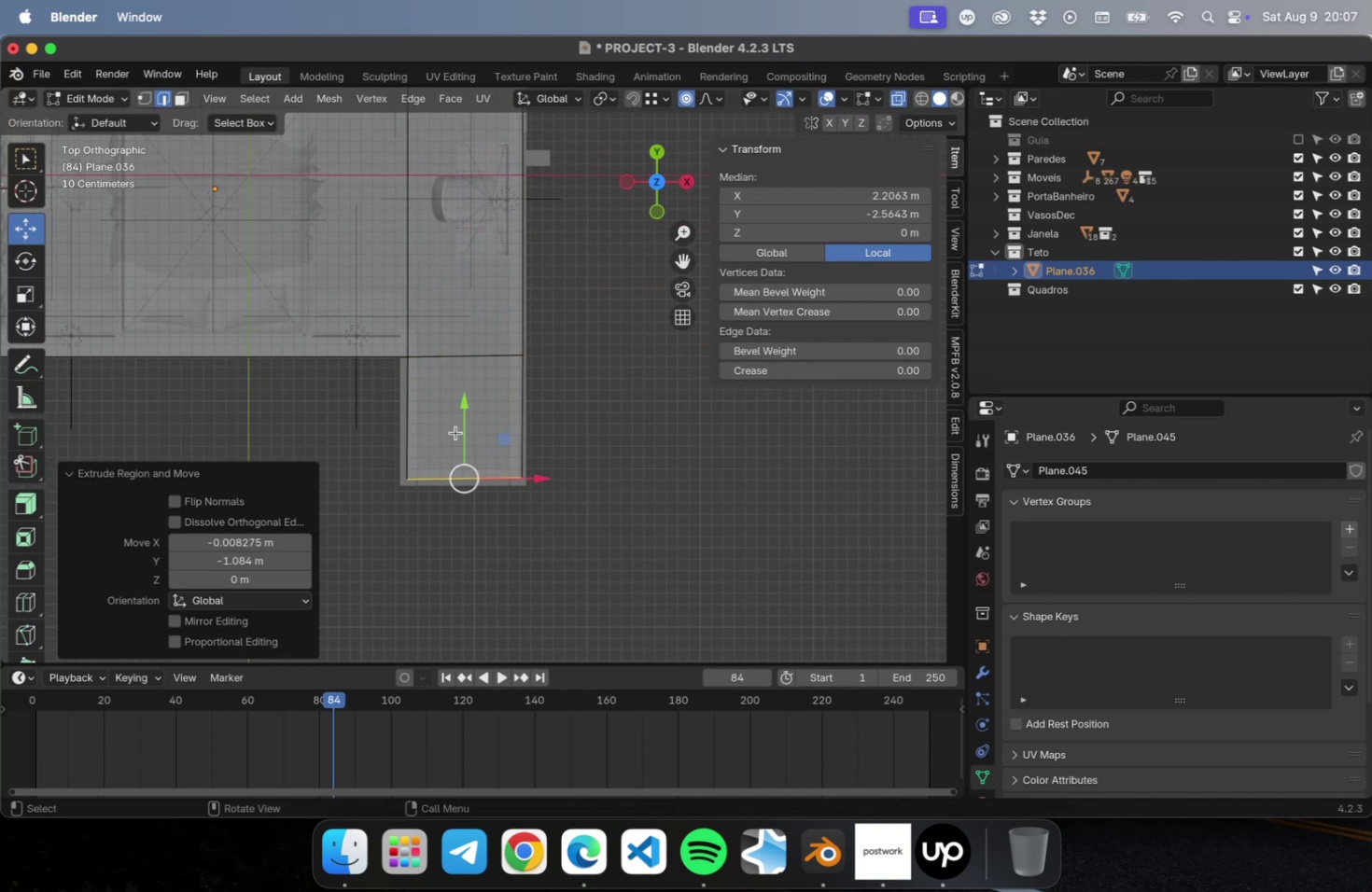 
key(Meta+Z)
 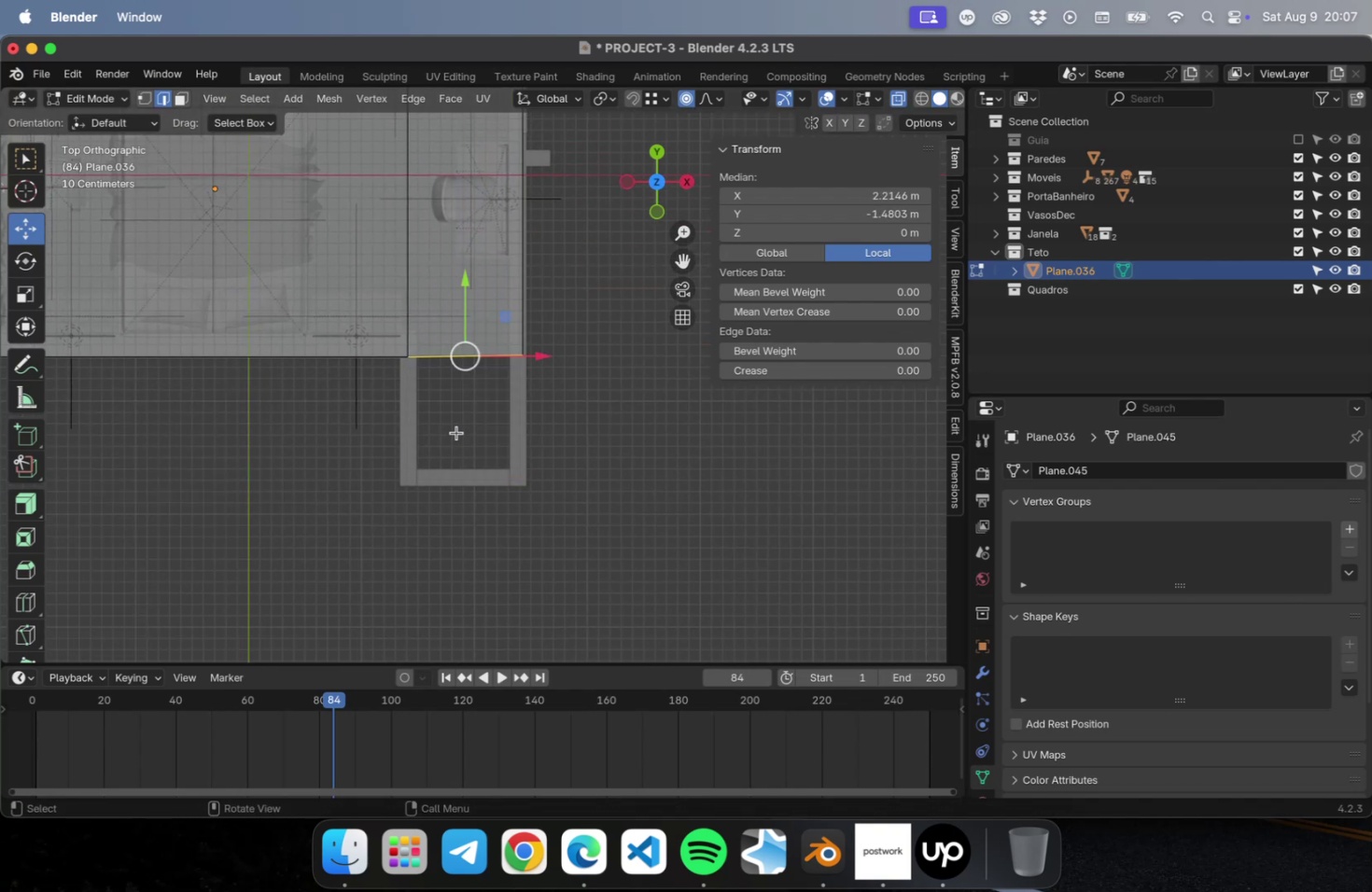 
hold_key(key=ShiftLeft, duration=0.45)
 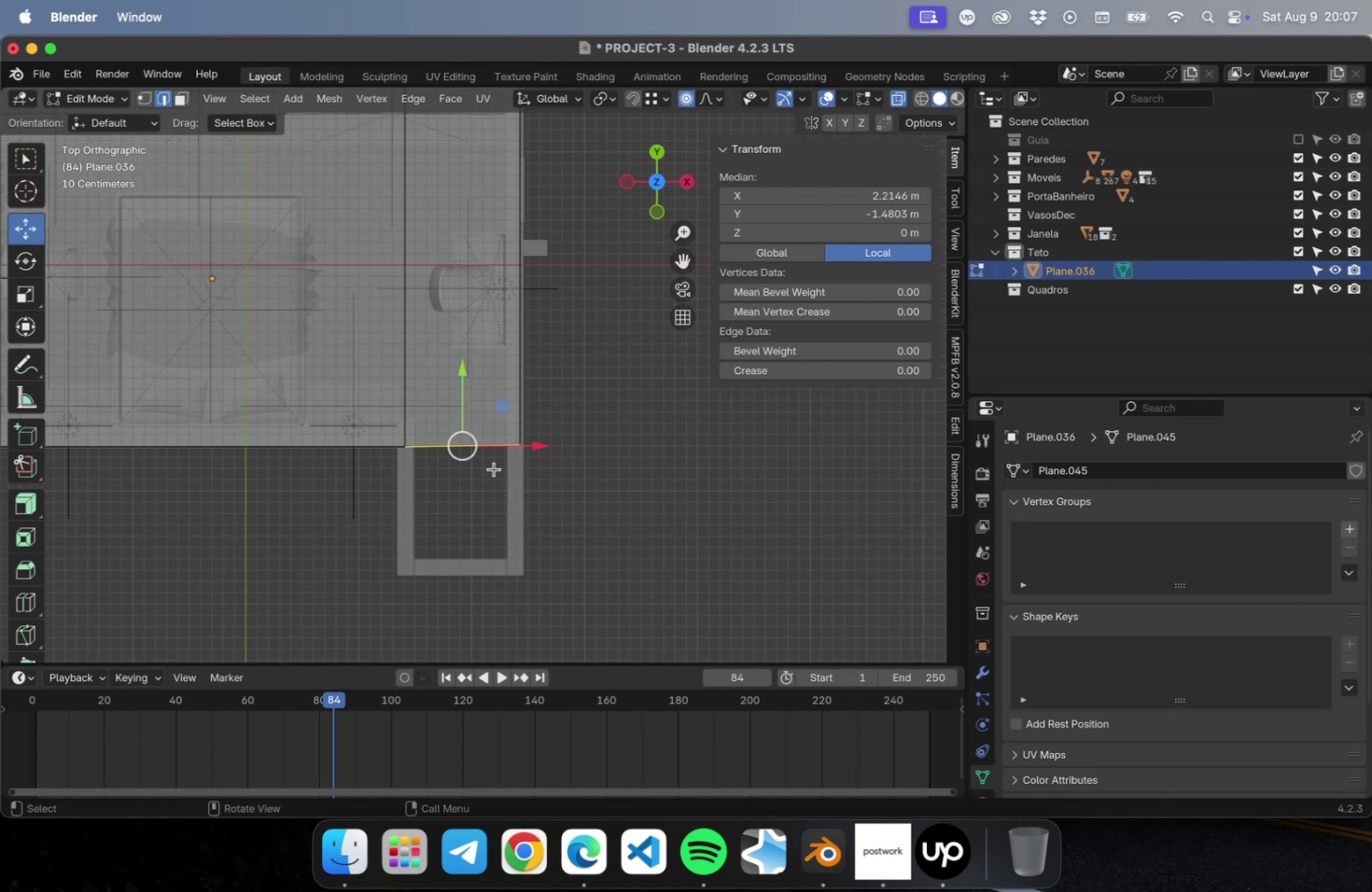 
key(Meta+Z)
 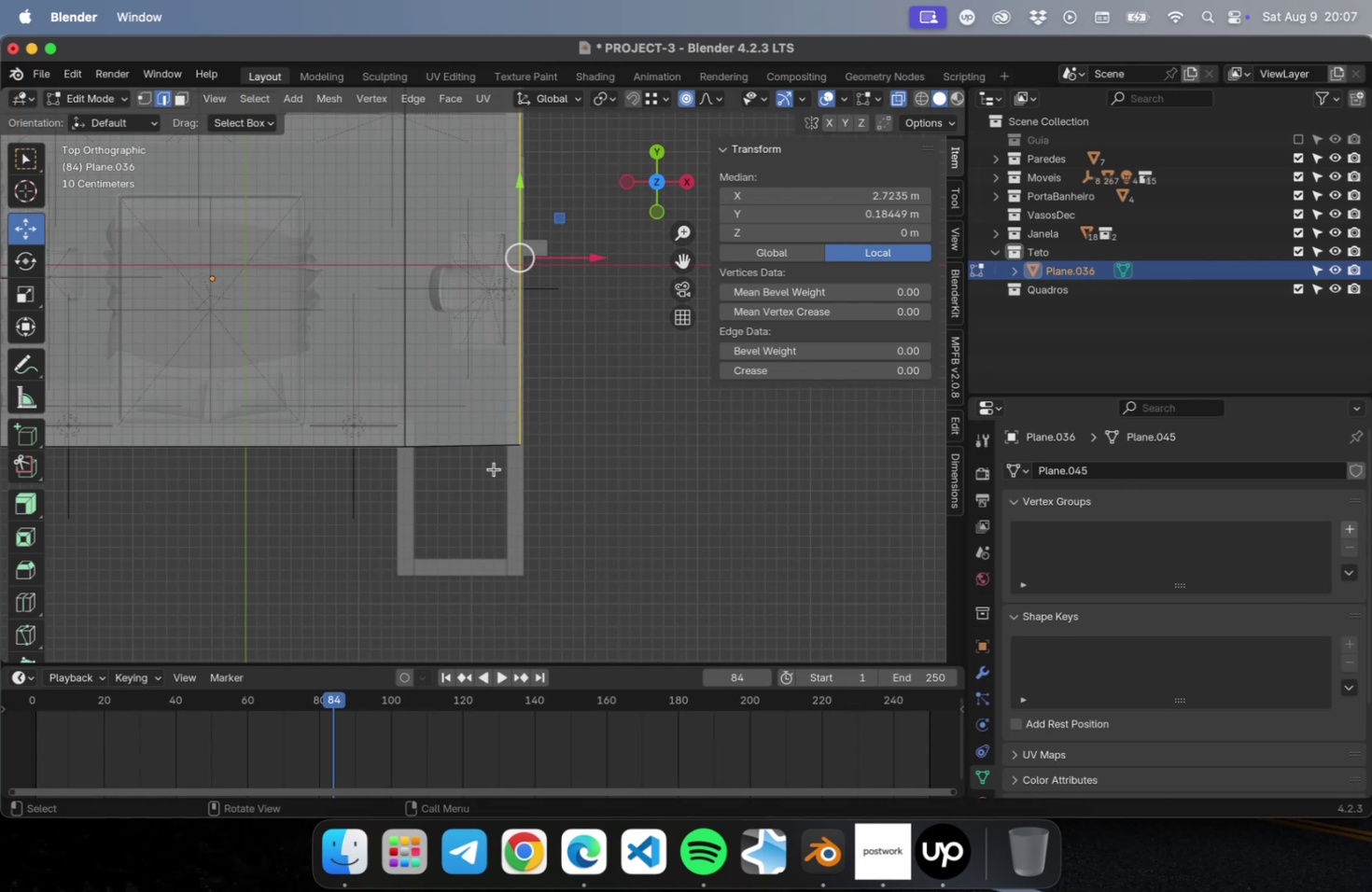 
key(Meta+CommandLeft)
 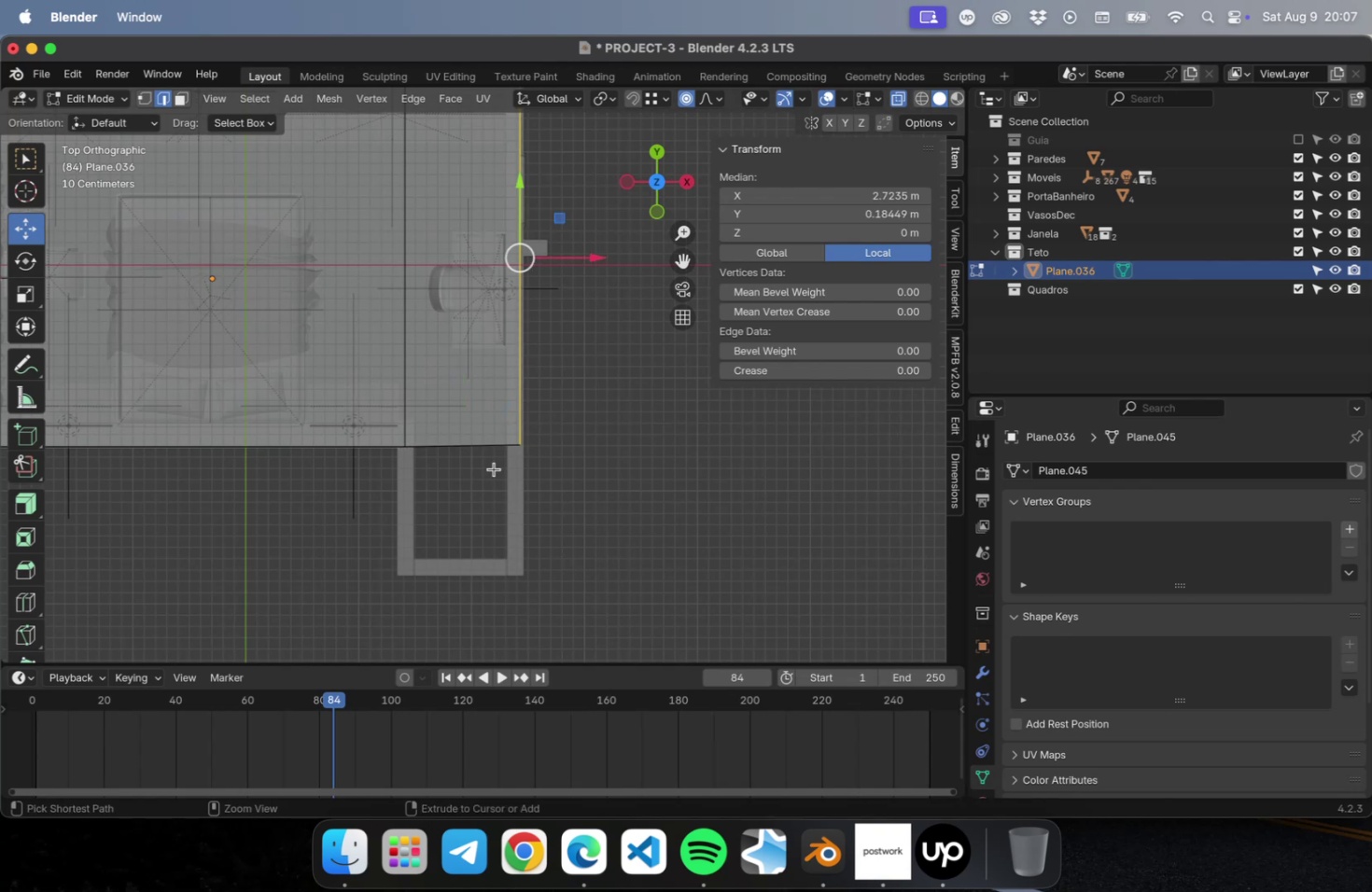 
key(Meta+Z)
 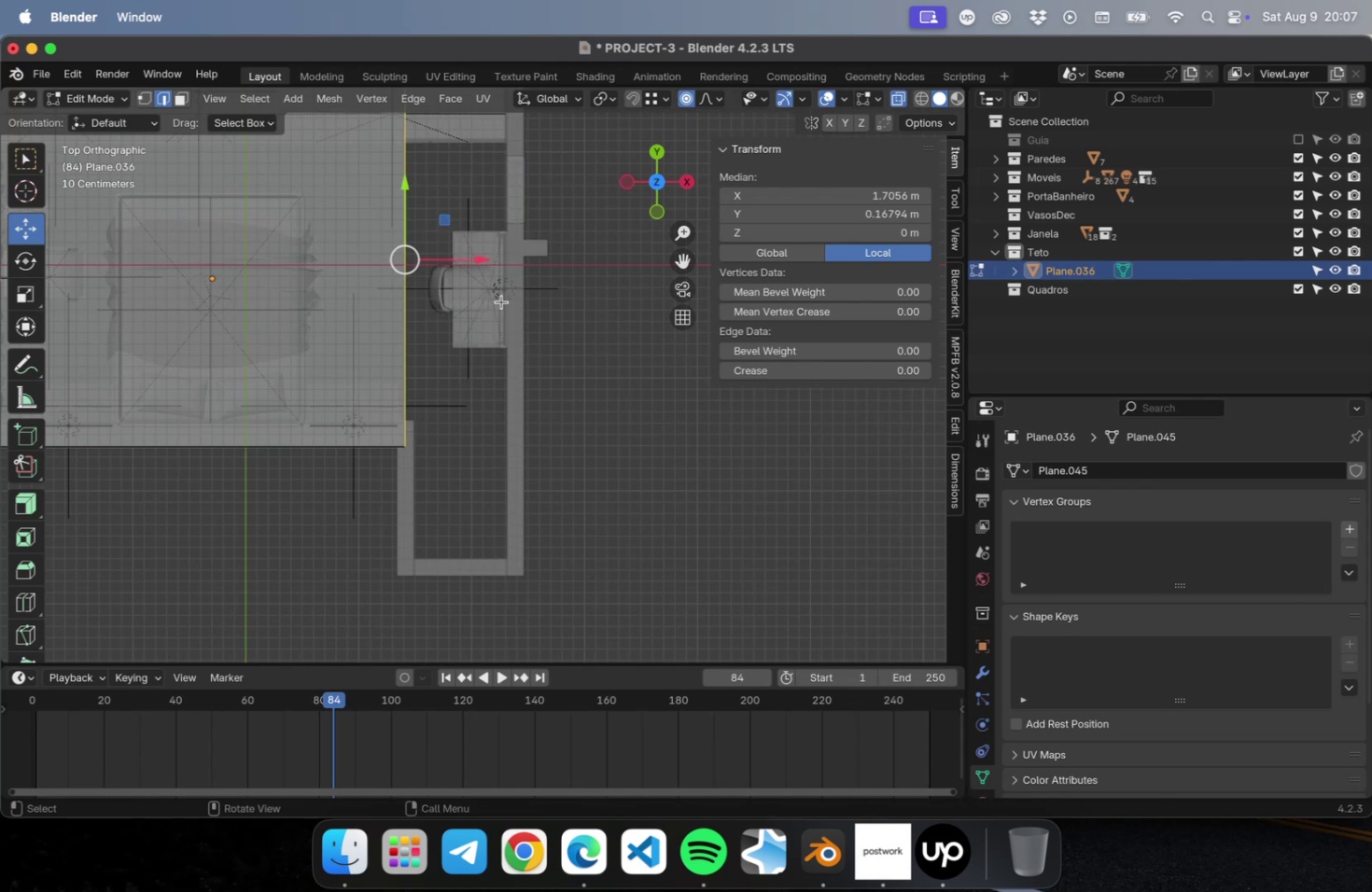 
hold_key(key=ShiftLeft, duration=0.47)
 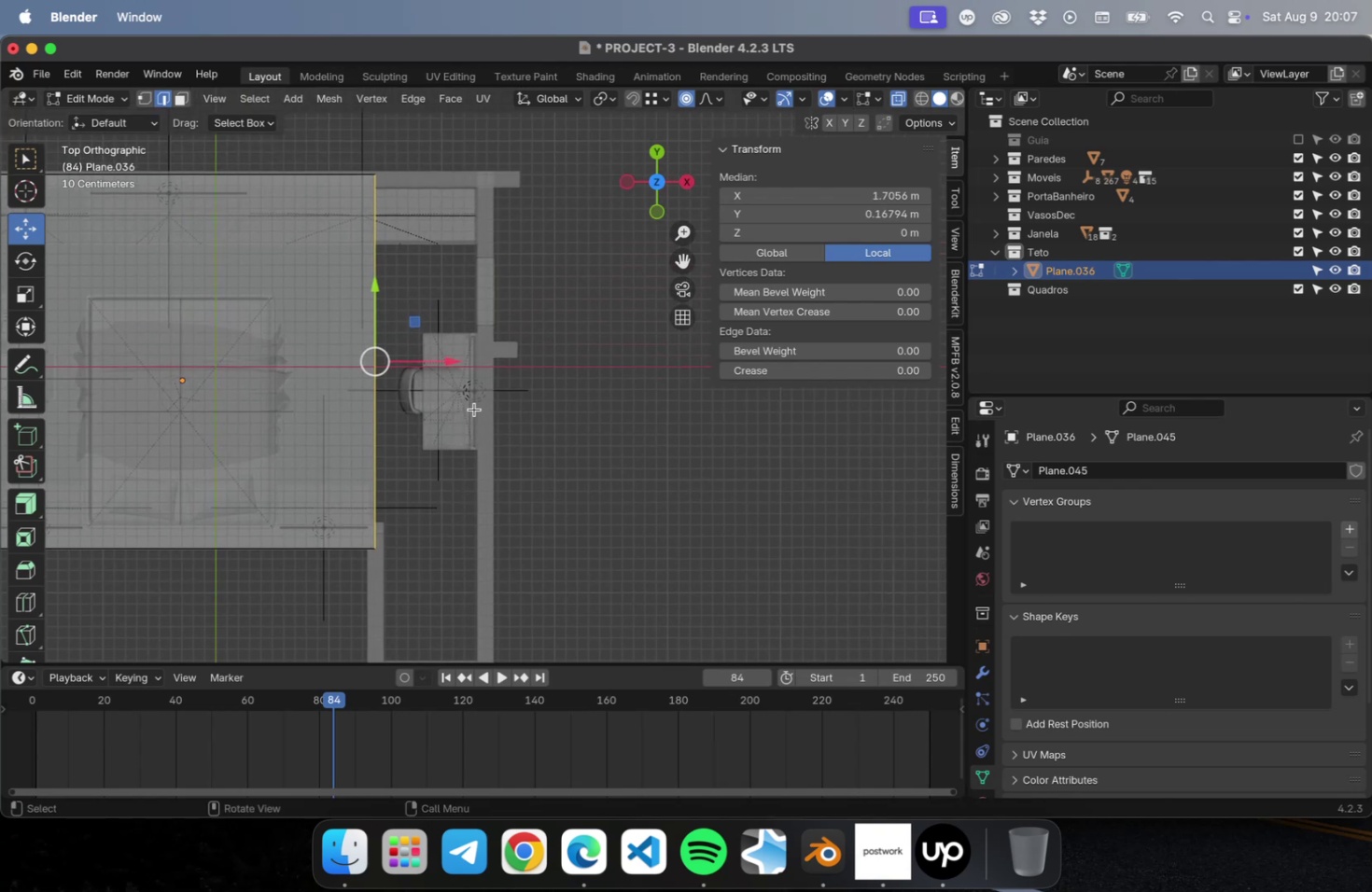 
type(ex)
 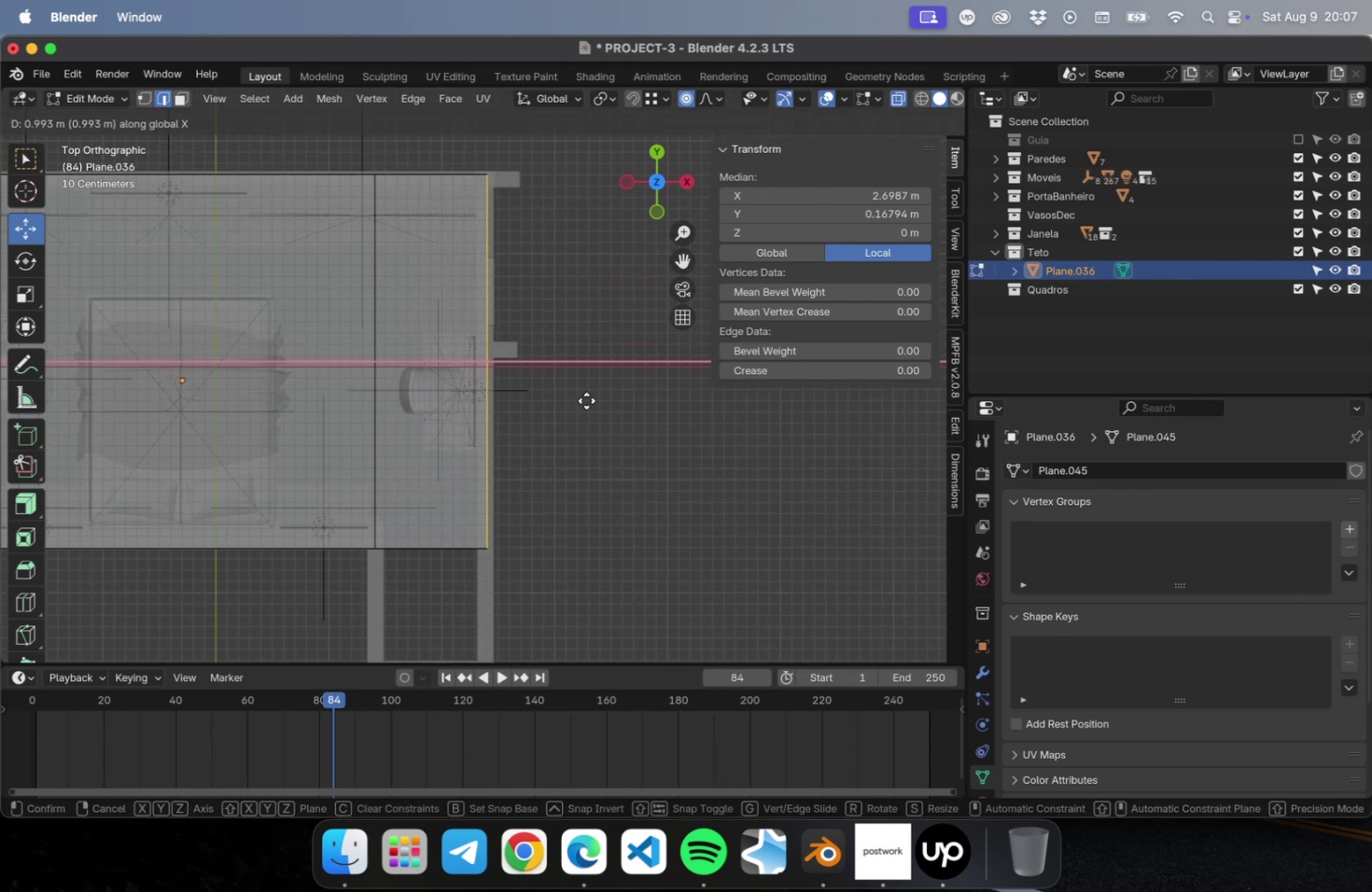 
left_click([590, 398])
 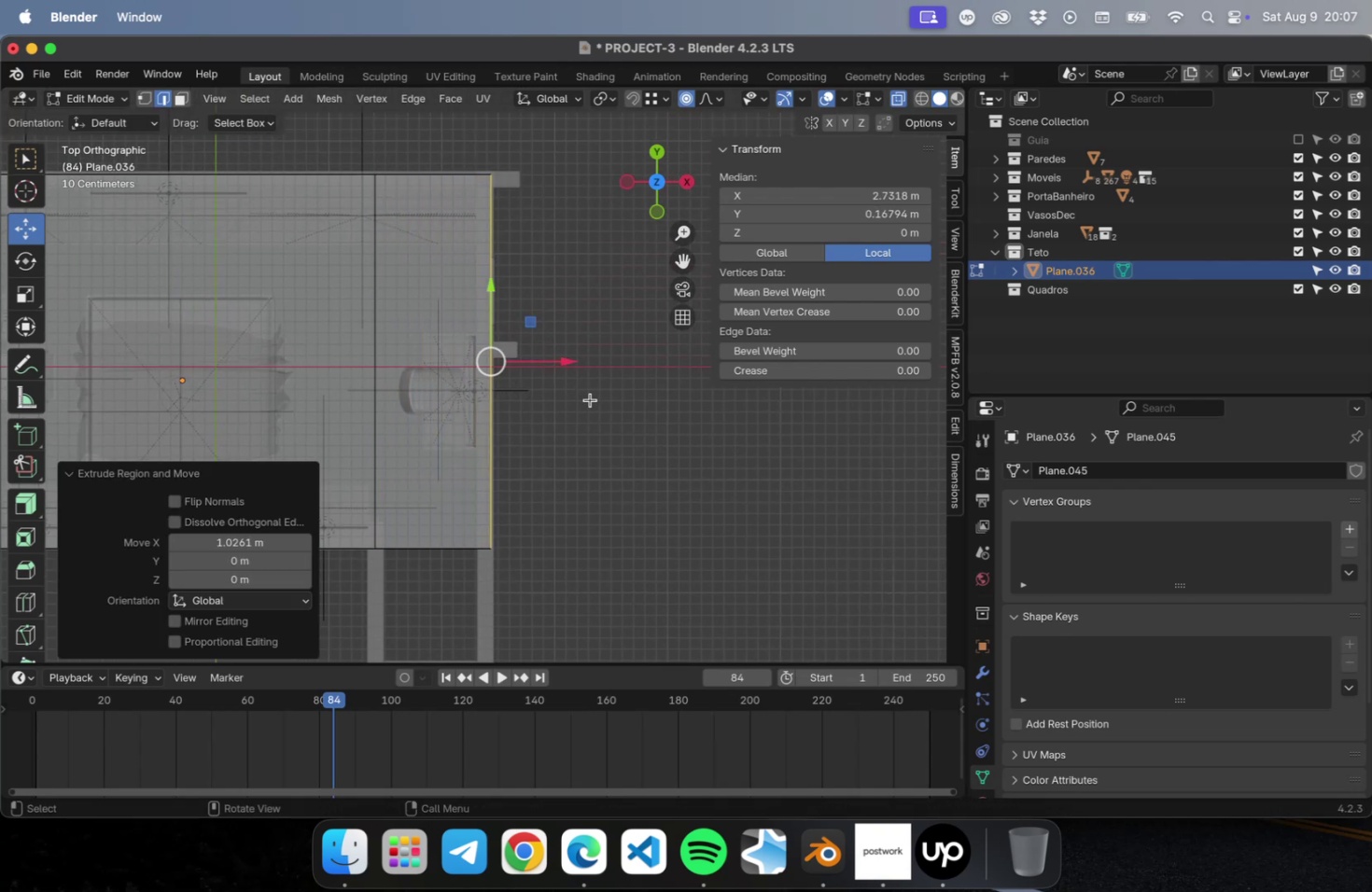 
hold_key(key=ShiftLeft, duration=0.55)
 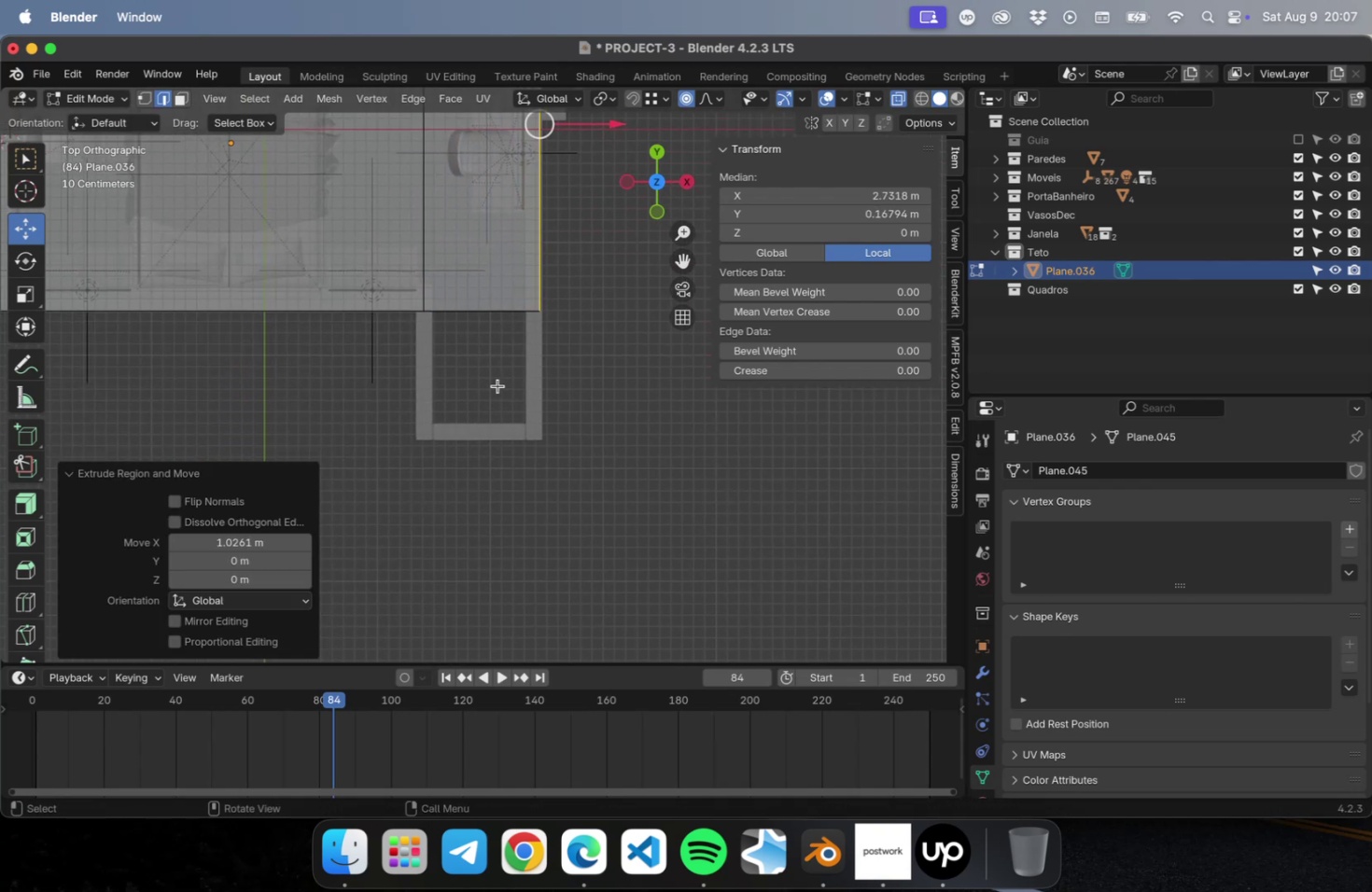 
left_click_drag(start_coordinate=[494, 379], to_coordinate=[491, 278])
 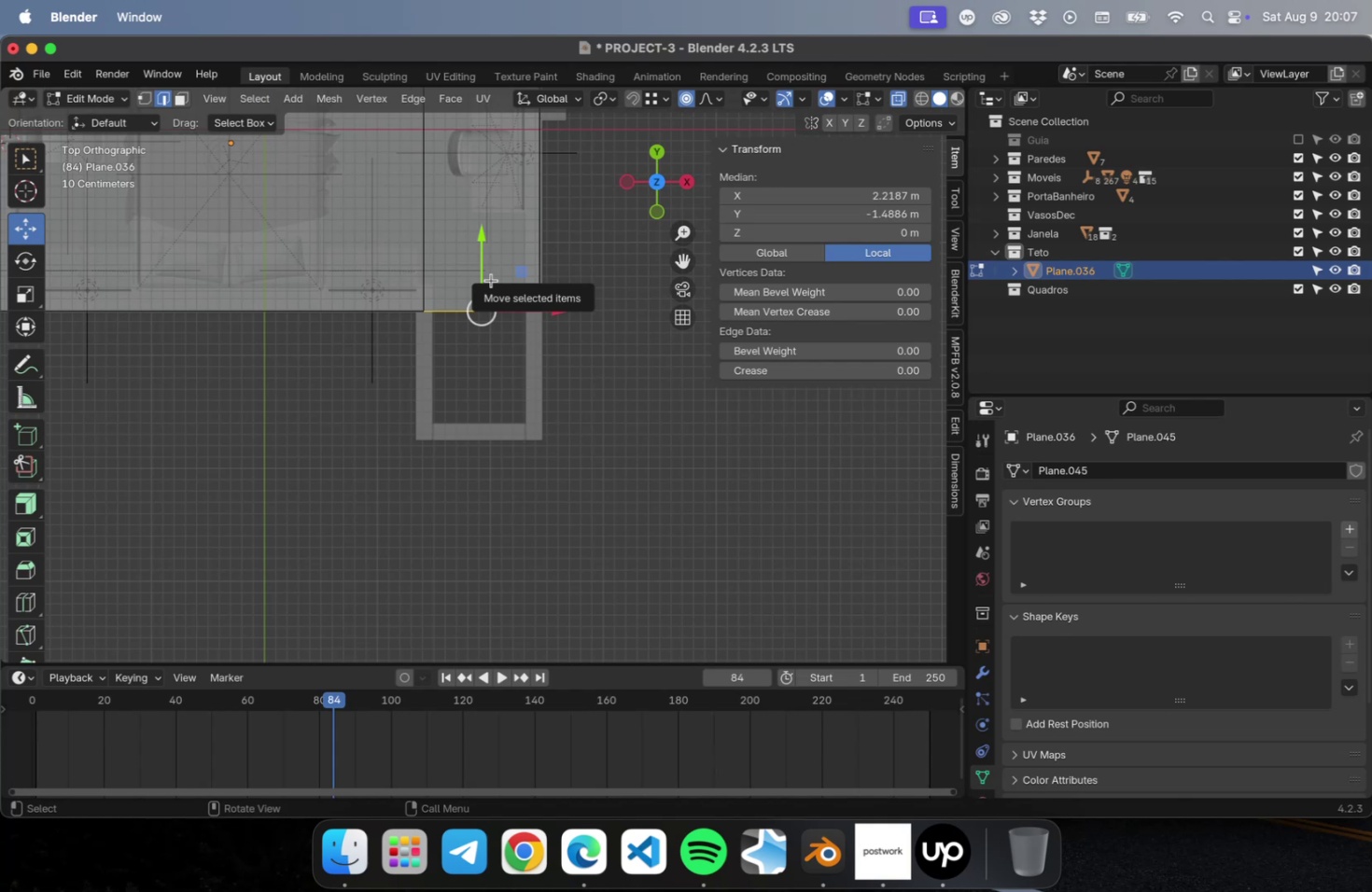 
type(ey)
 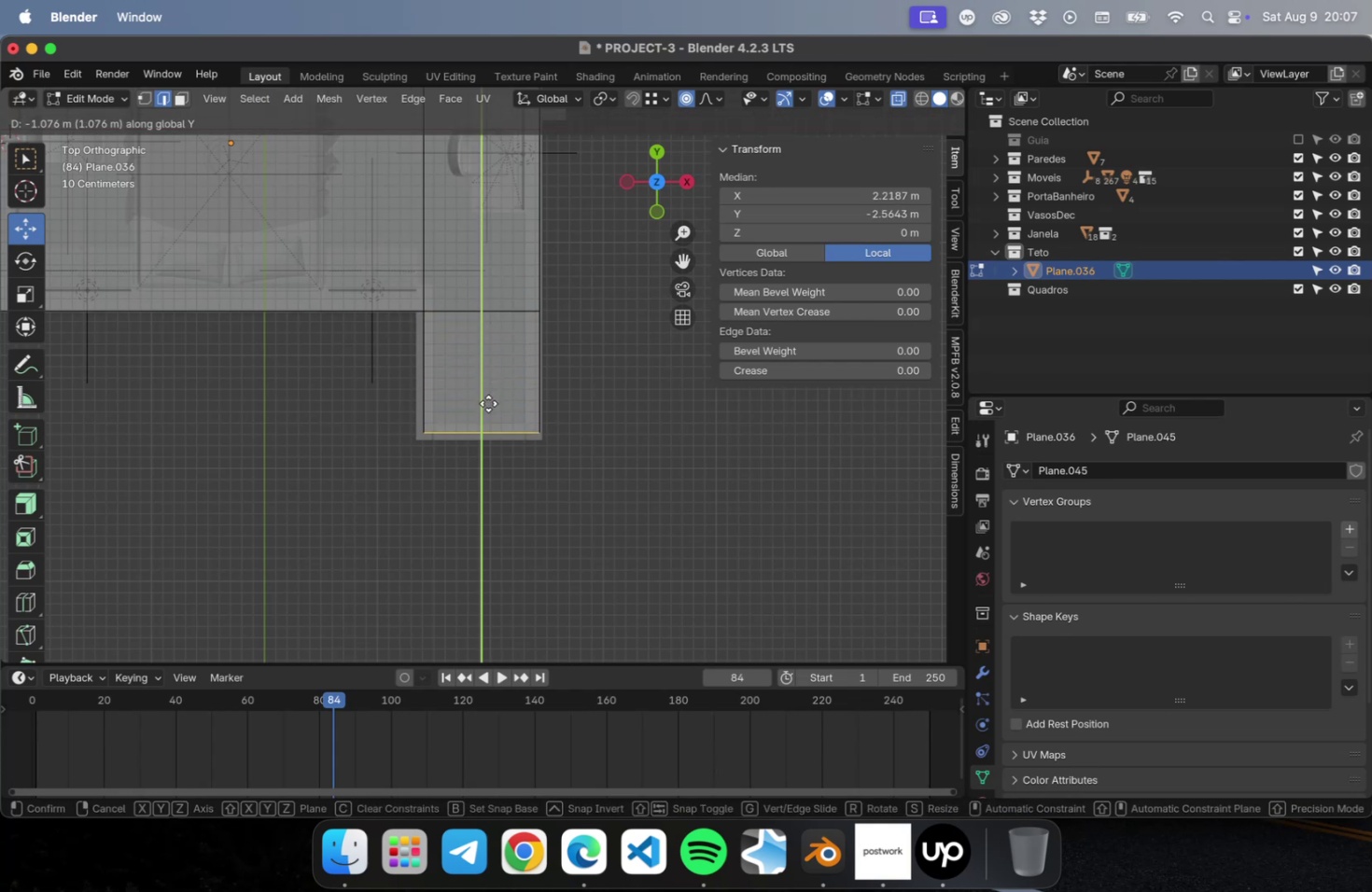 
left_click([488, 406])
 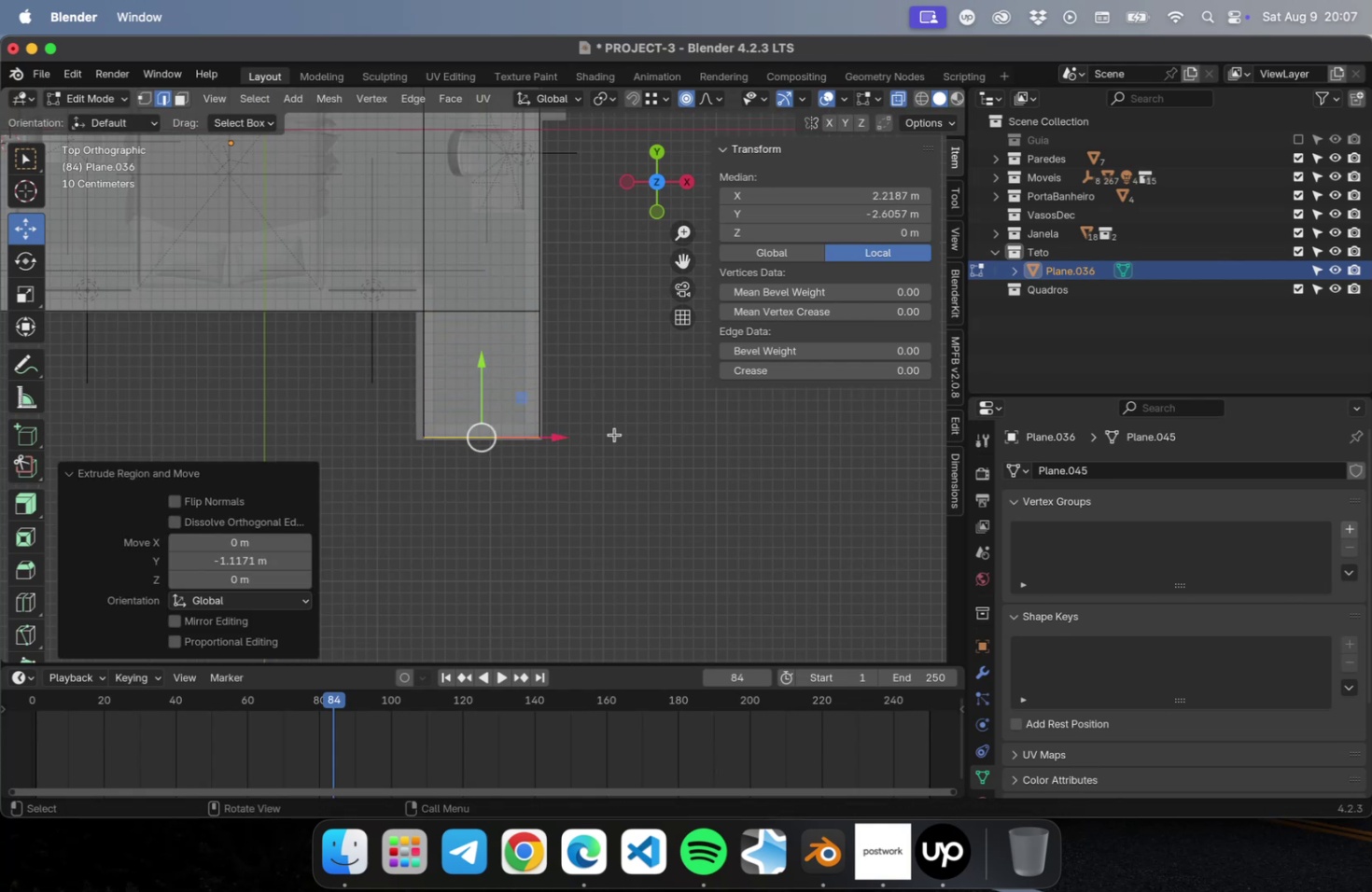 
key(Tab)
 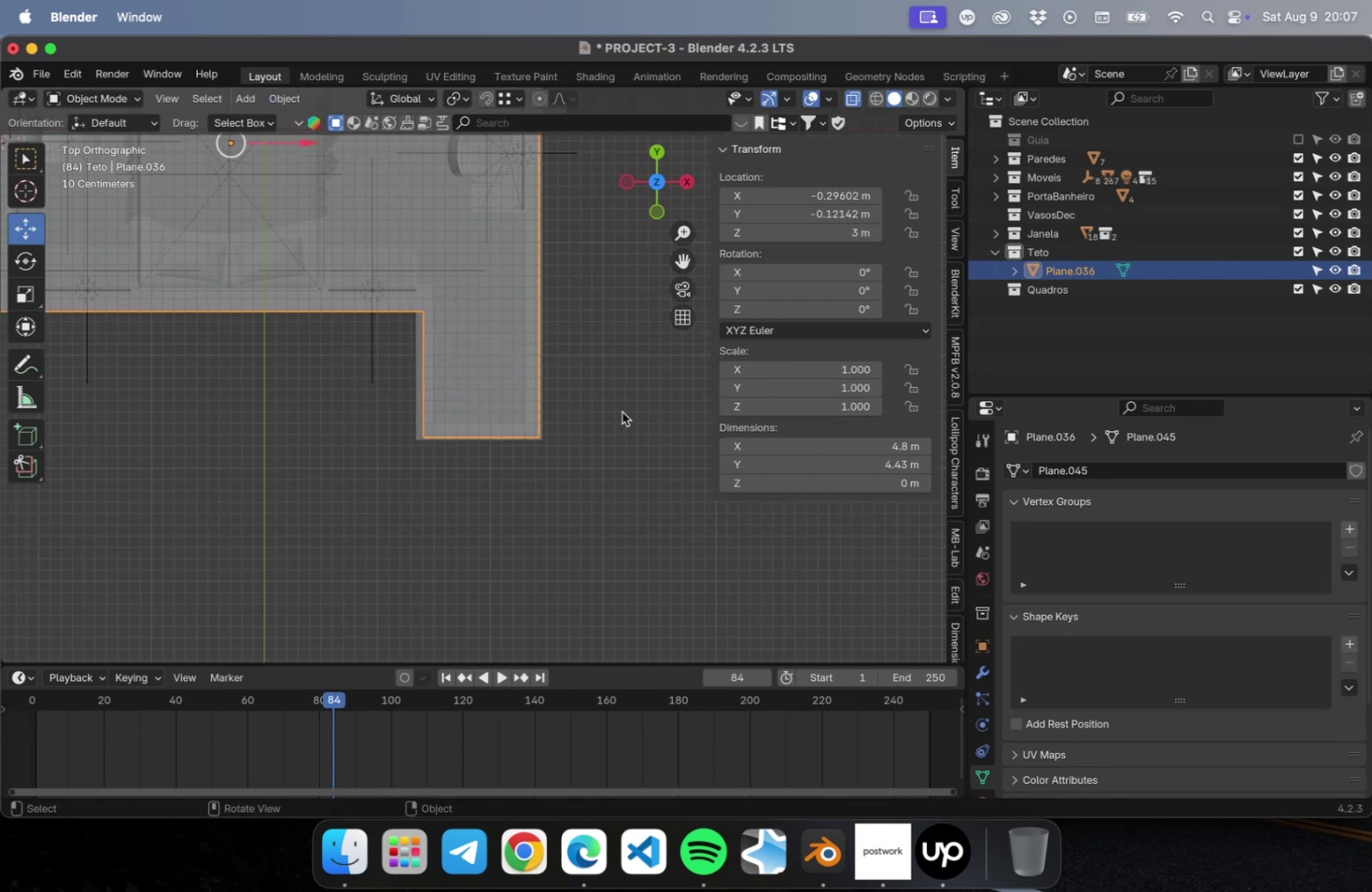 
hold_key(key=ShiftLeft, duration=0.45)
 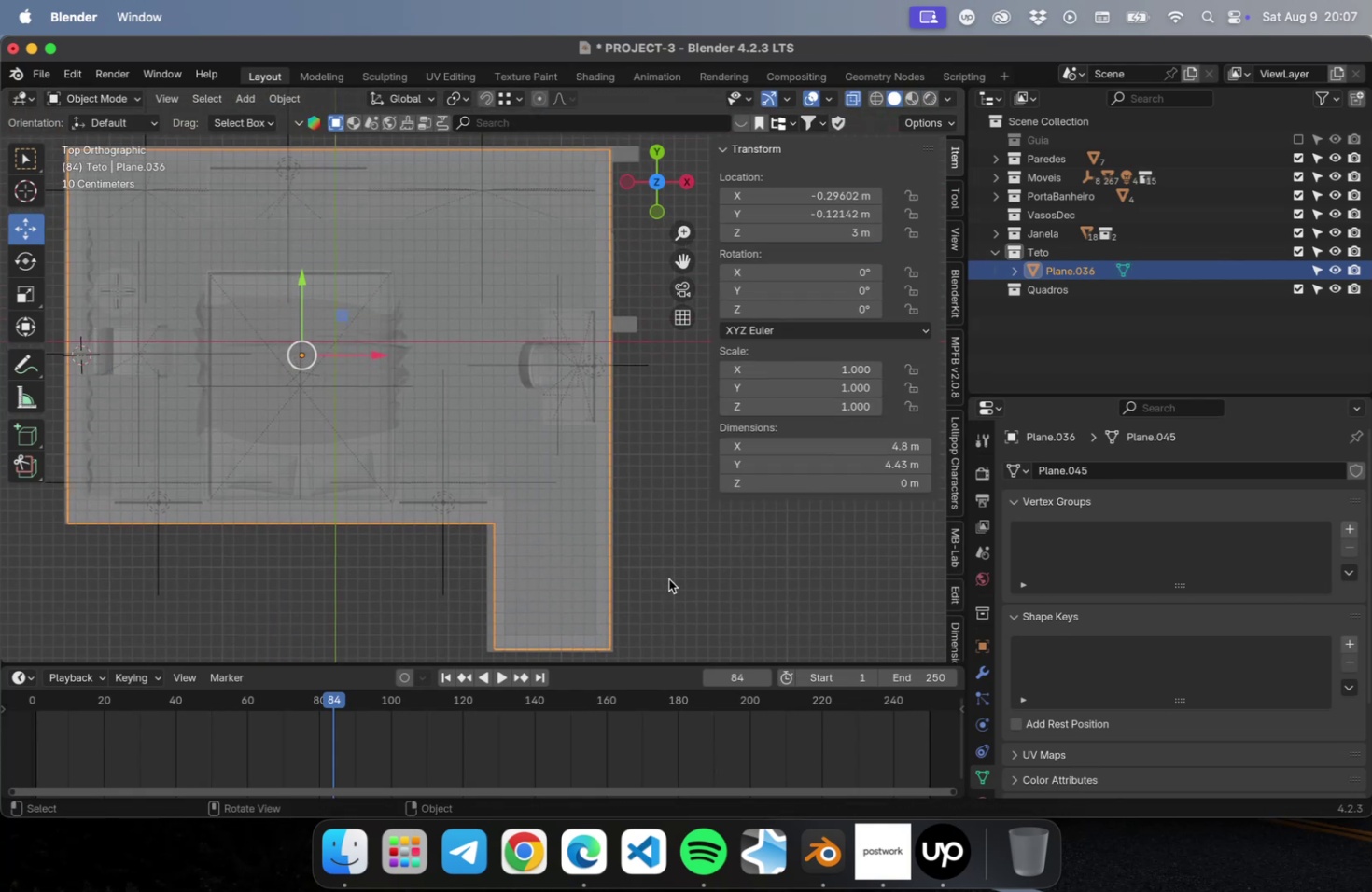 
key(Numpad3)
 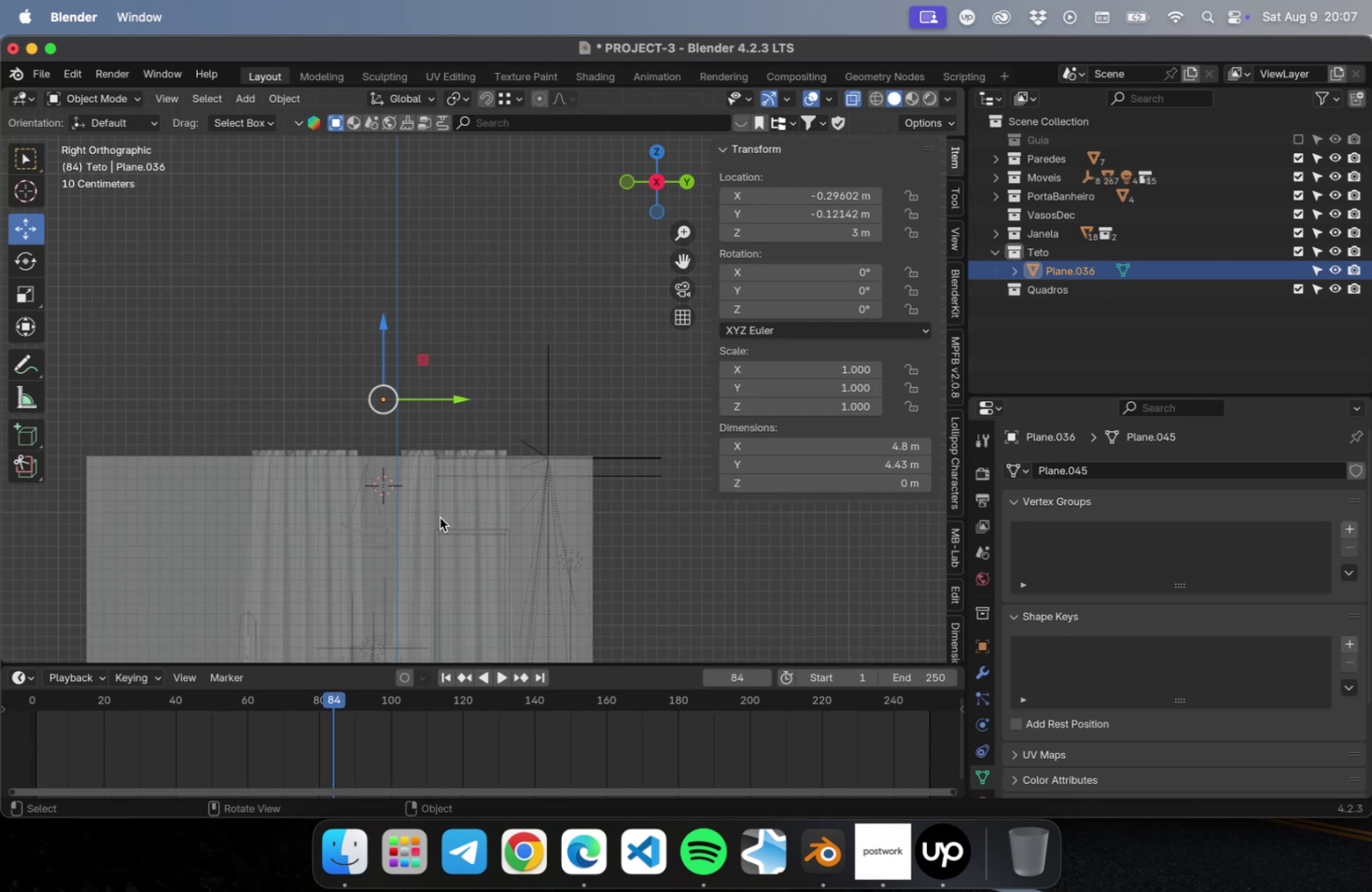 
left_click_drag(start_coordinate=[385, 324], to_coordinate=[379, 383])
 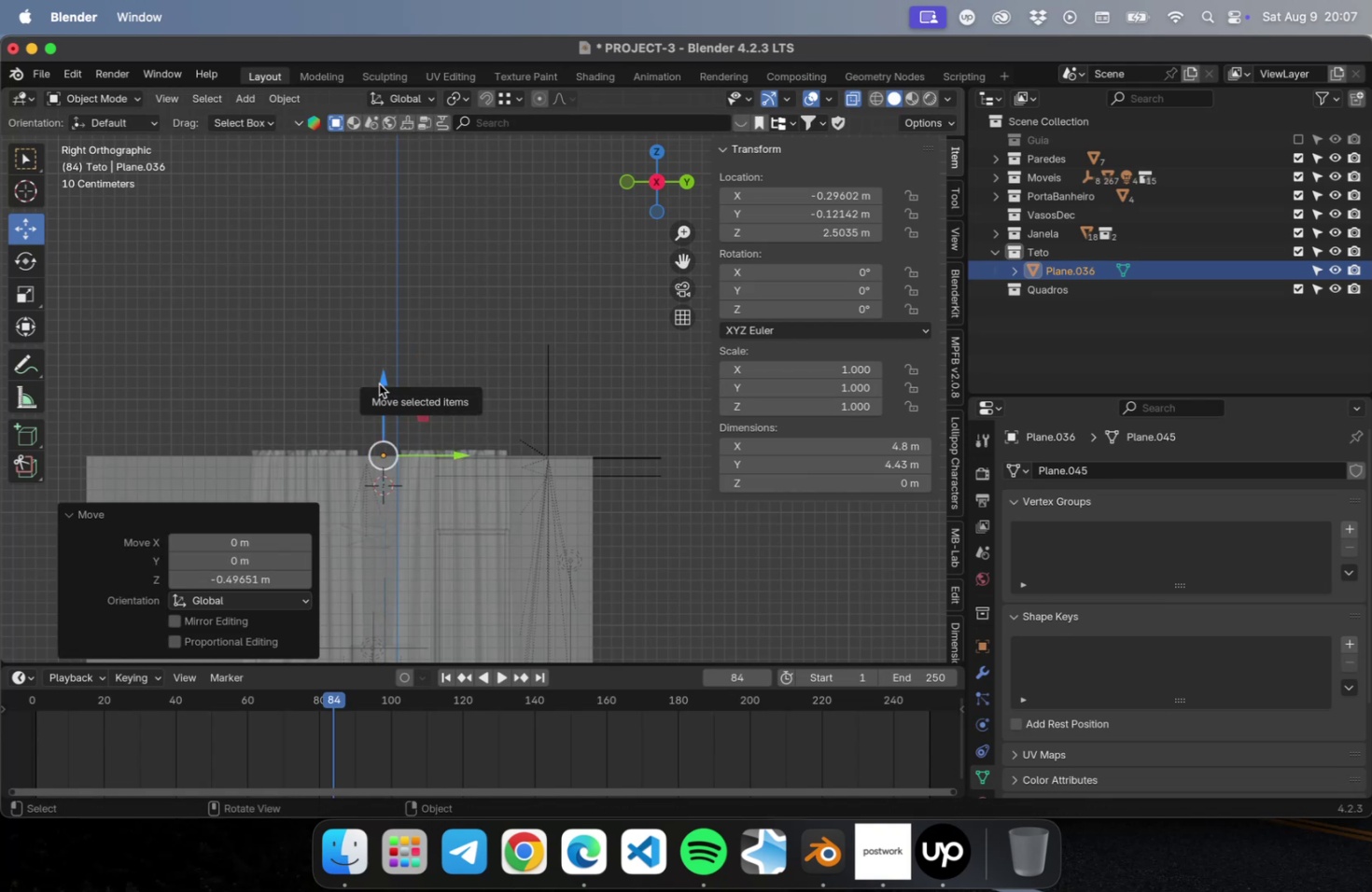 
key(Numpad7)
 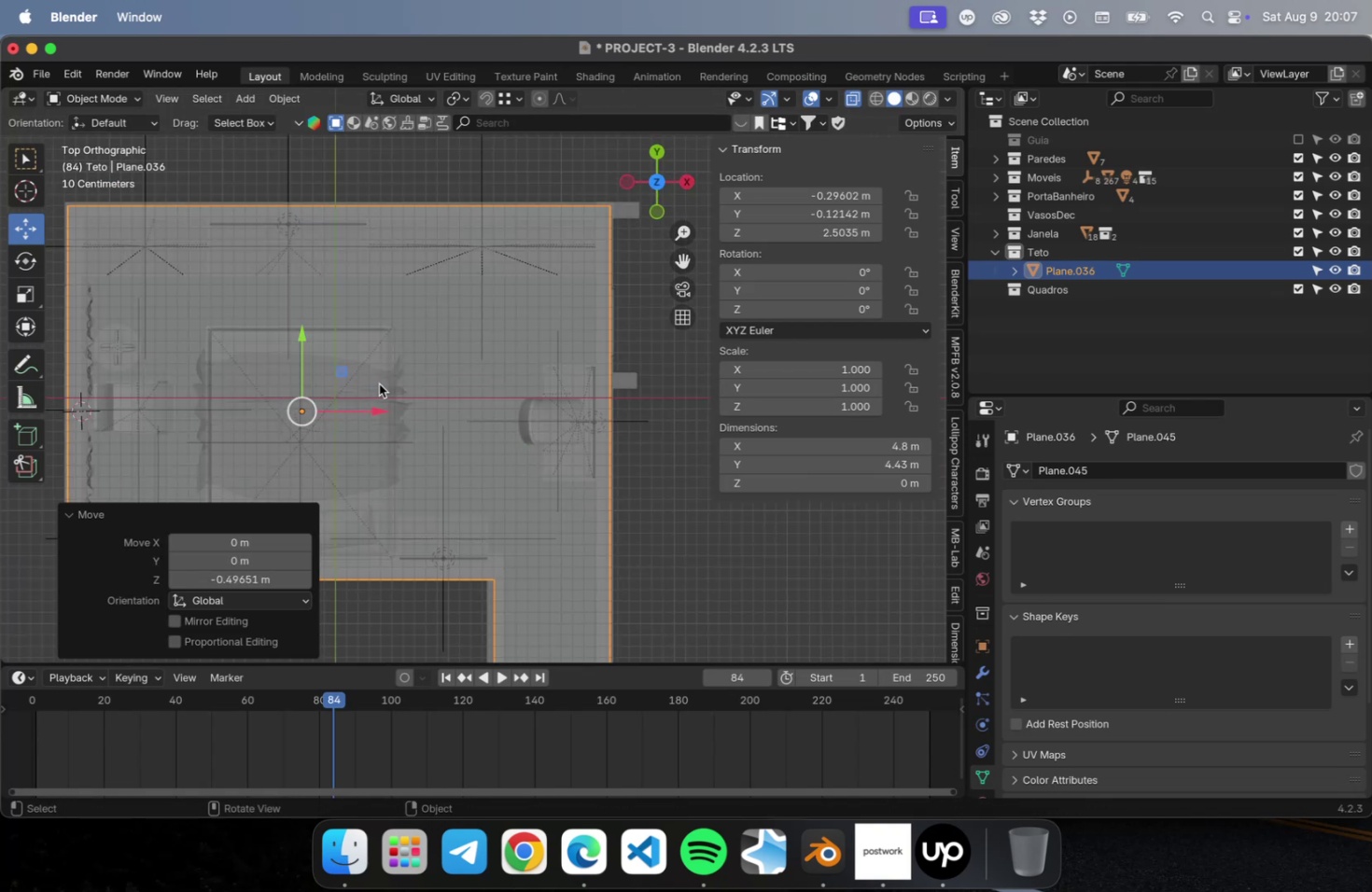 
key(Tab)
 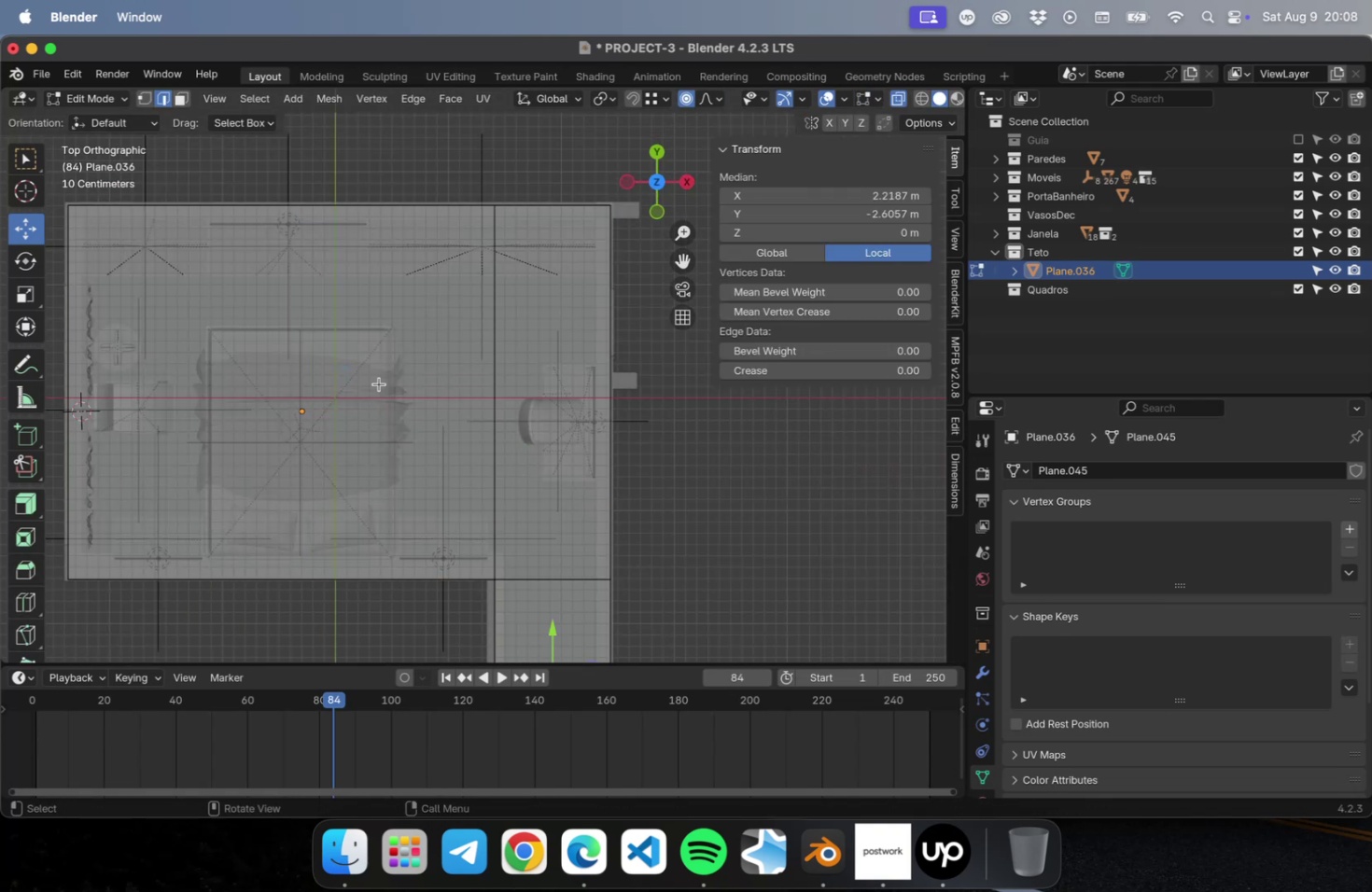 
hold_key(key=ShiftLeft, duration=0.65)
 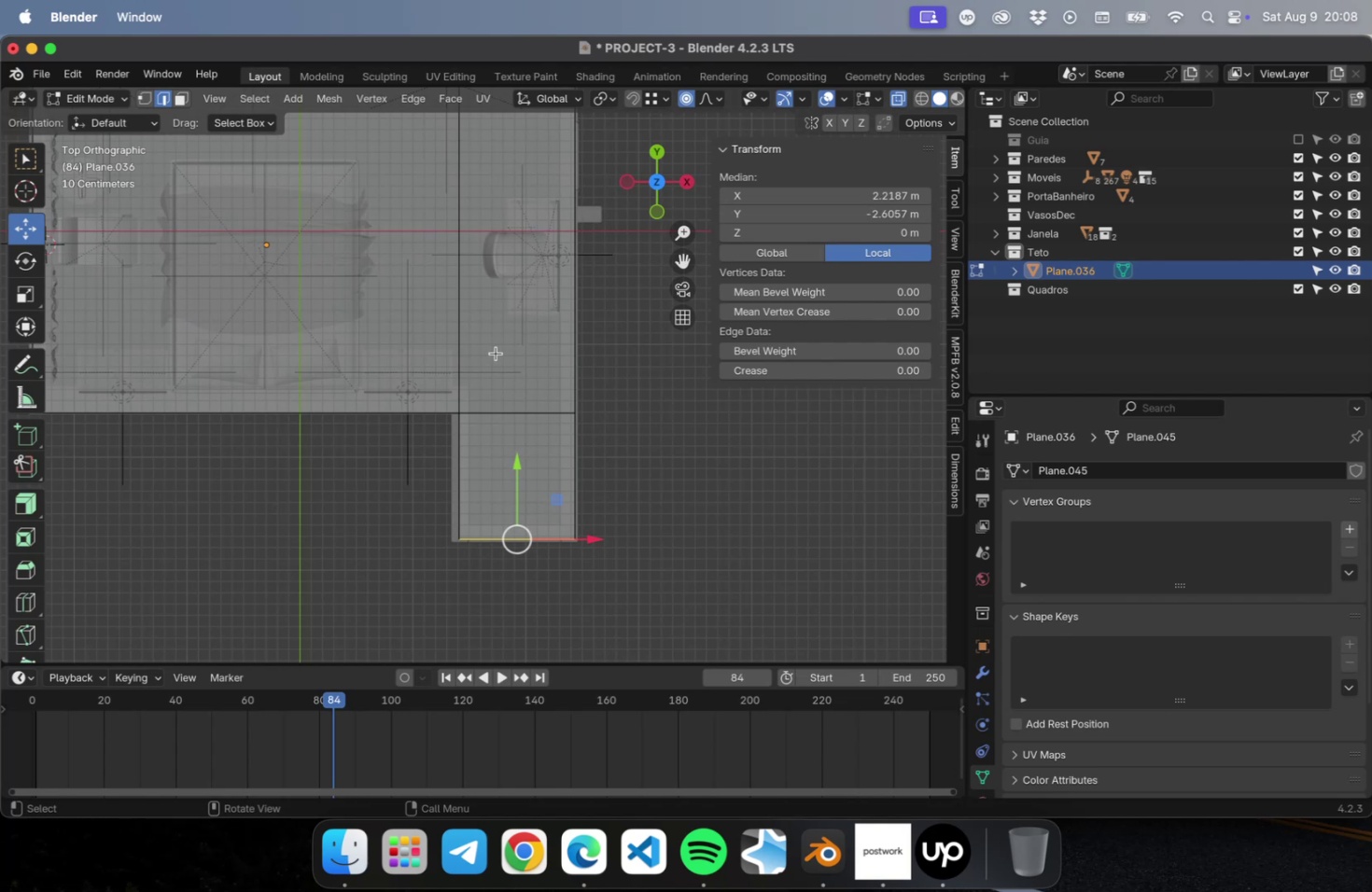 
hold_key(key=ShiftLeft, duration=0.54)
 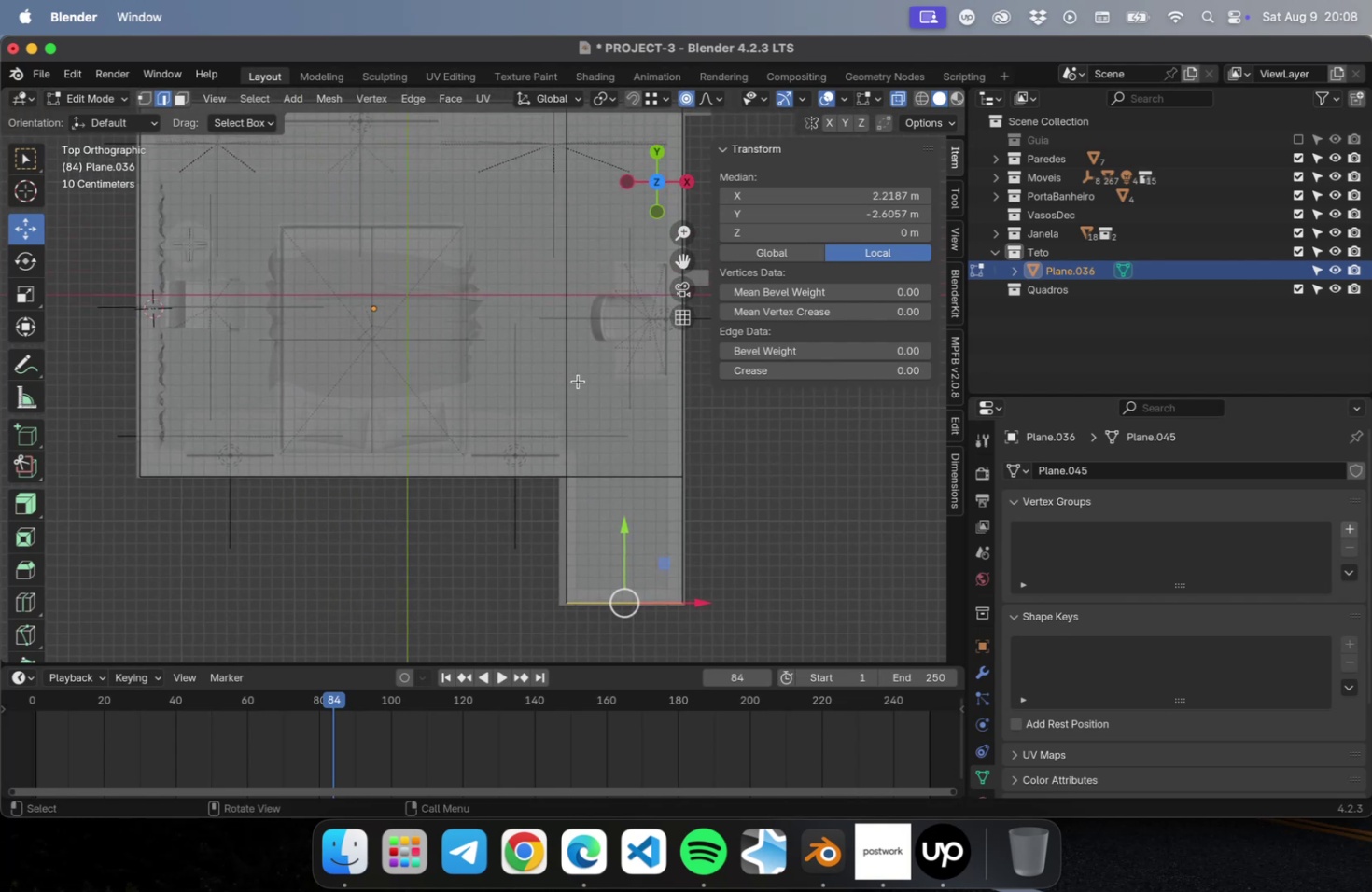 
hold_key(key=ShiftLeft, duration=0.65)
 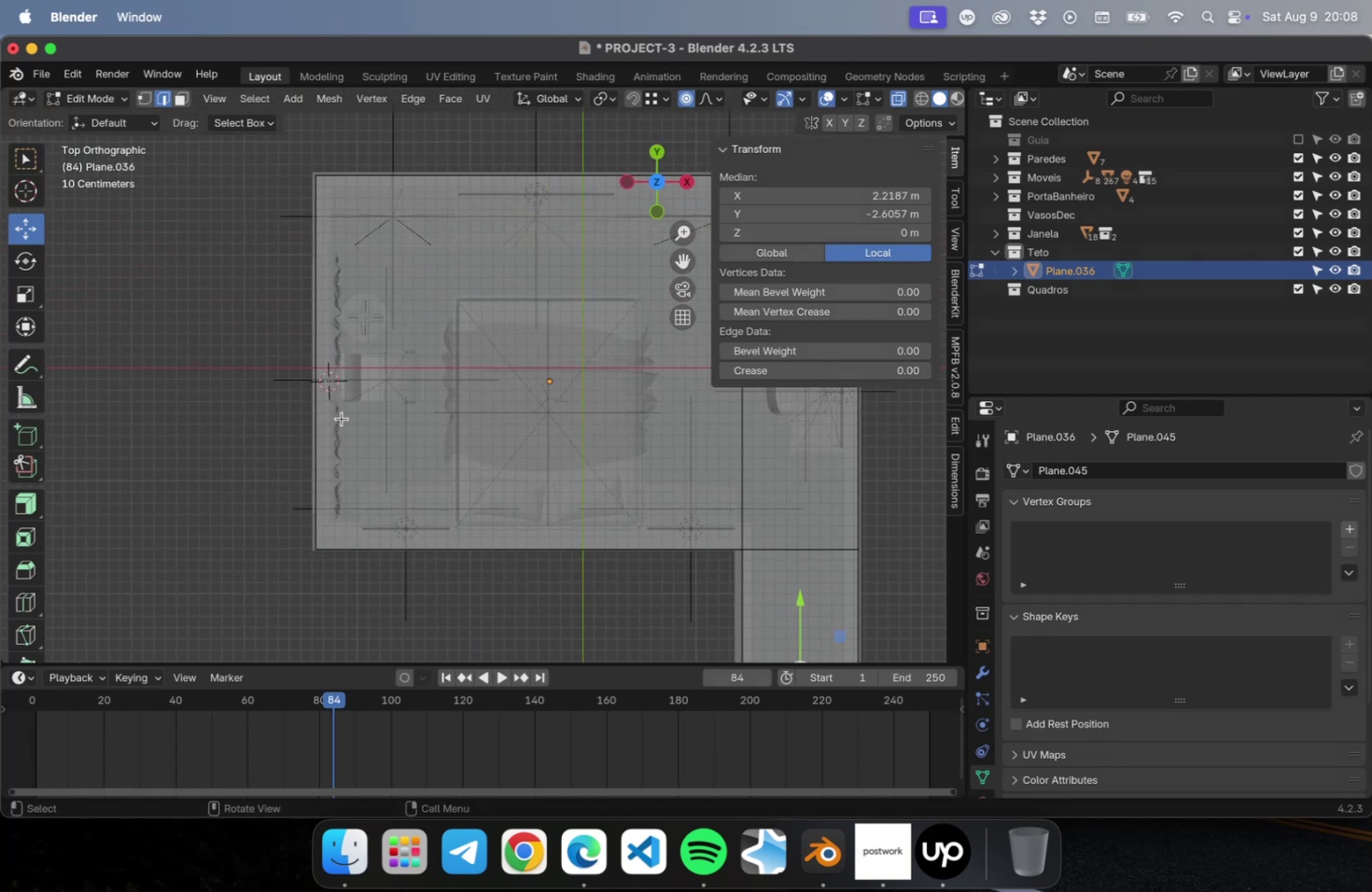 
key(Meta+R)
 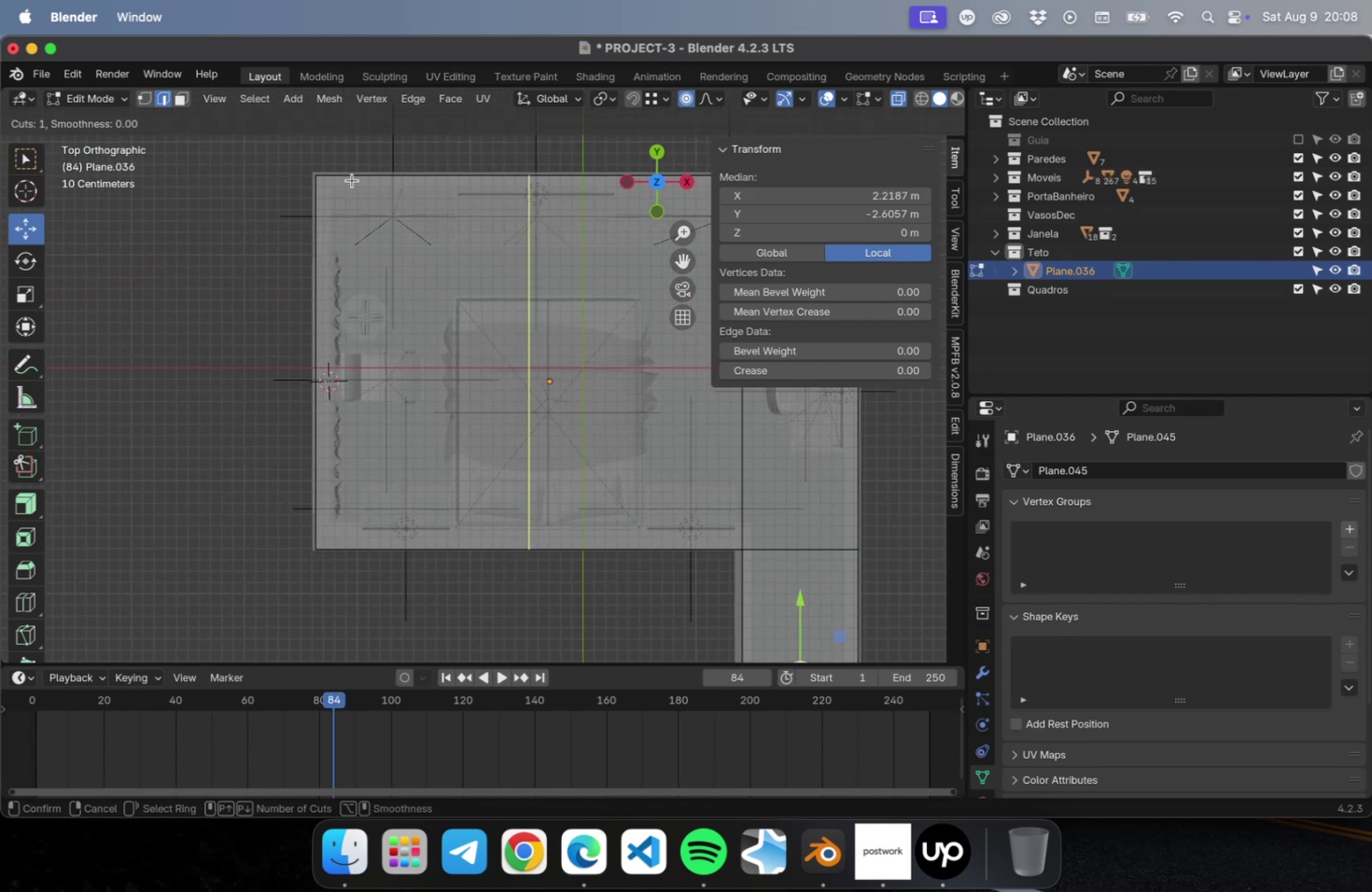 
left_click([348, 186])
 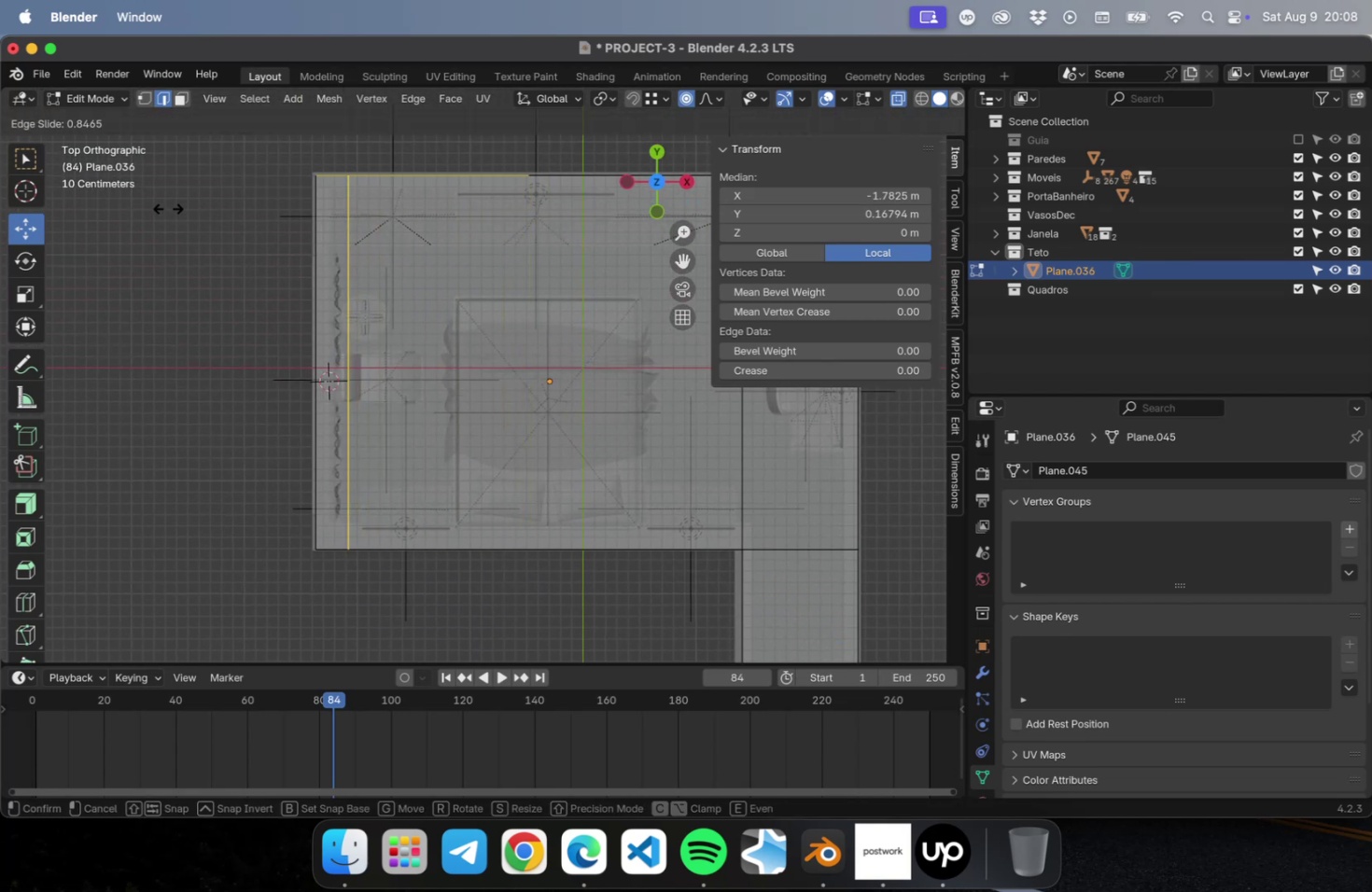 
left_click([168, 208])
 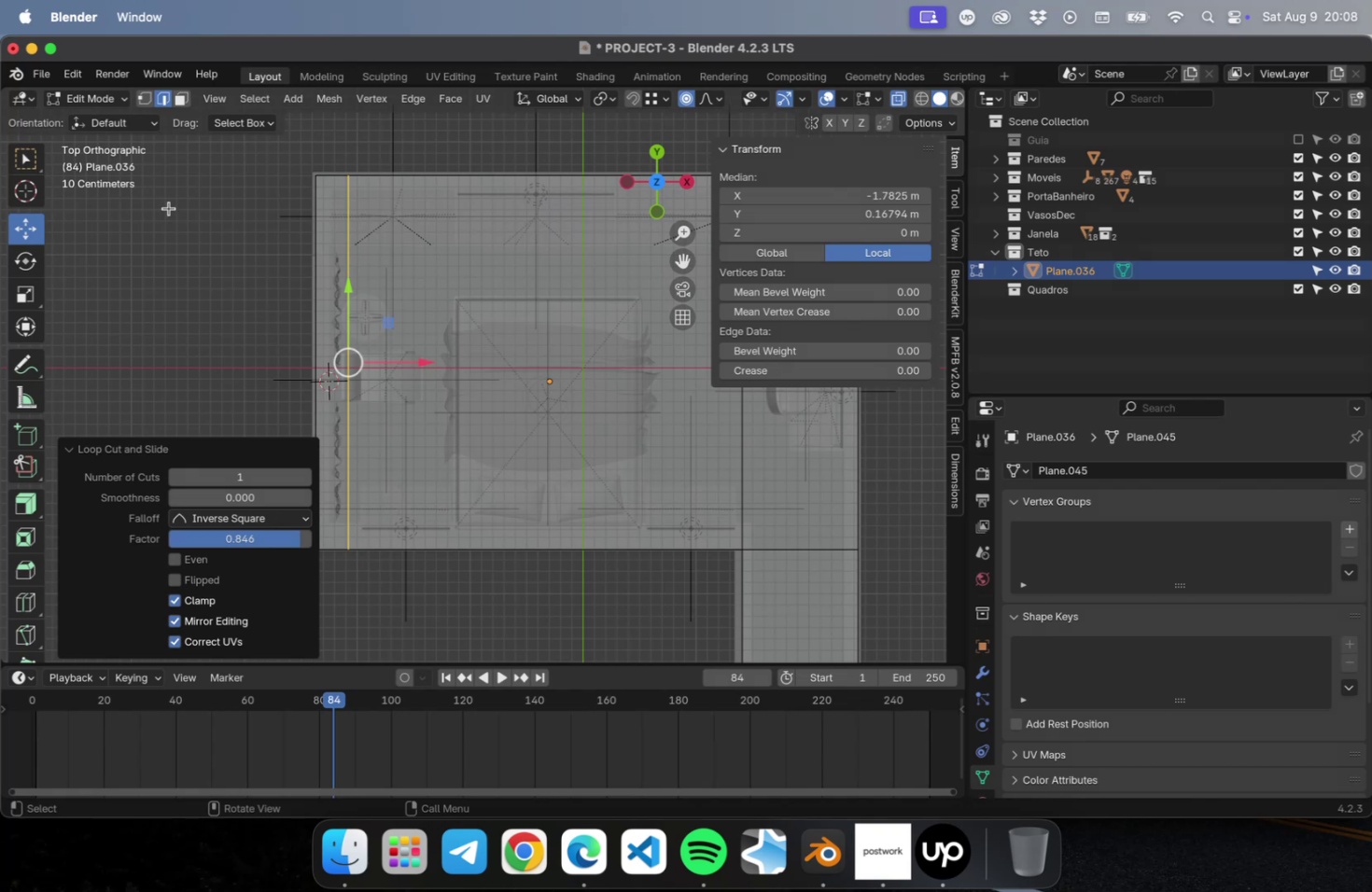 
scroll: coordinate [347, 276], scroll_direction: up, amount: 9.0
 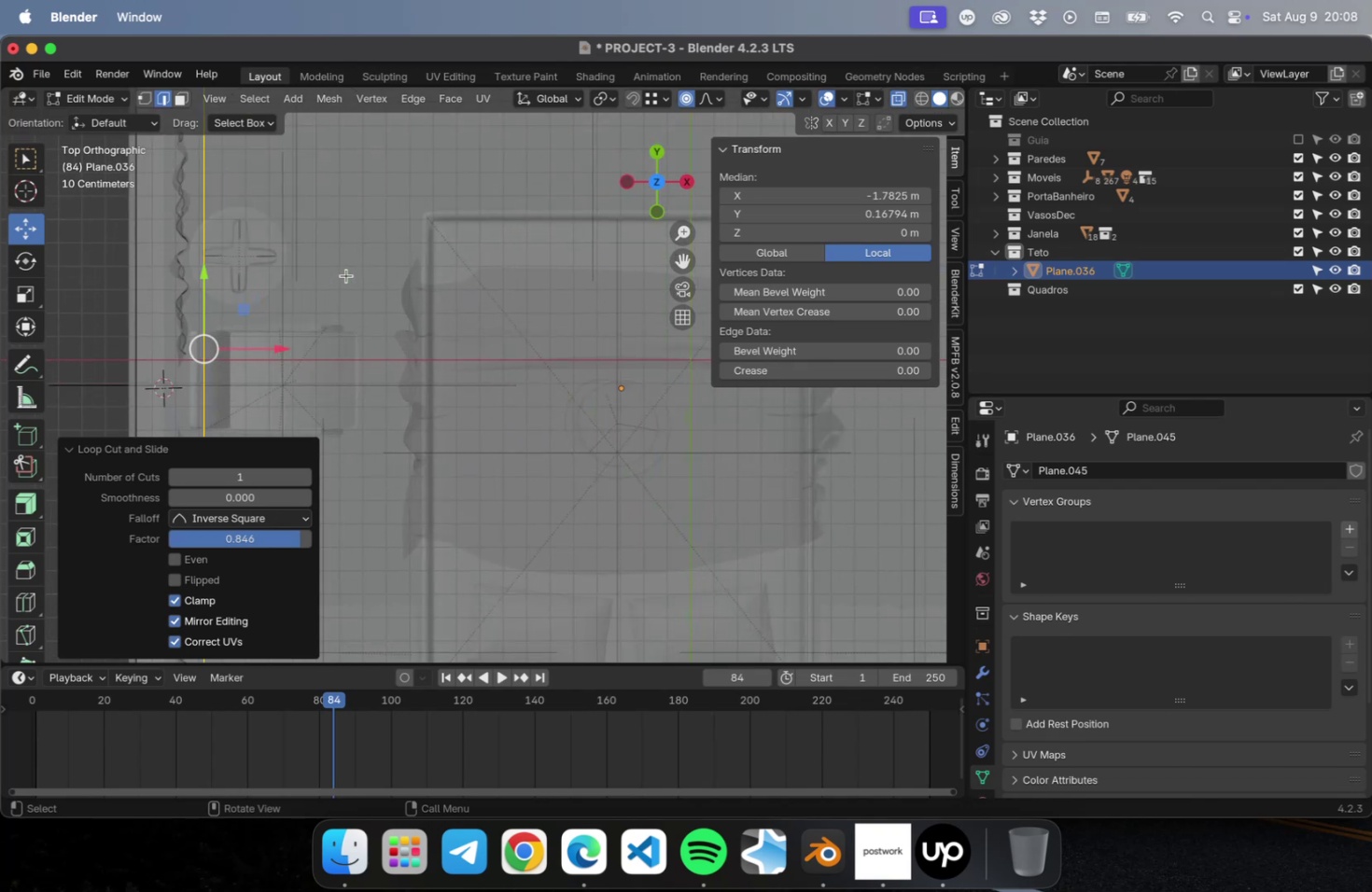 
hold_key(key=ShiftLeft, duration=0.64)
 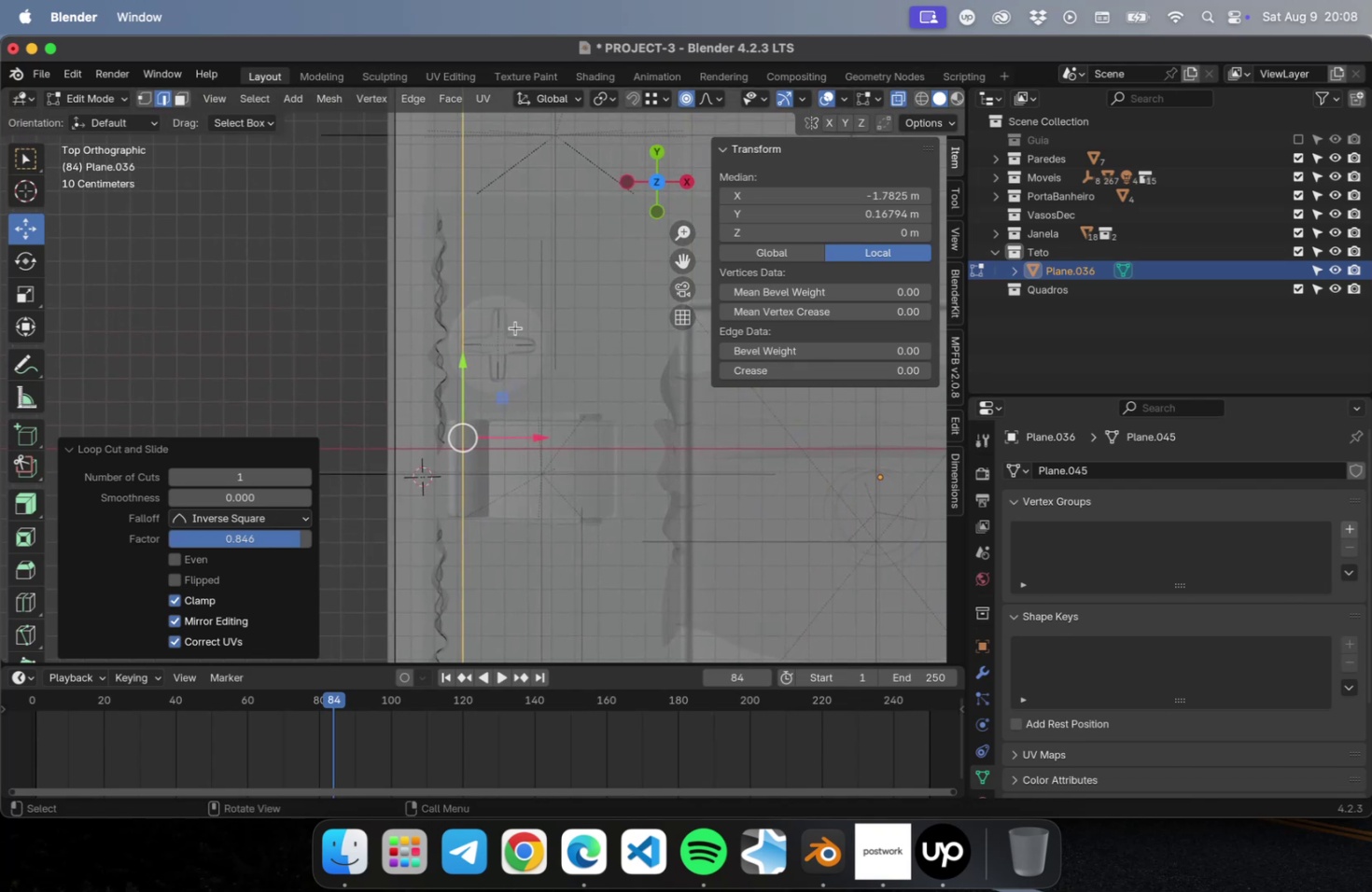 
hold_key(key=ShiftLeft, duration=0.38)
 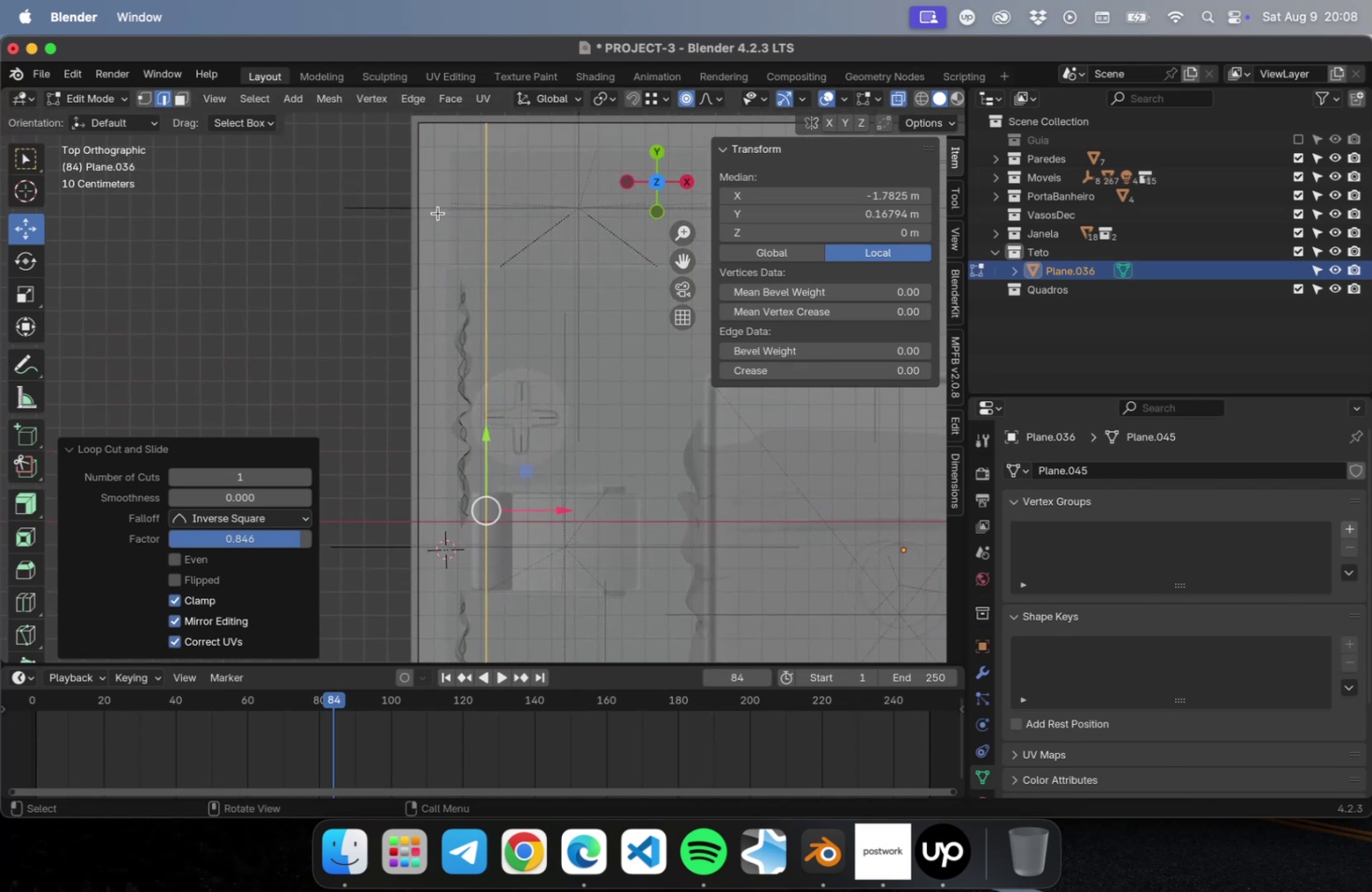 
key(Meta+R)
 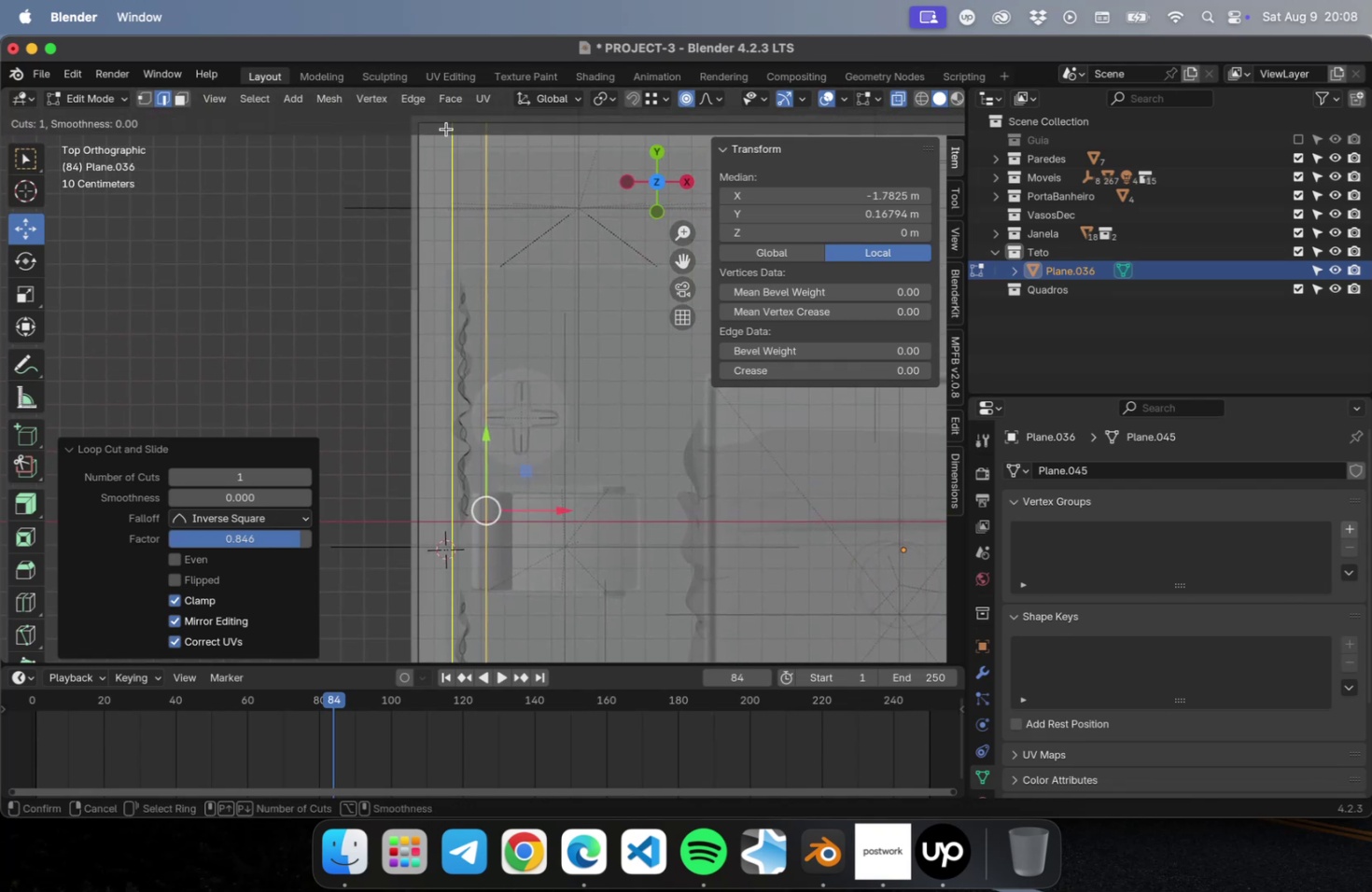 
left_click([446, 129])
 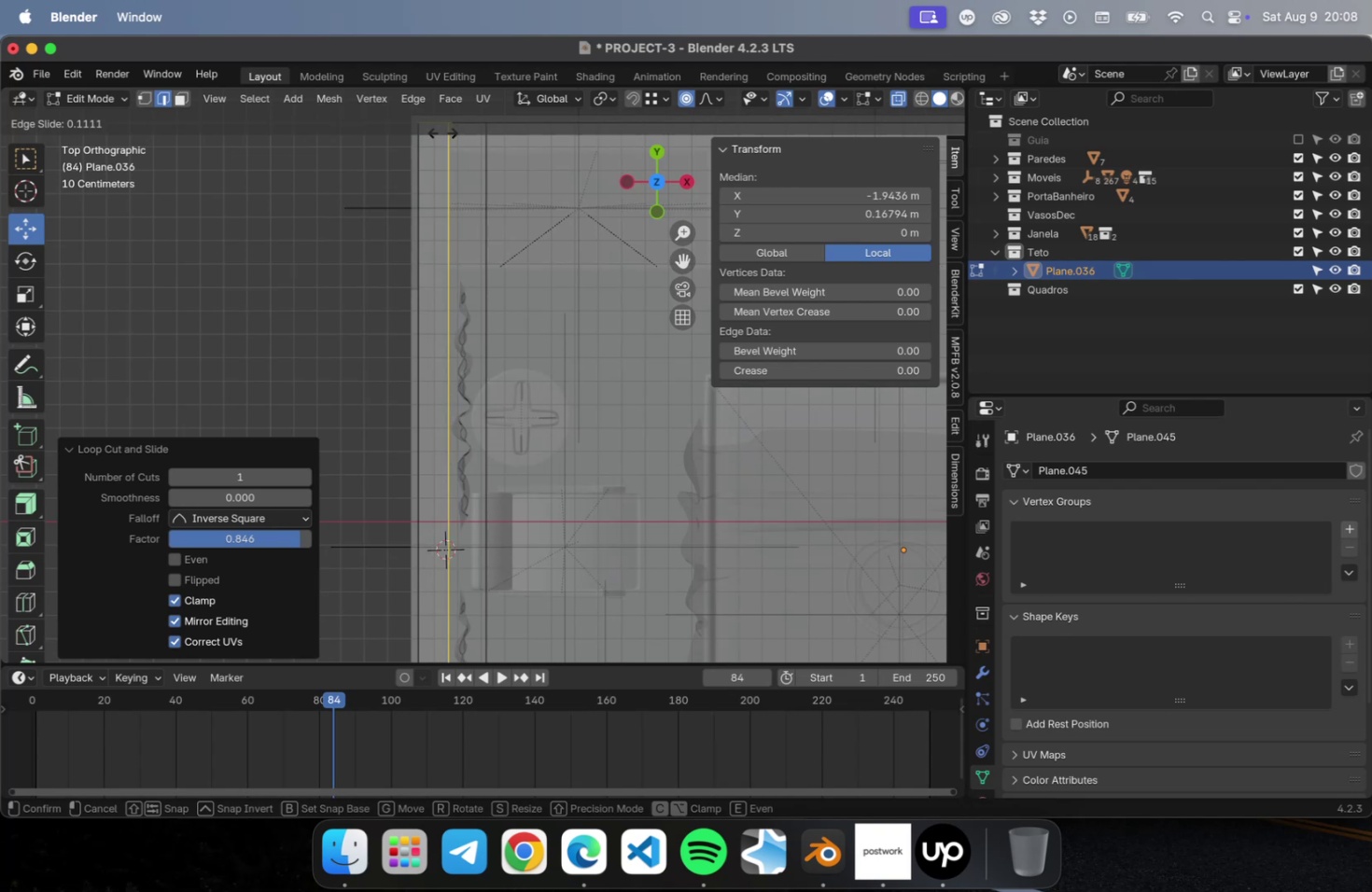 
left_click([441, 132])
 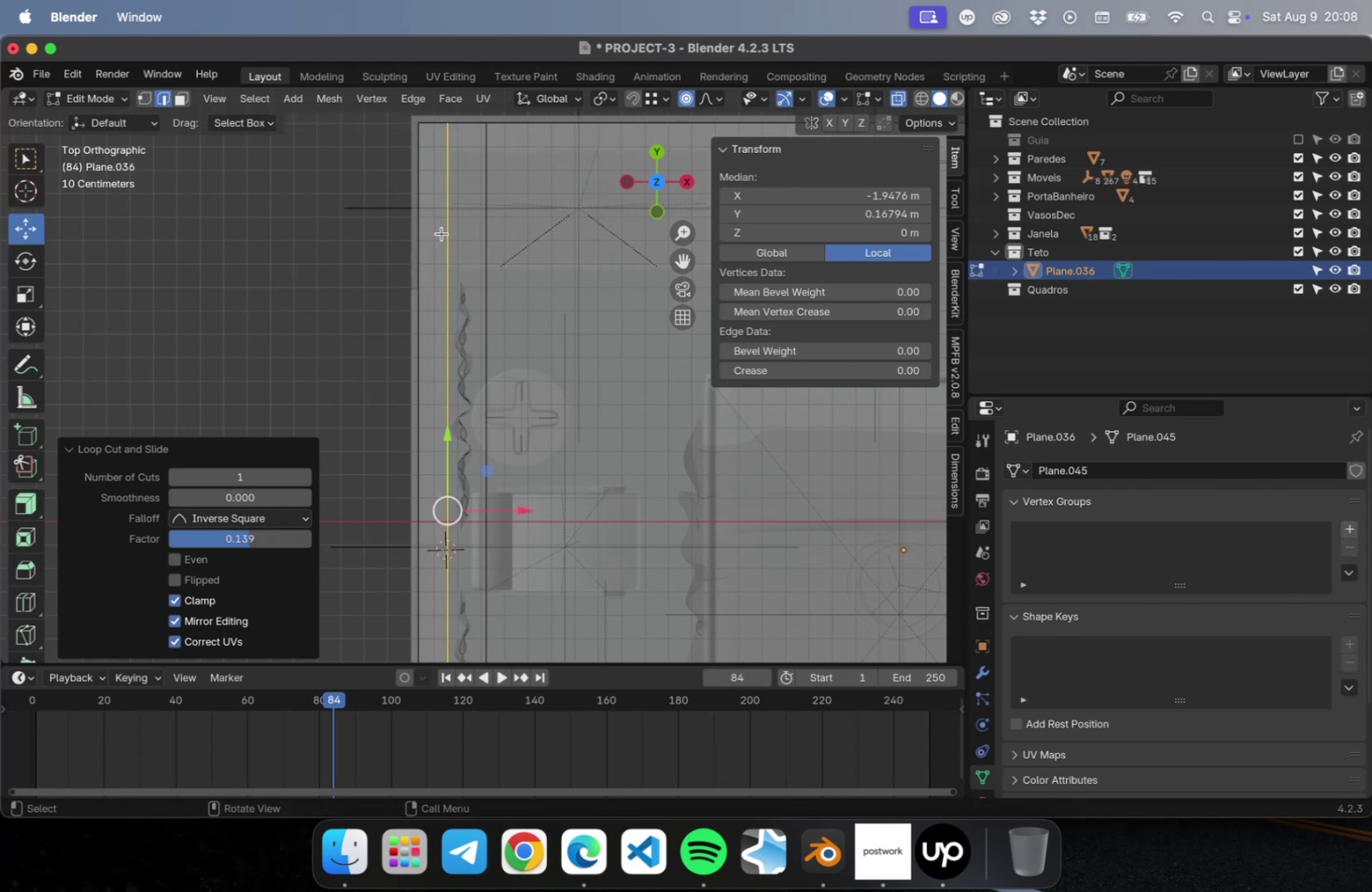 
scroll: coordinate [439, 314], scroll_direction: up, amount: 22.0
 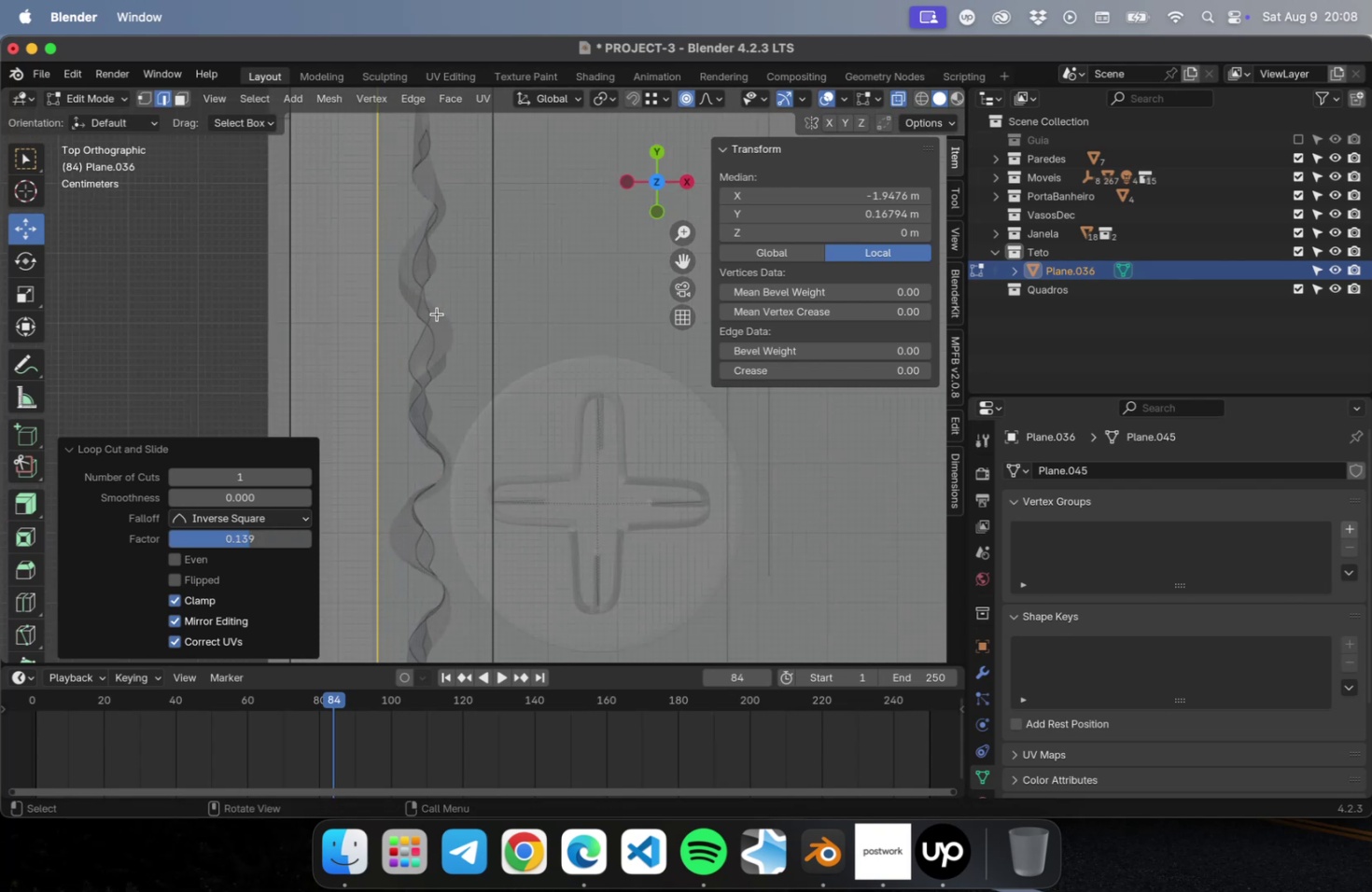 
key(Shift+ShiftLeft)
 